 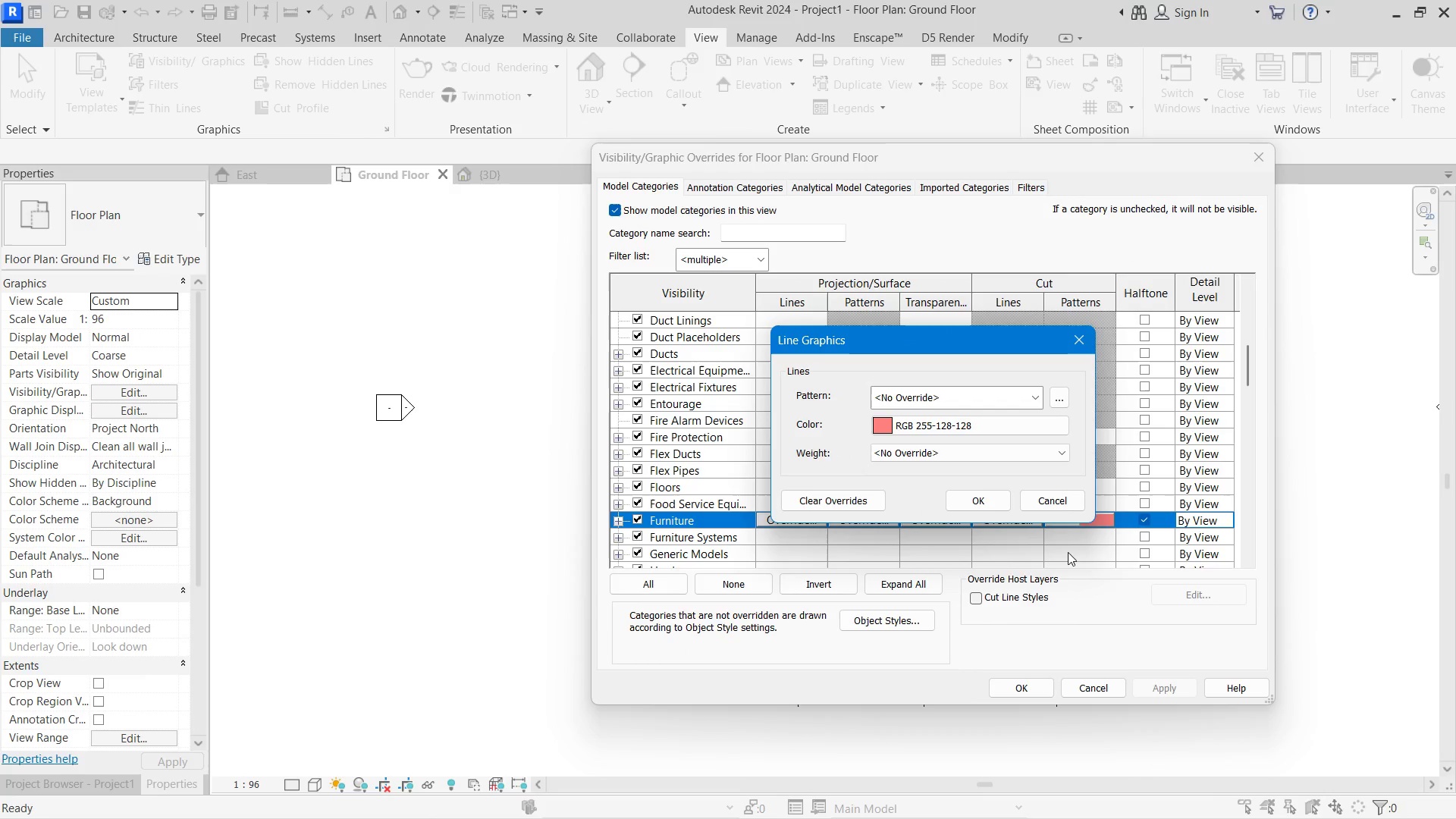 
left_click([1000, 507])
 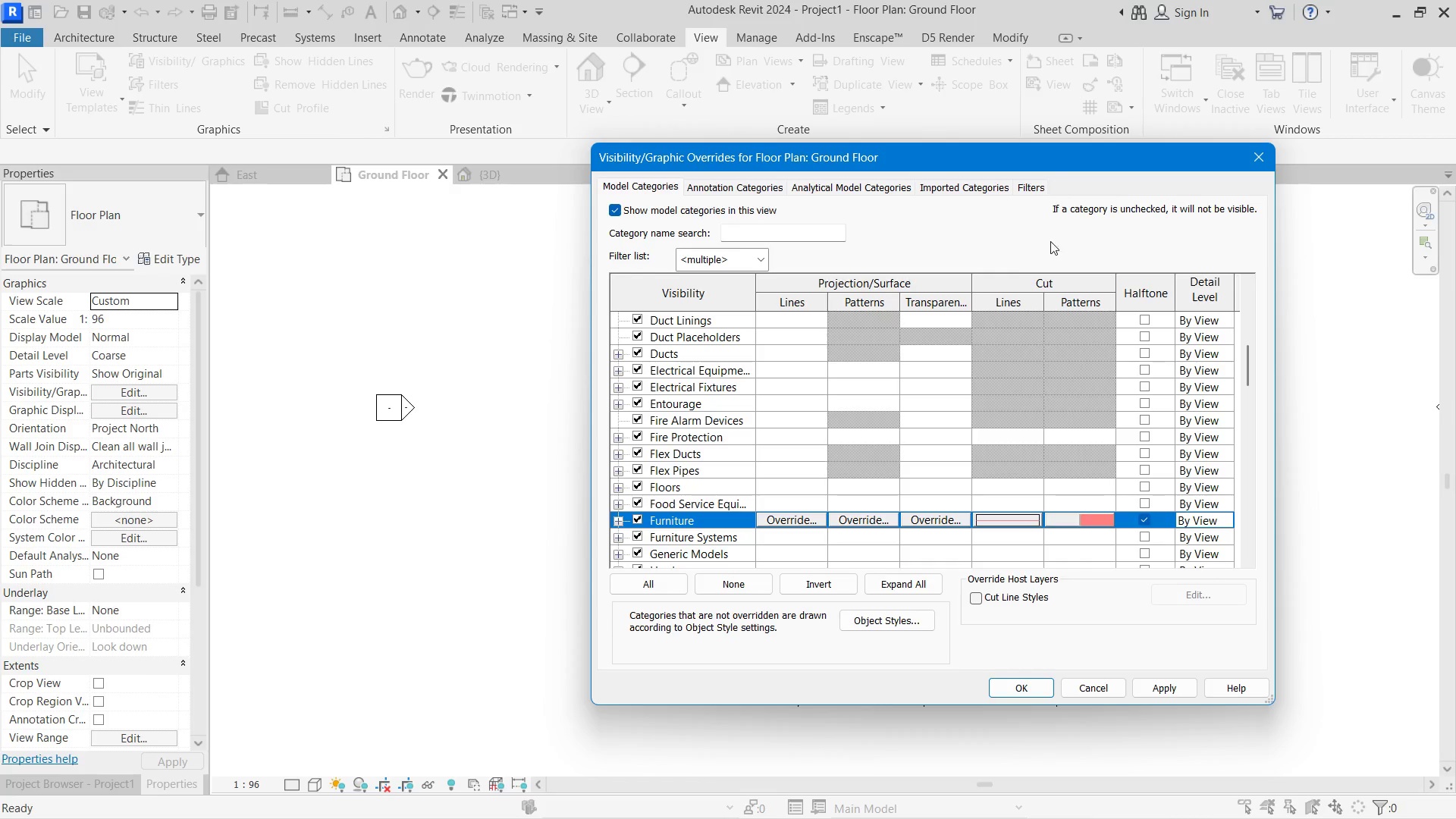 
left_click_drag(start_coordinate=[1068, 148], to_coordinate=[1069, 374])
 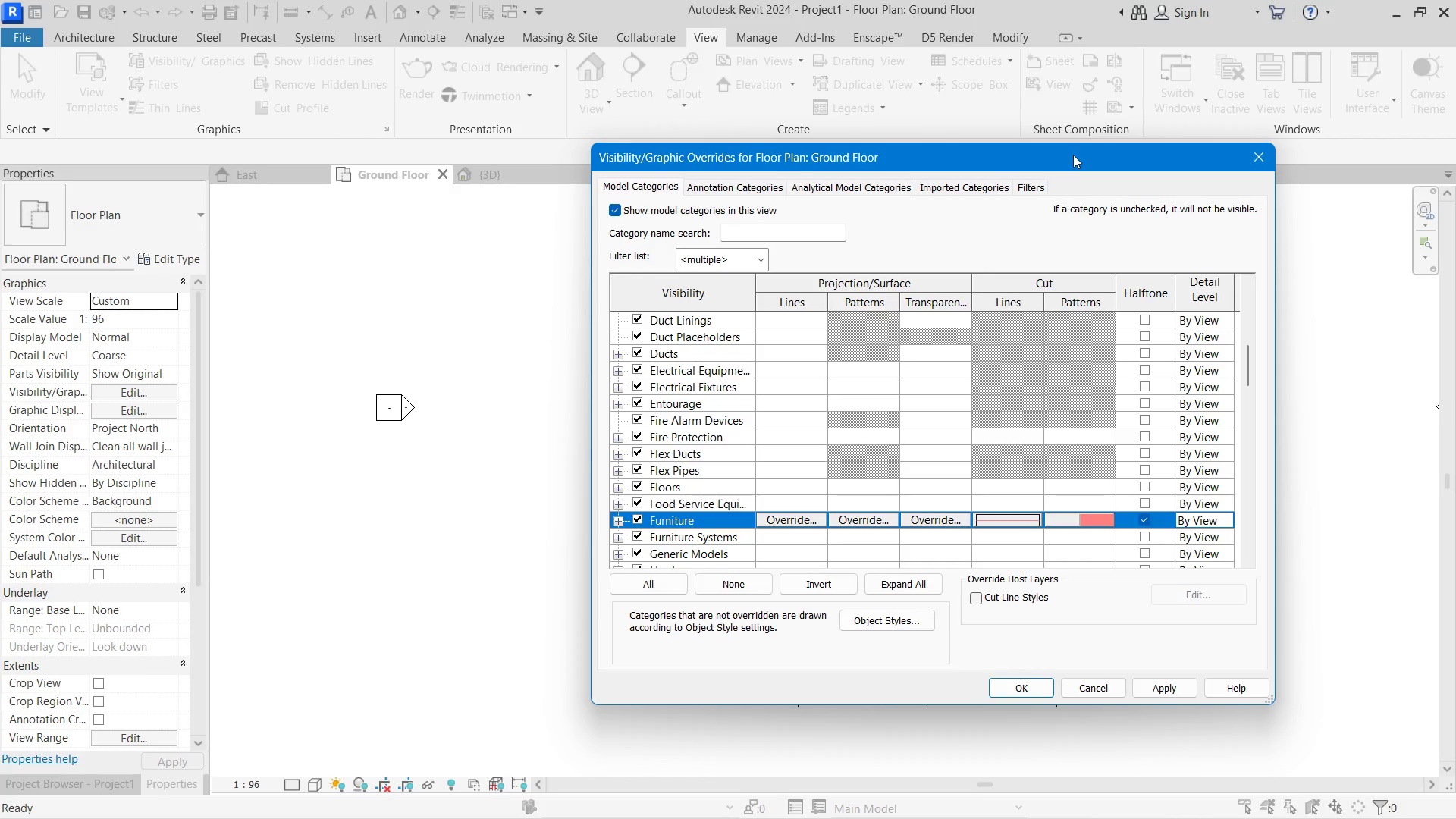 
left_click_drag(start_coordinate=[1073, 155], to_coordinate=[1075, 384])
 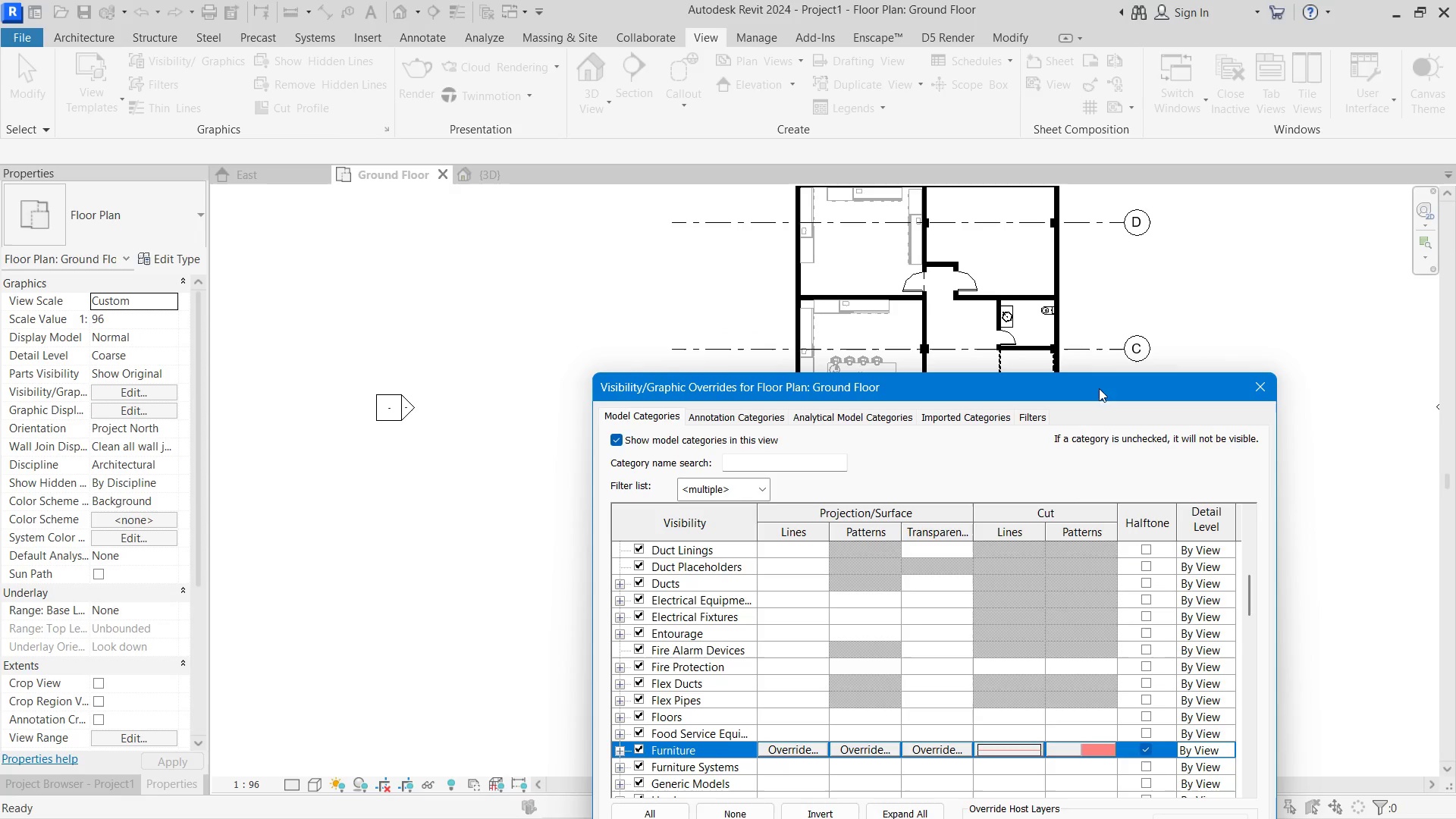 
left_click_drag(start_coordinate=[1099, 384], to_coordinate=[563, 71])
 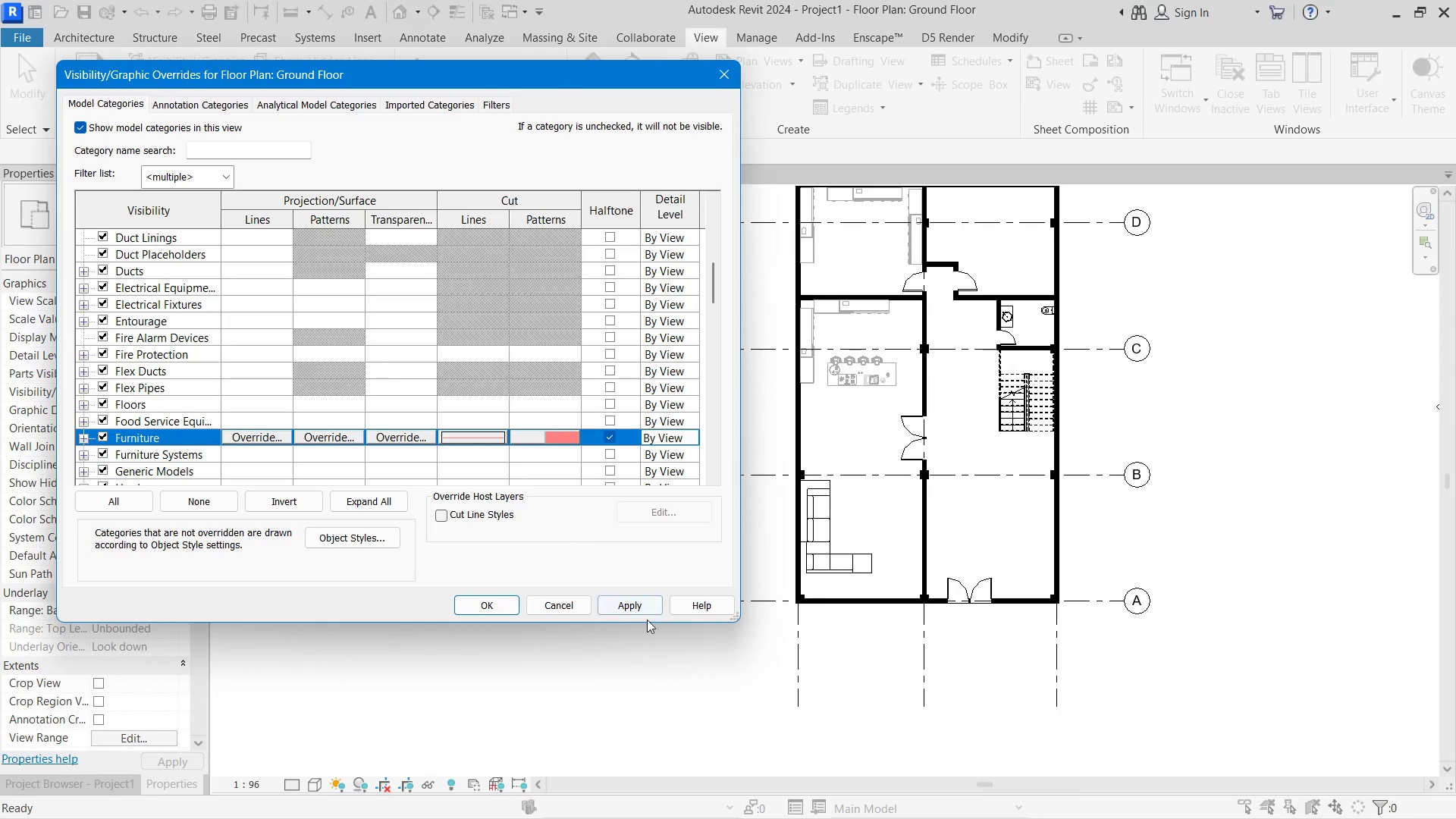 
left_click([639, 611])
 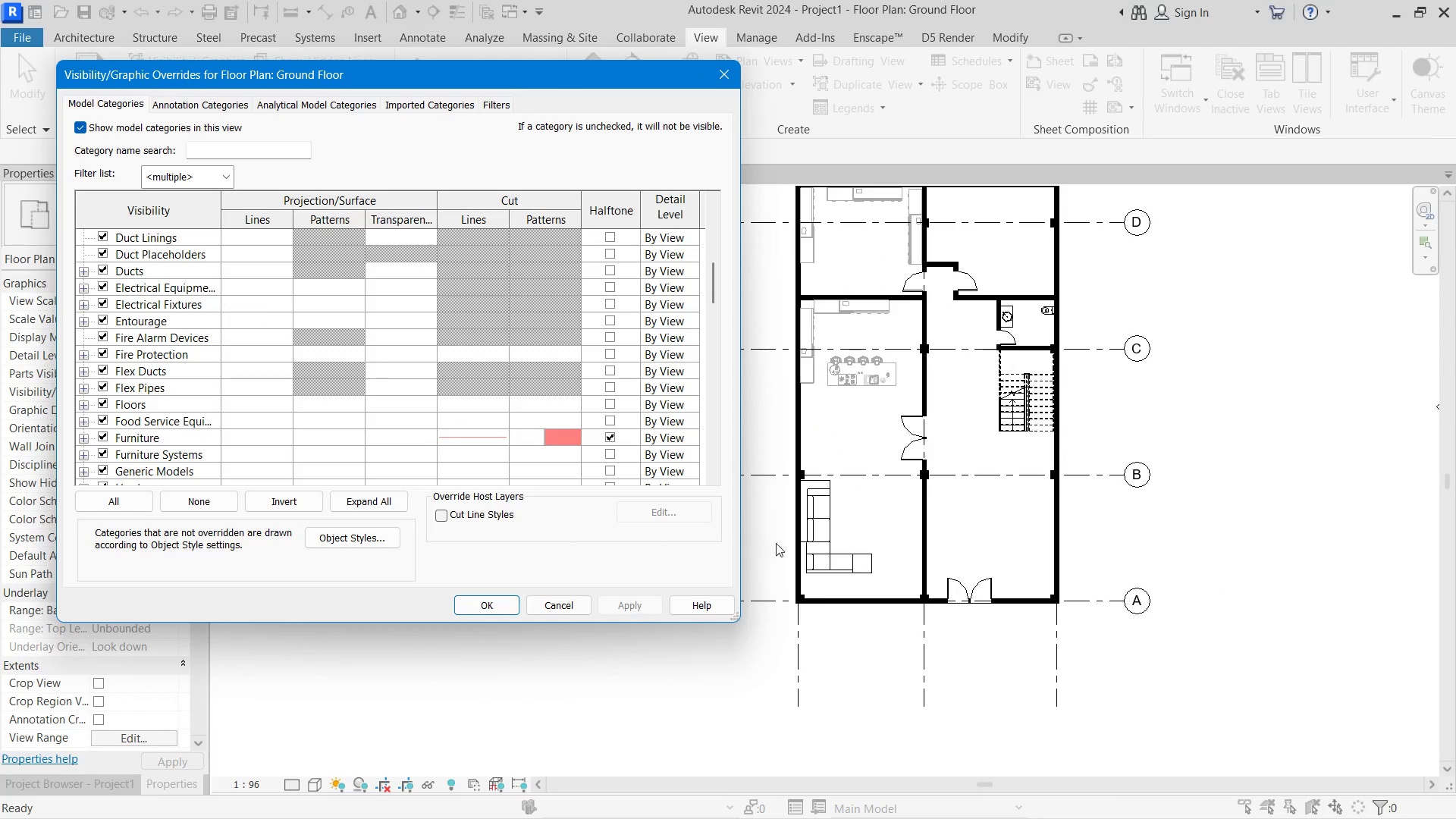 
scroll: coordinate [956, 353], scroll_direction: up, amount: 3.0
 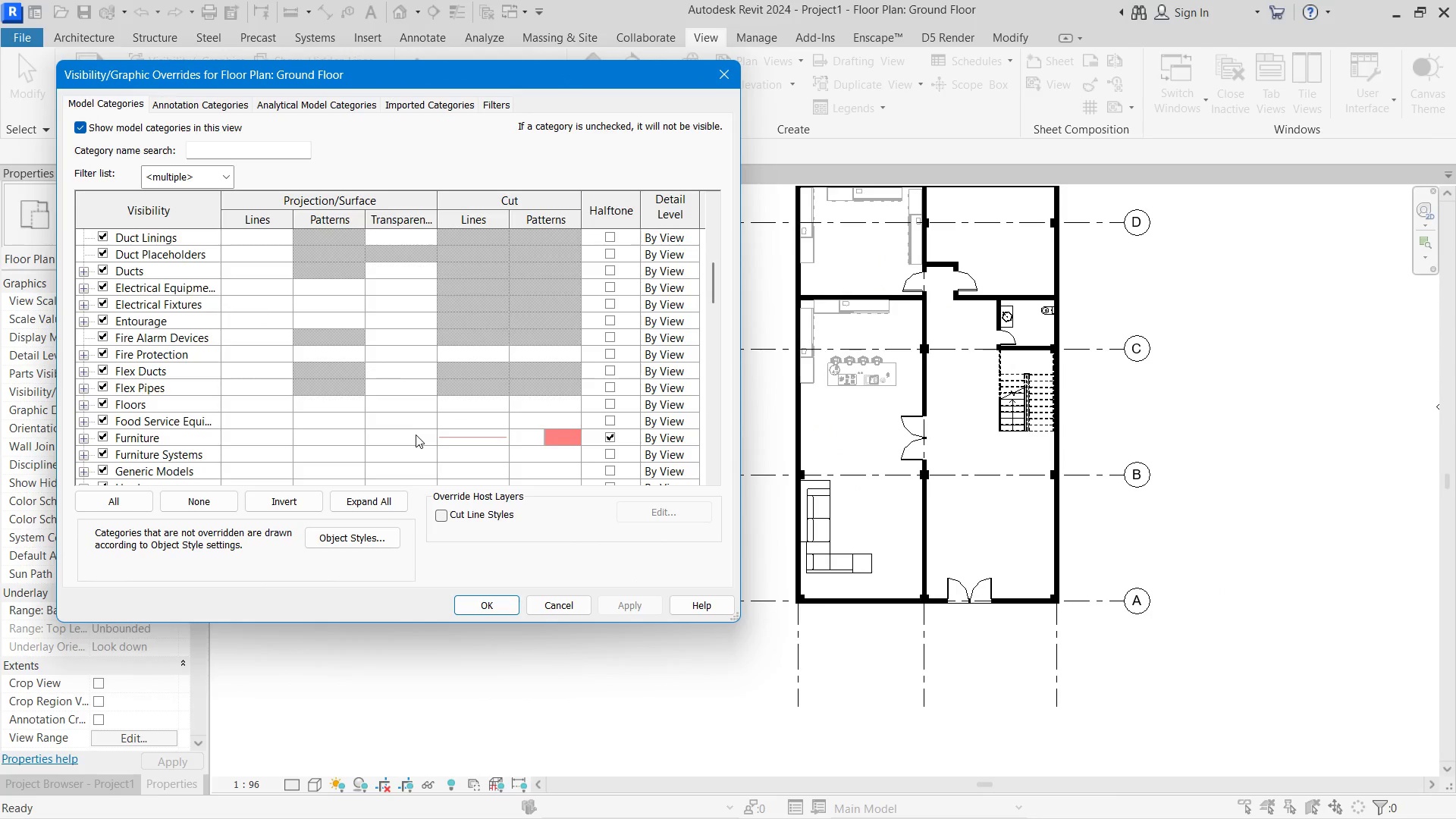 
left_click([388, 441])
 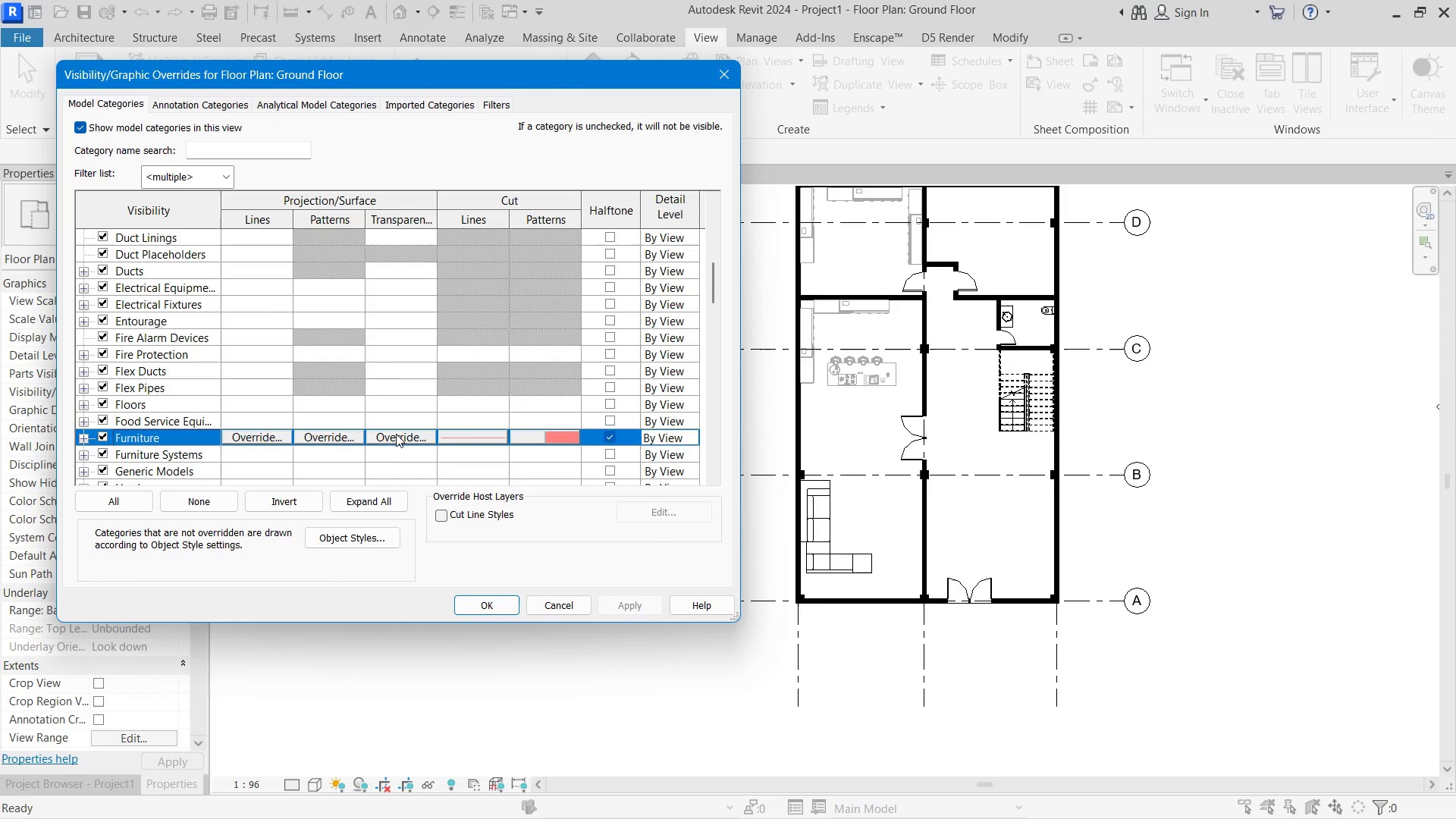 
left_click([396, 434])
 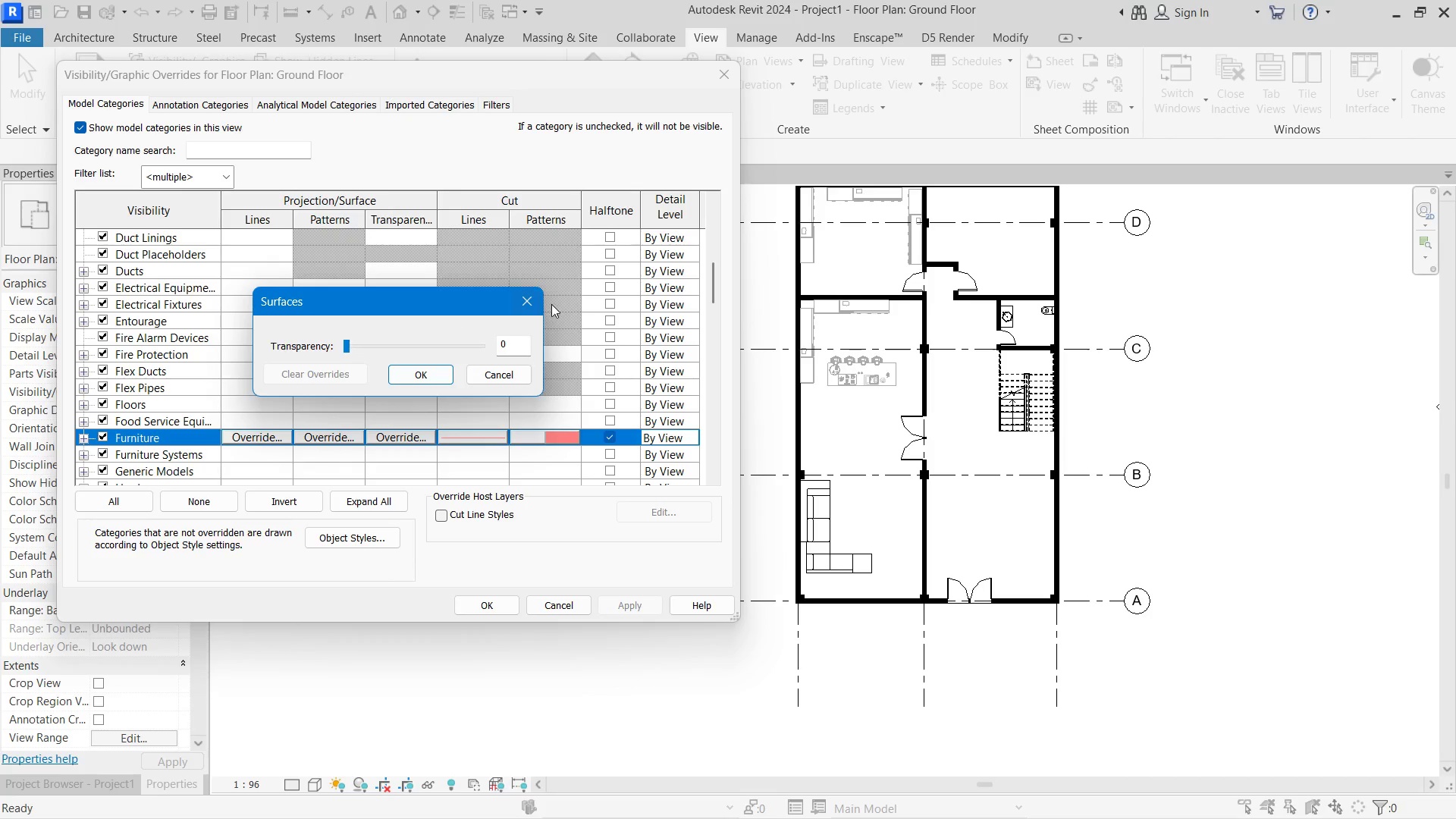 
left_click([528, 286])
 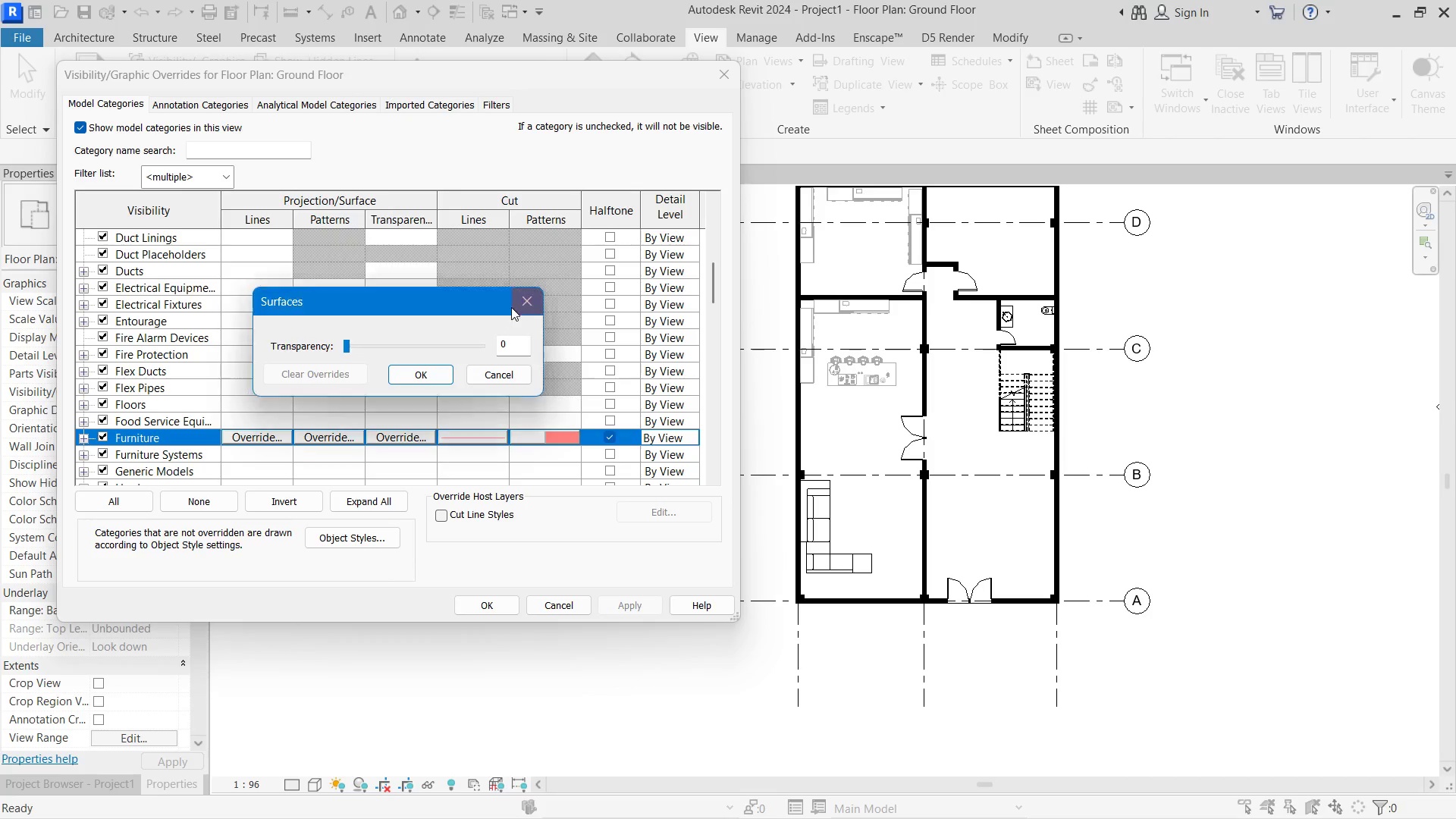 
left_click([534, 300])
 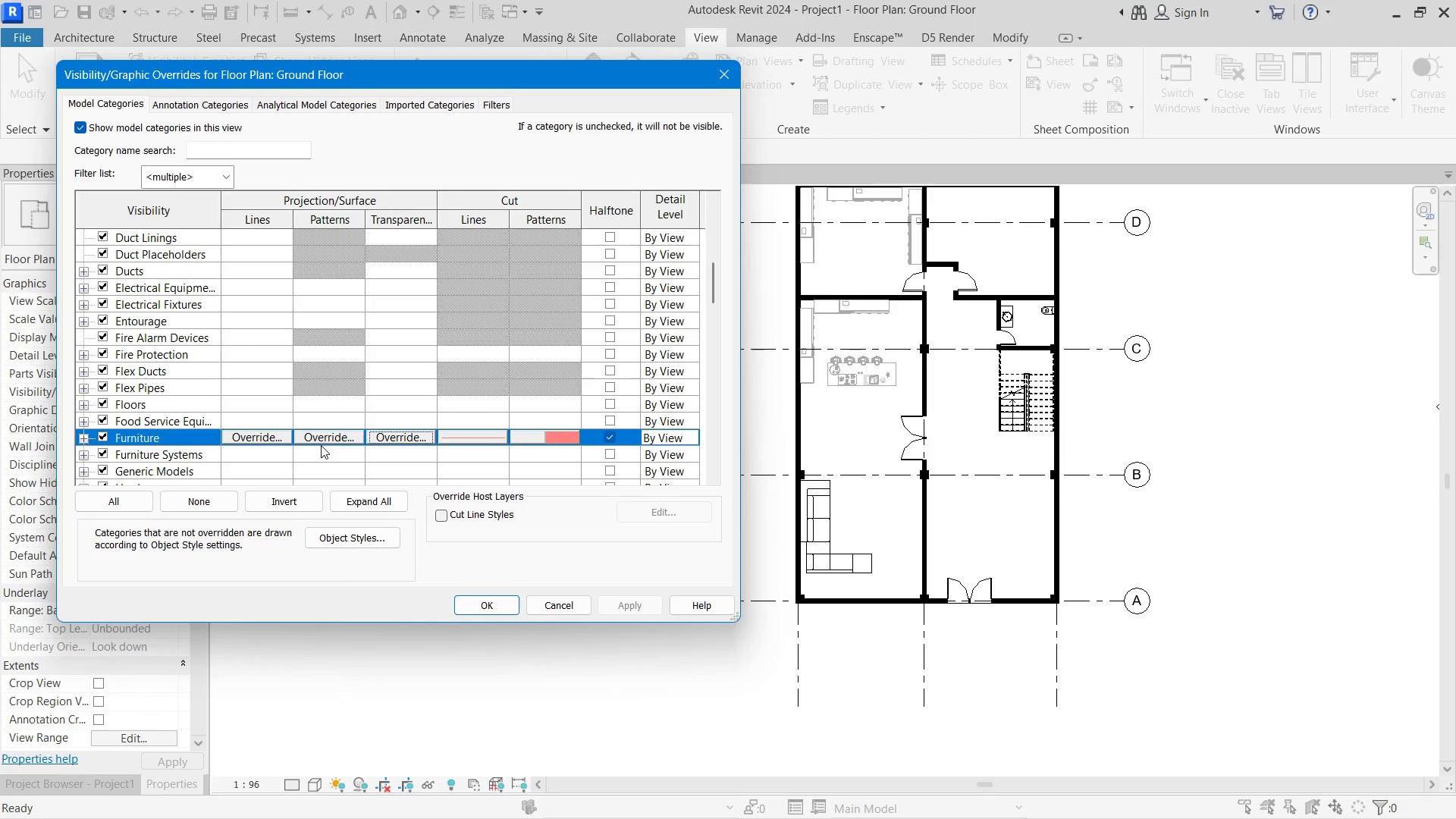 
left_click([332, 442])
 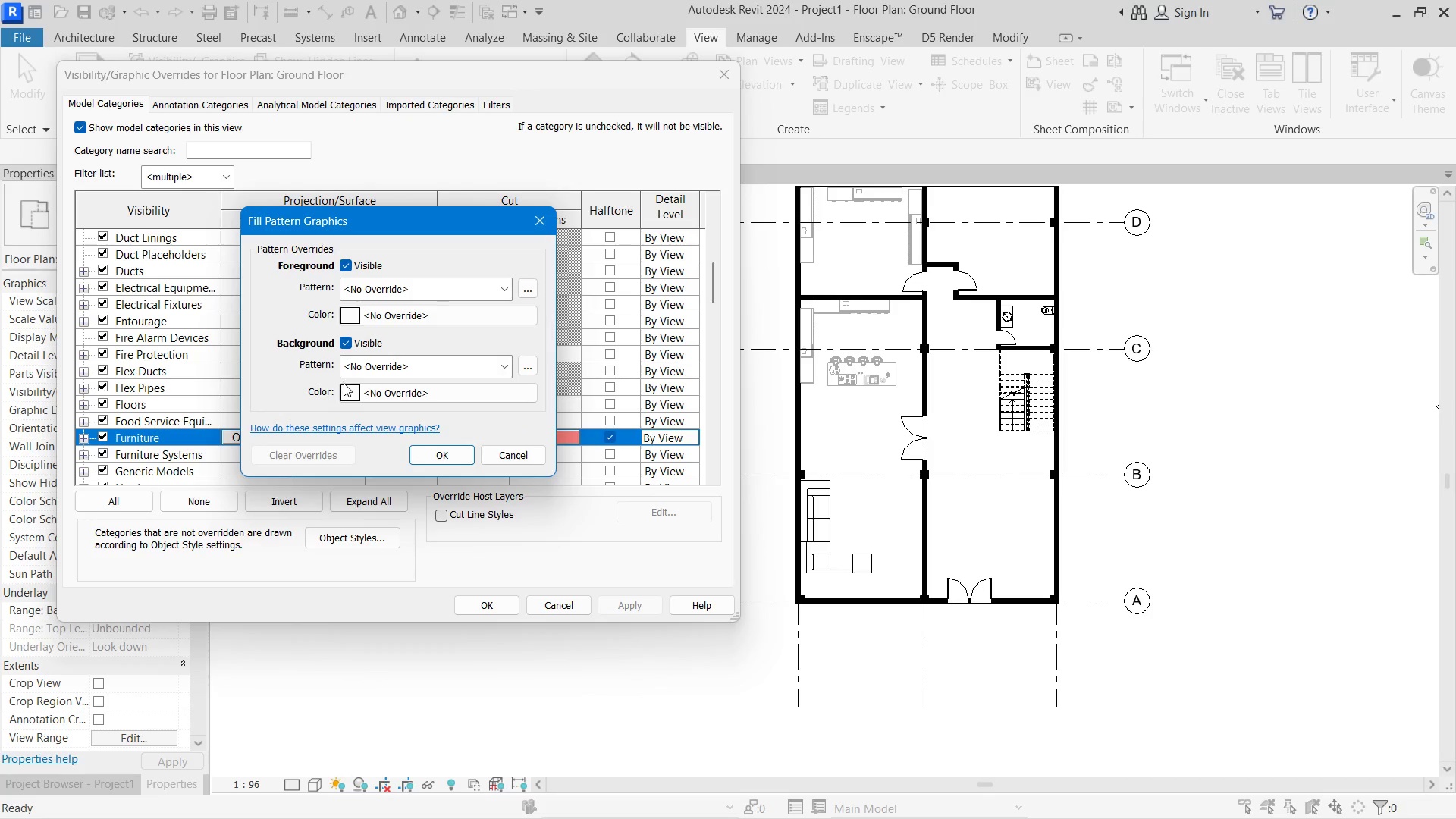 
left_click([345, 389])
 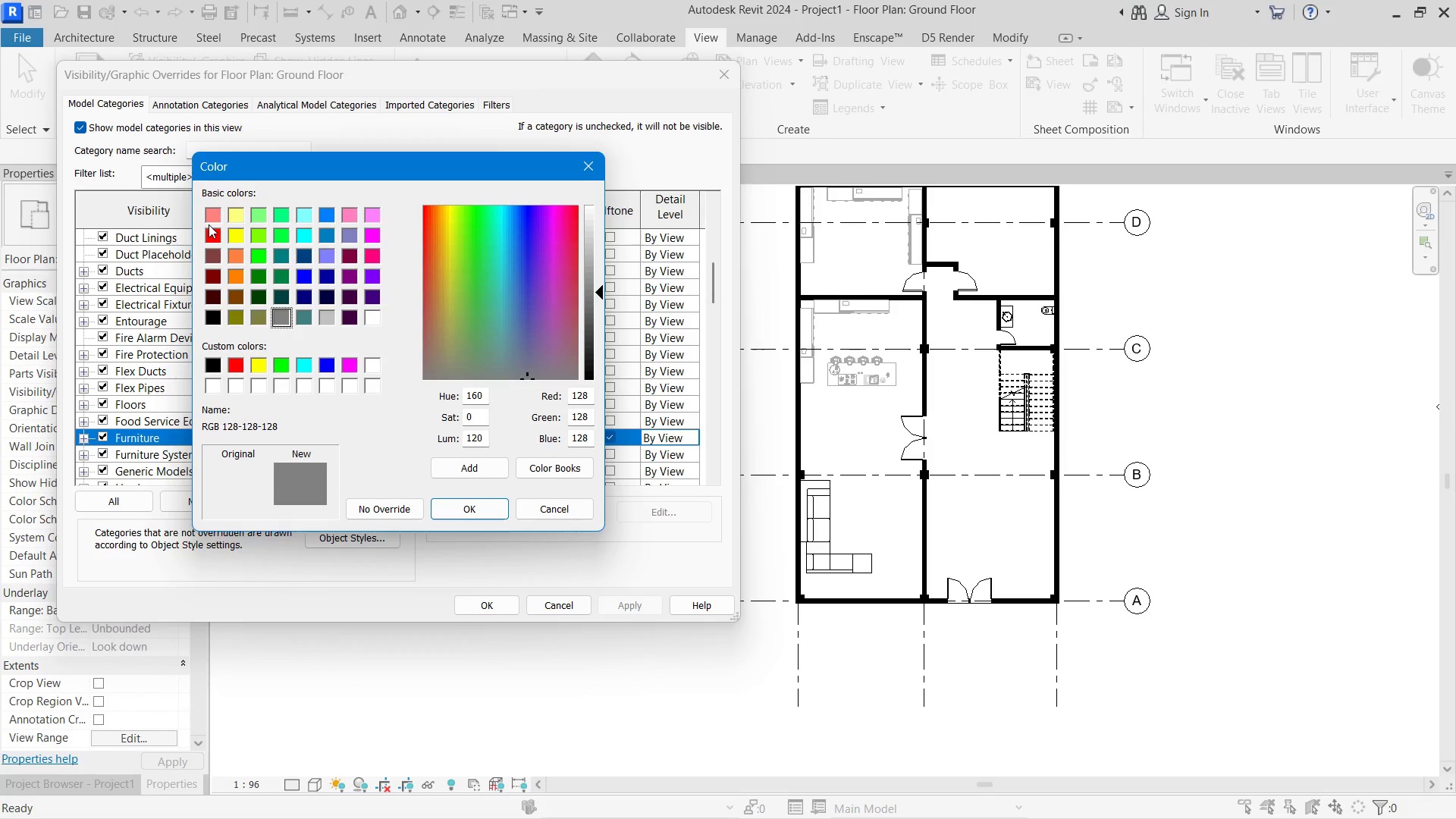 
left_click([212, 211])
 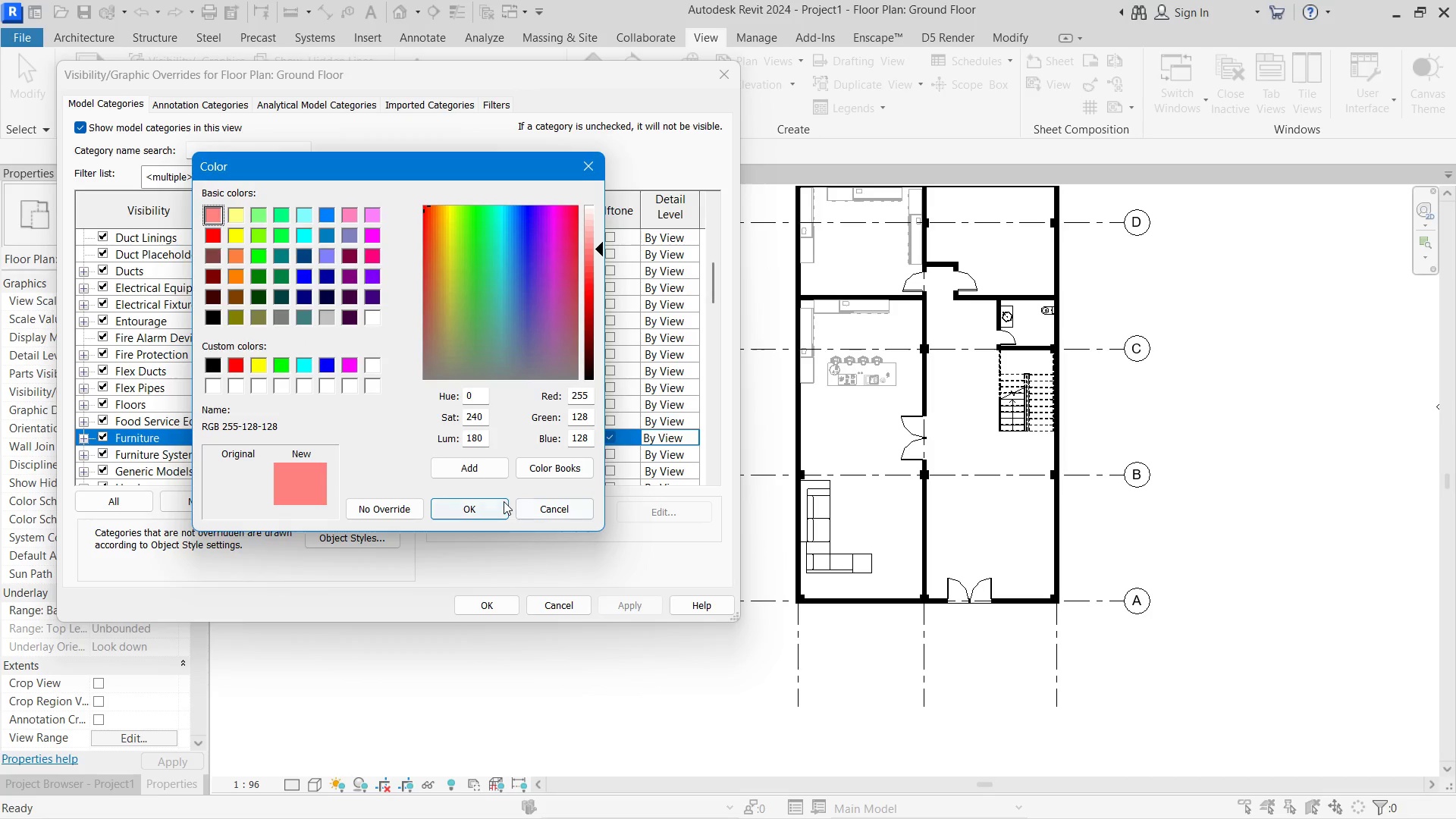 
left_click([504, 501])
 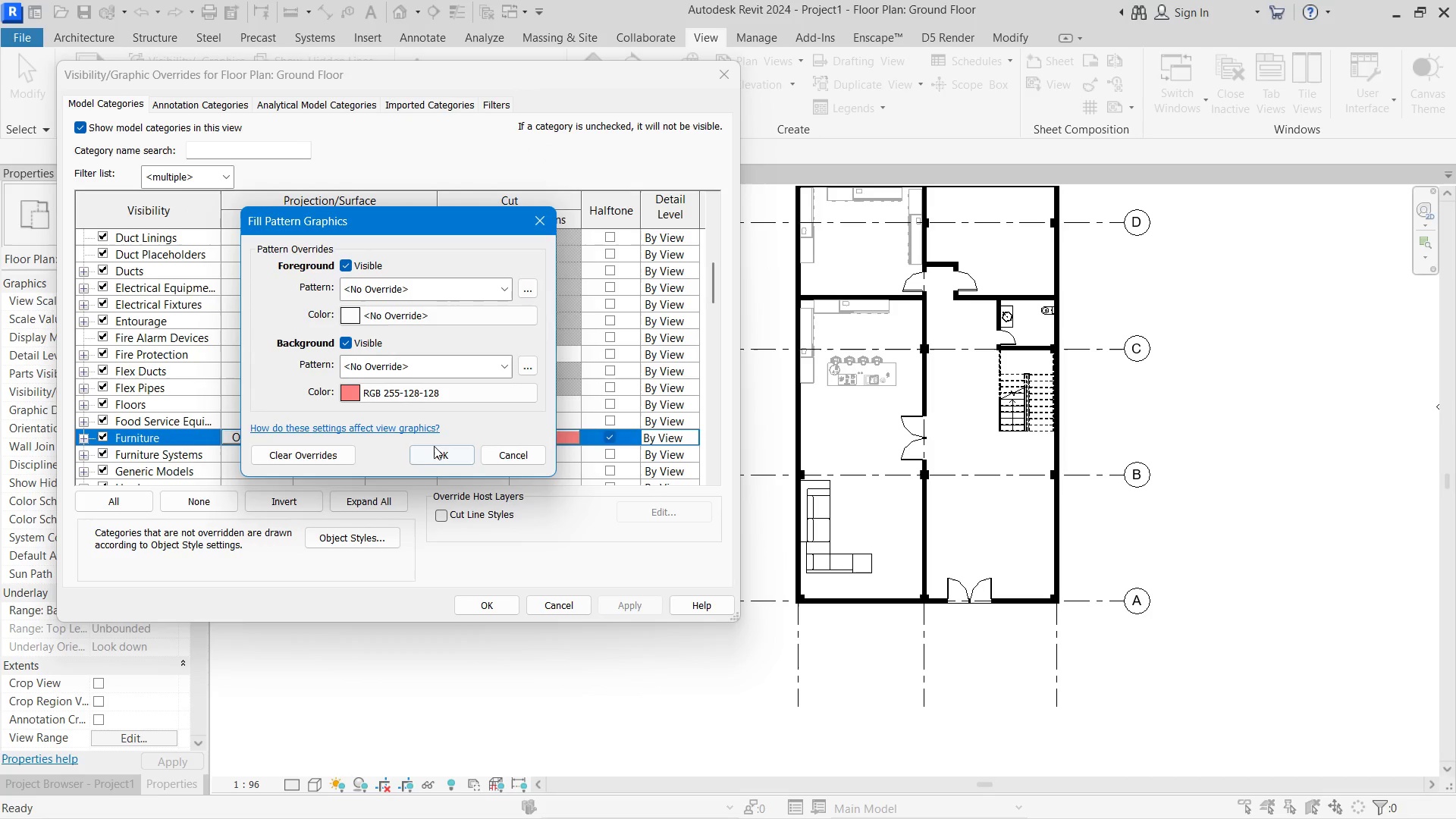 
left_click([419, 367])
 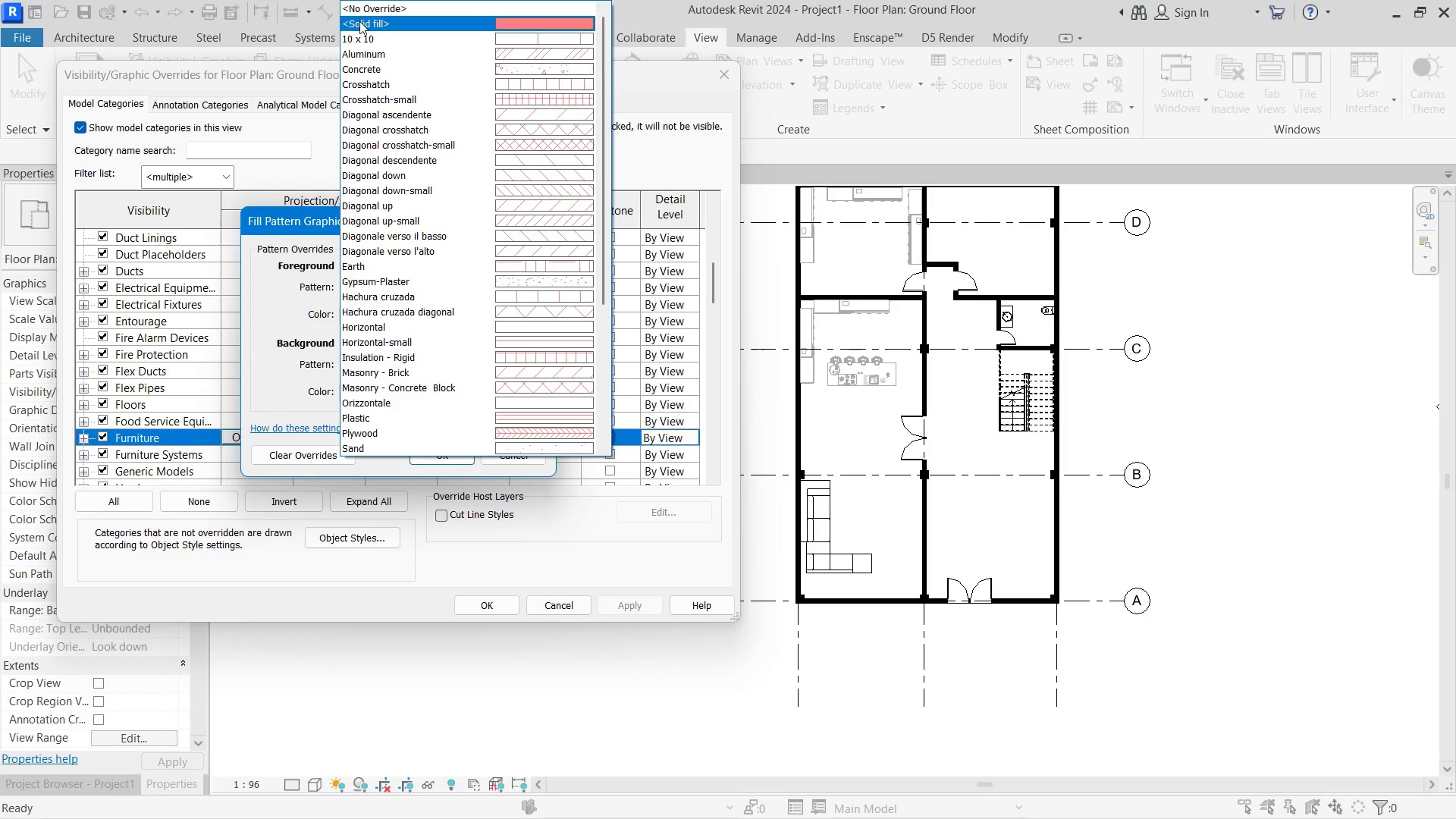 
left_click([359, 20])
 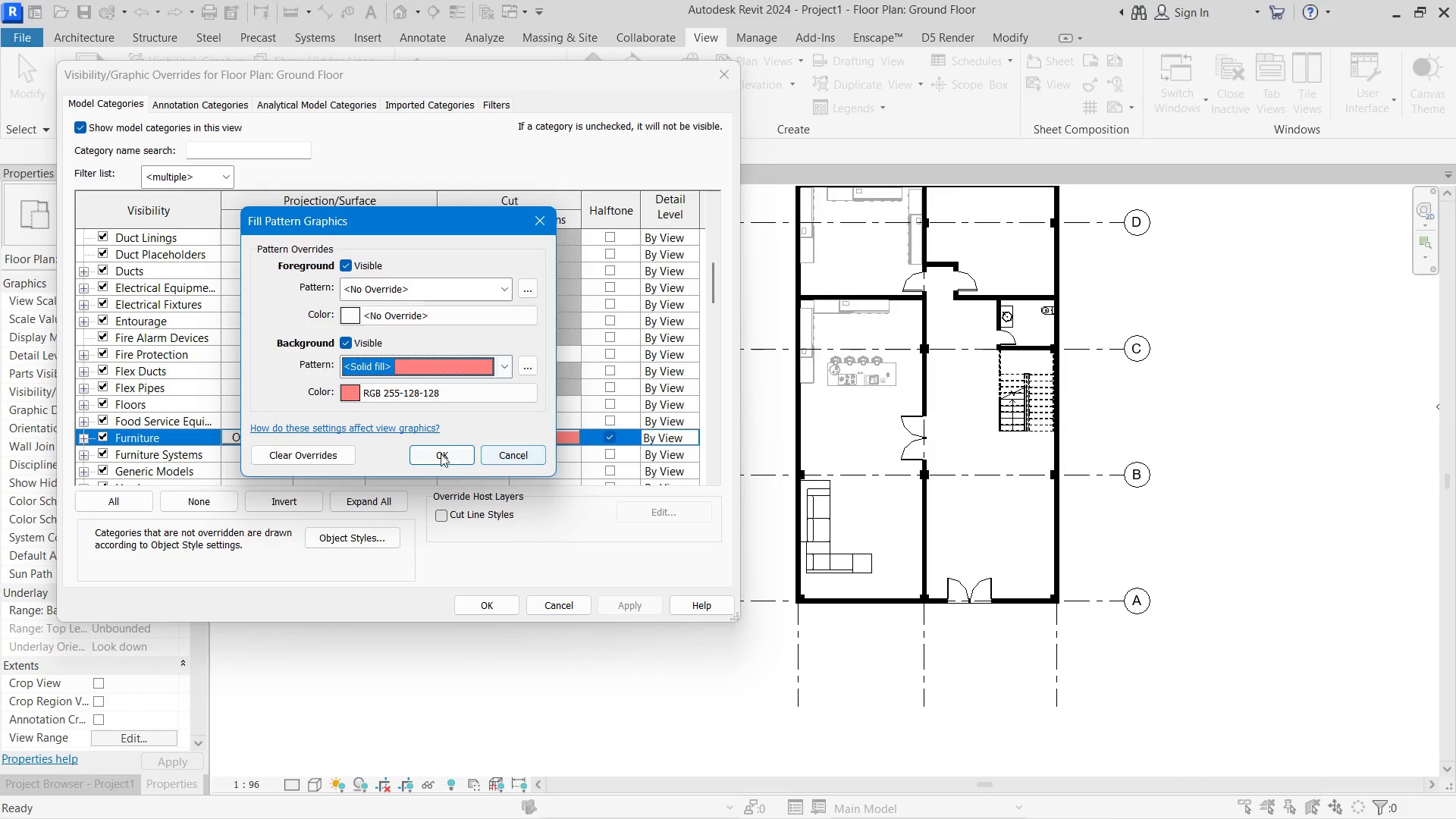 
left_click([435, 445])
 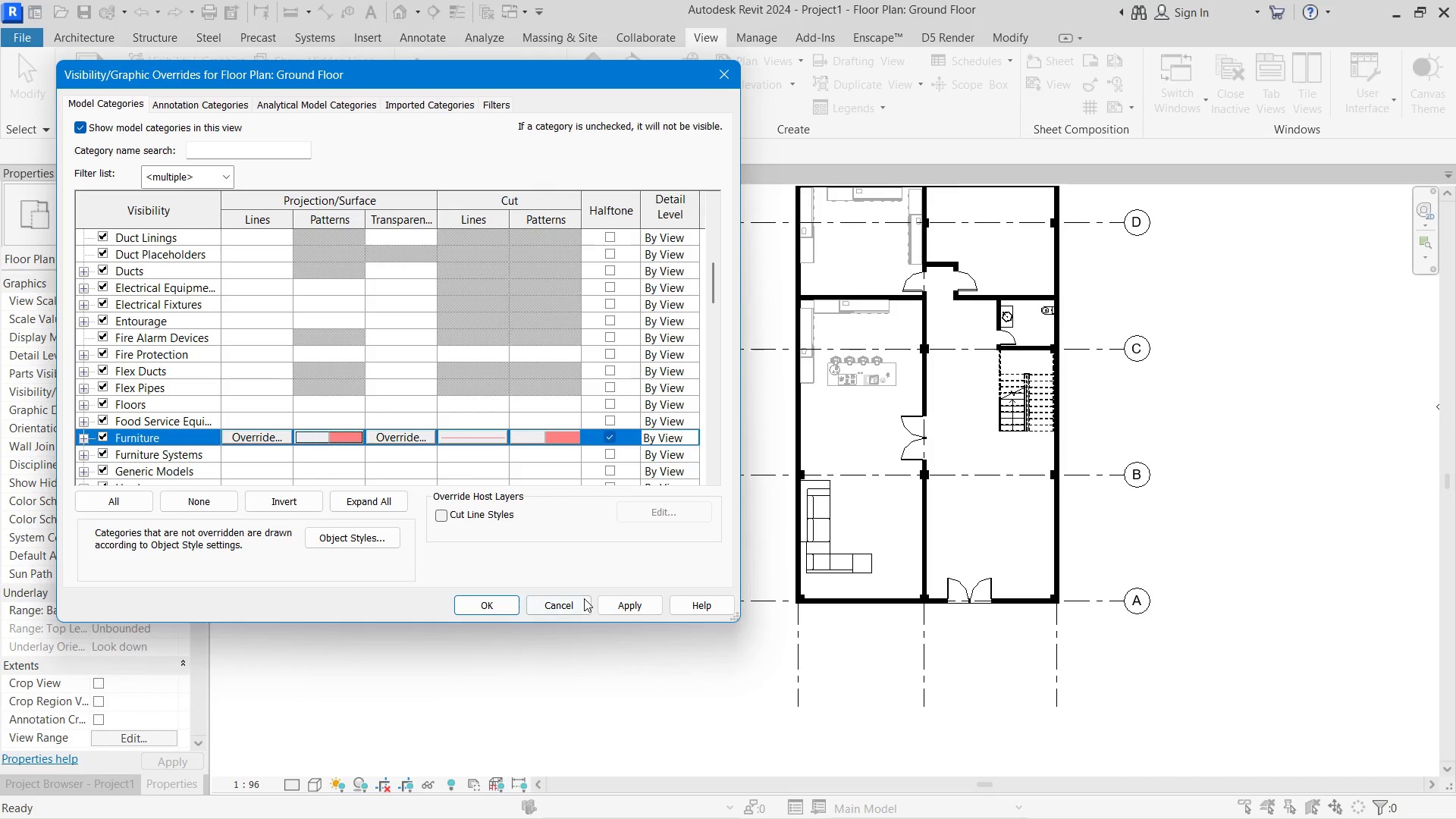 
left_click([594, 598])
 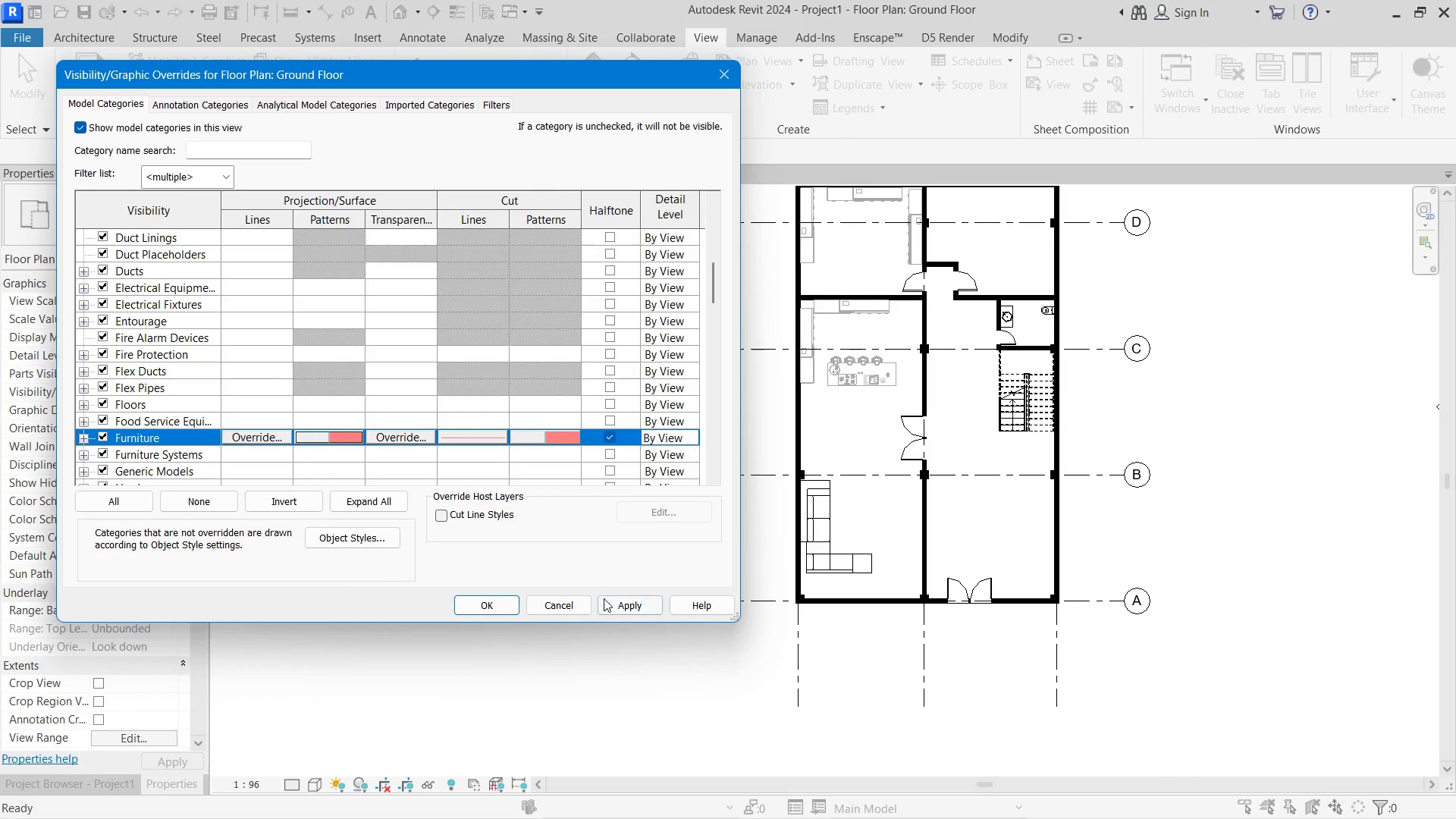 
left_click([604, 598])
 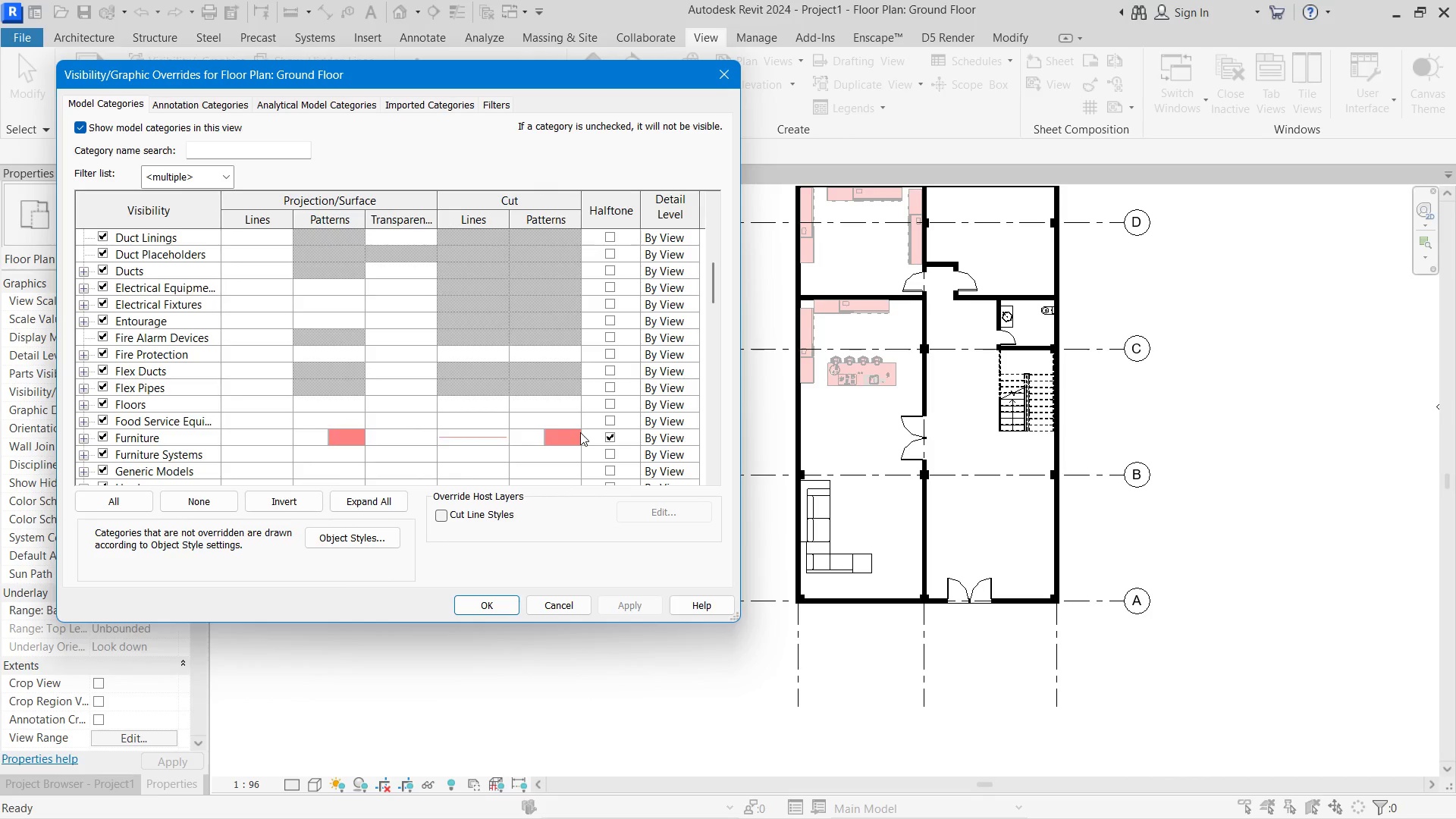 
double_click([569, 436])
 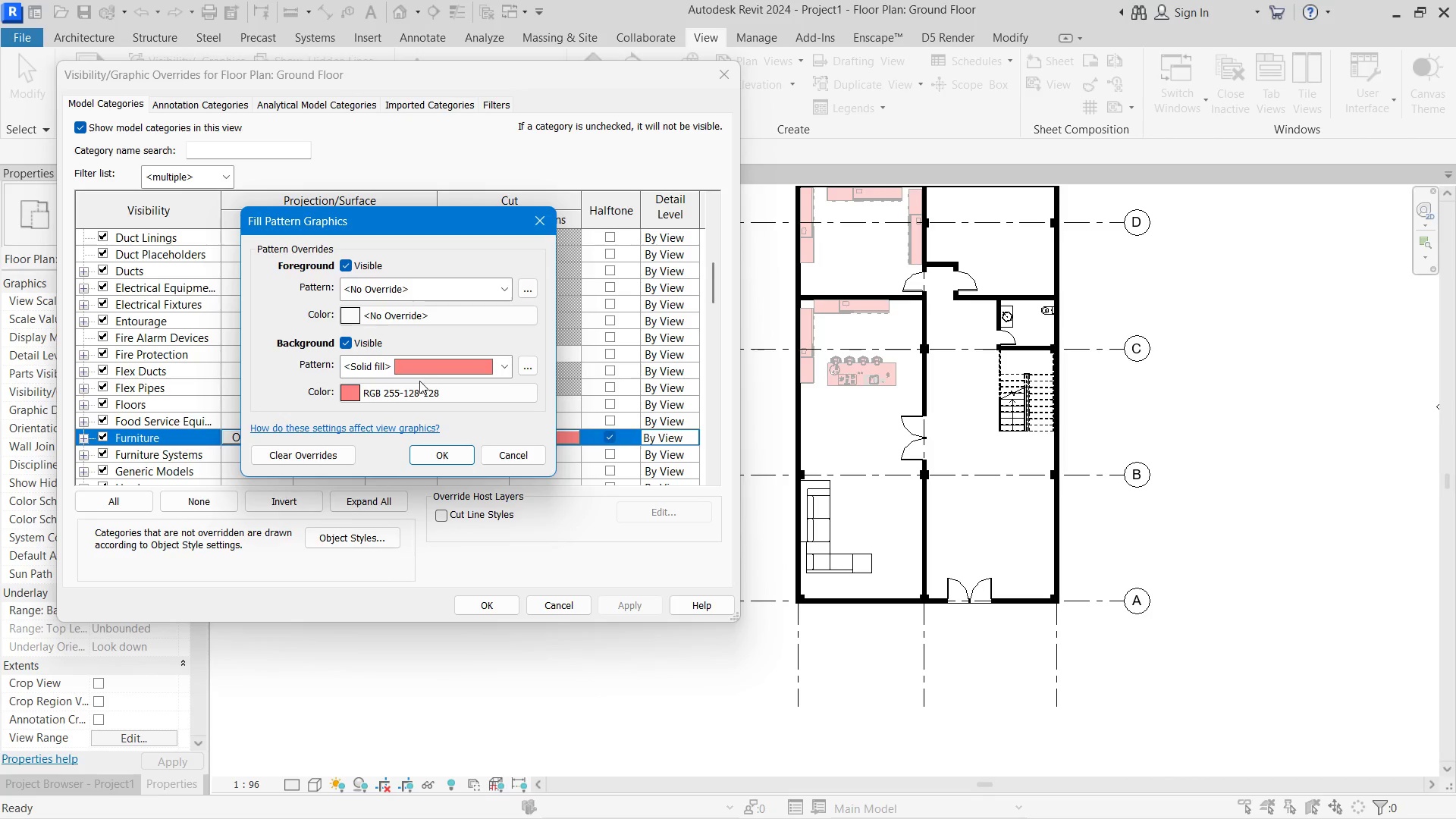 
left_click([403, 361])
 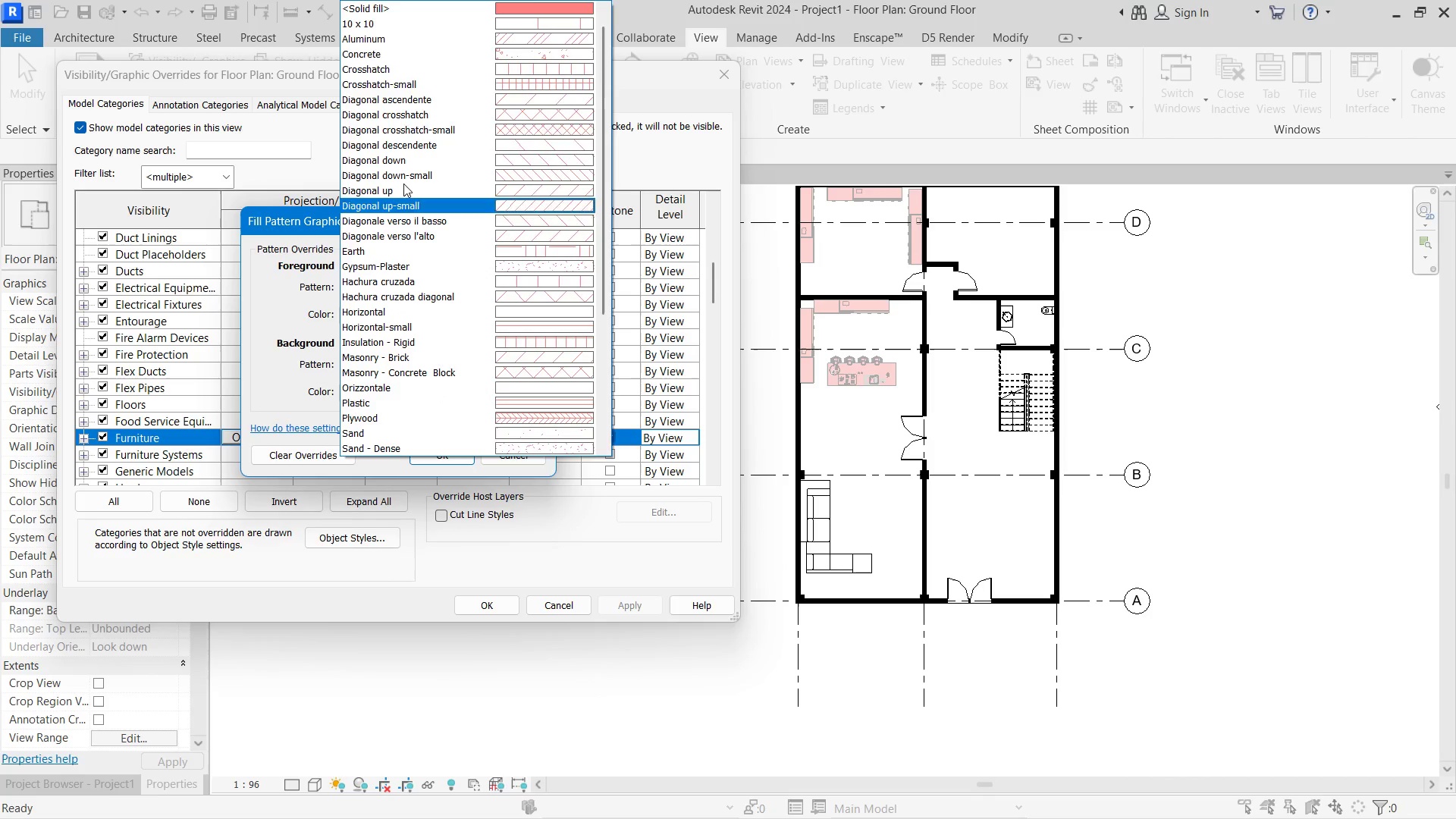 
scroll: coordinate [395, 77], scroll_direction: up, amount: 4.0
 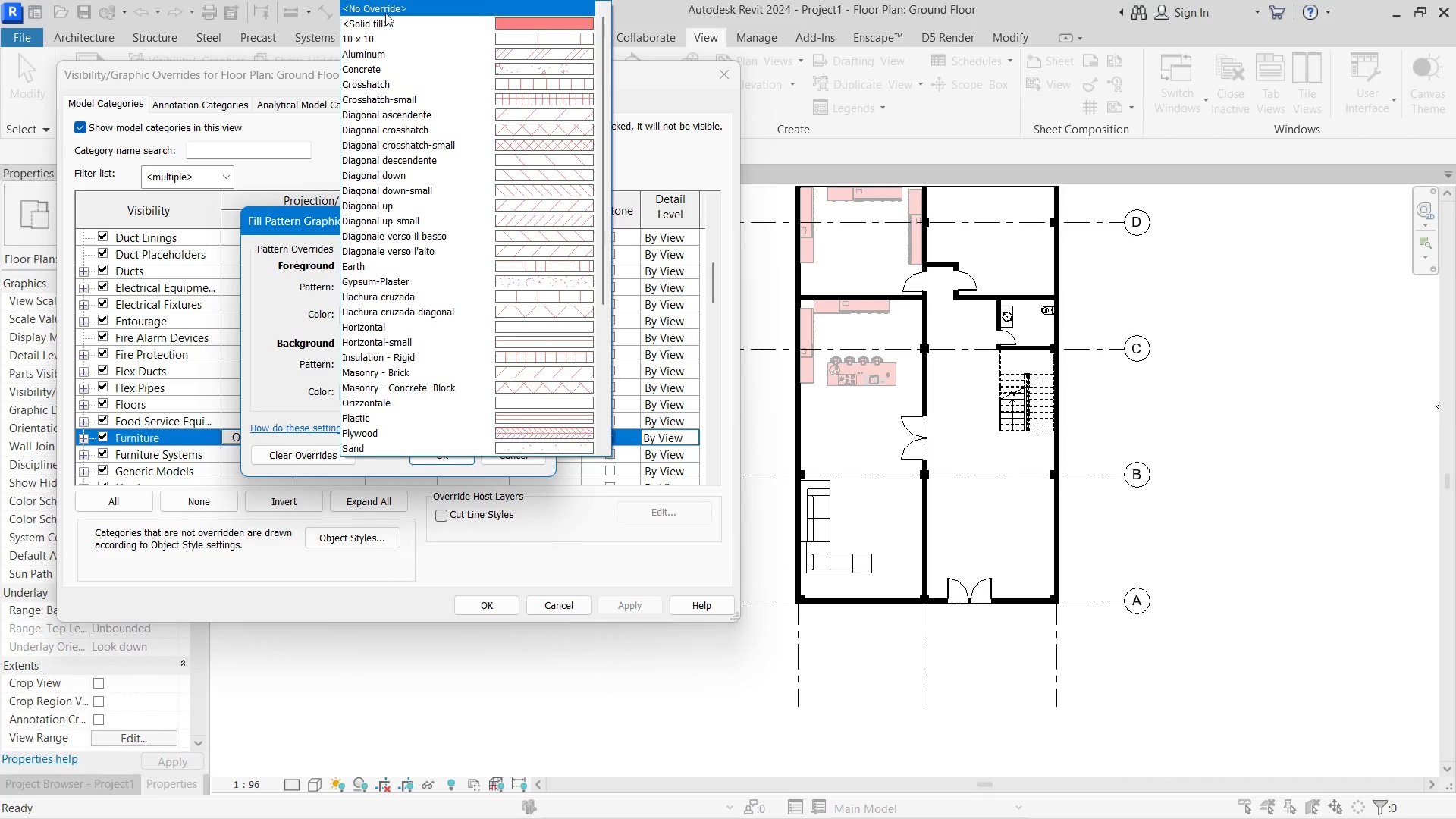 
left_click([388, 0])
 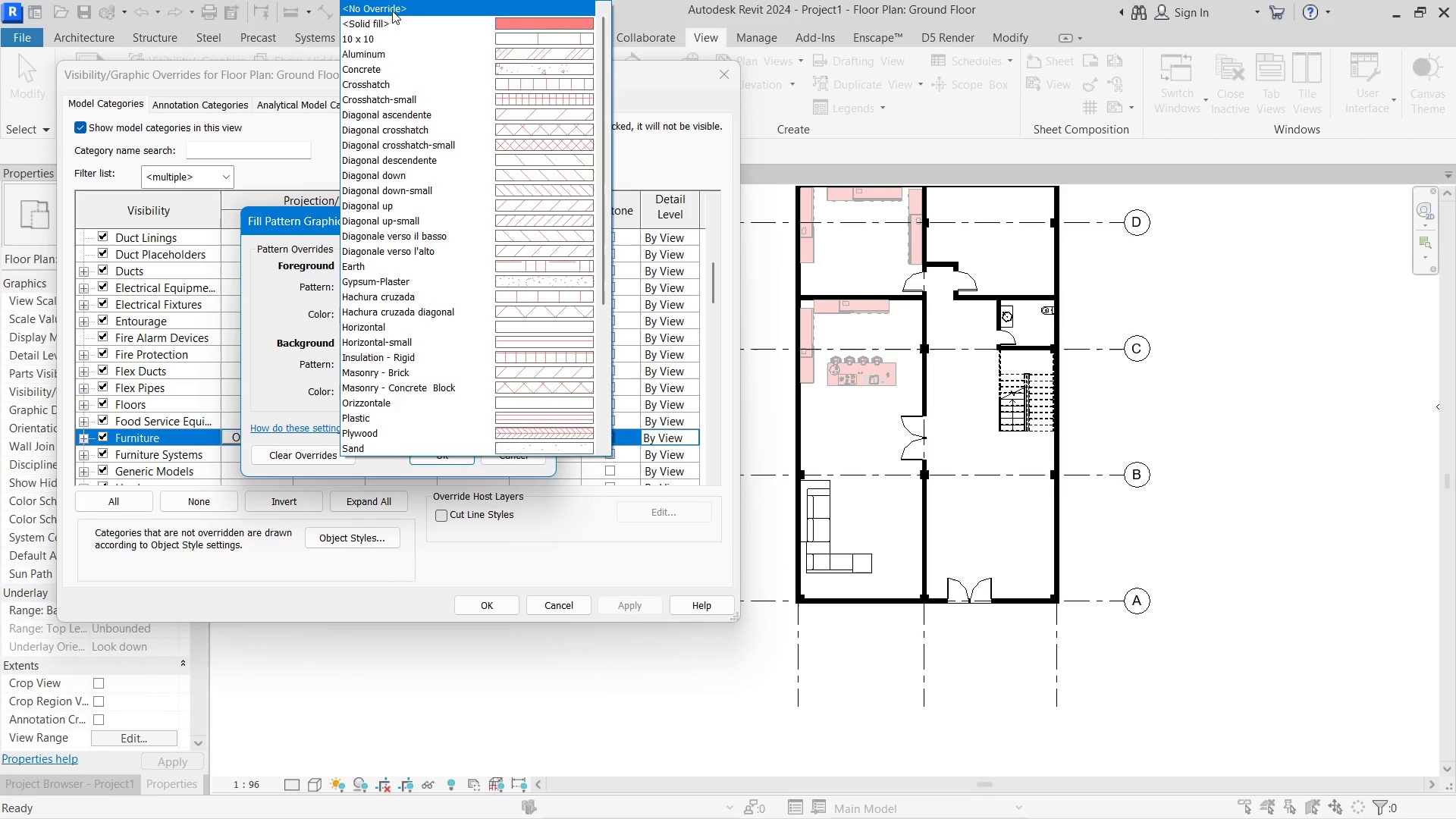 
left_click([392, 14])
 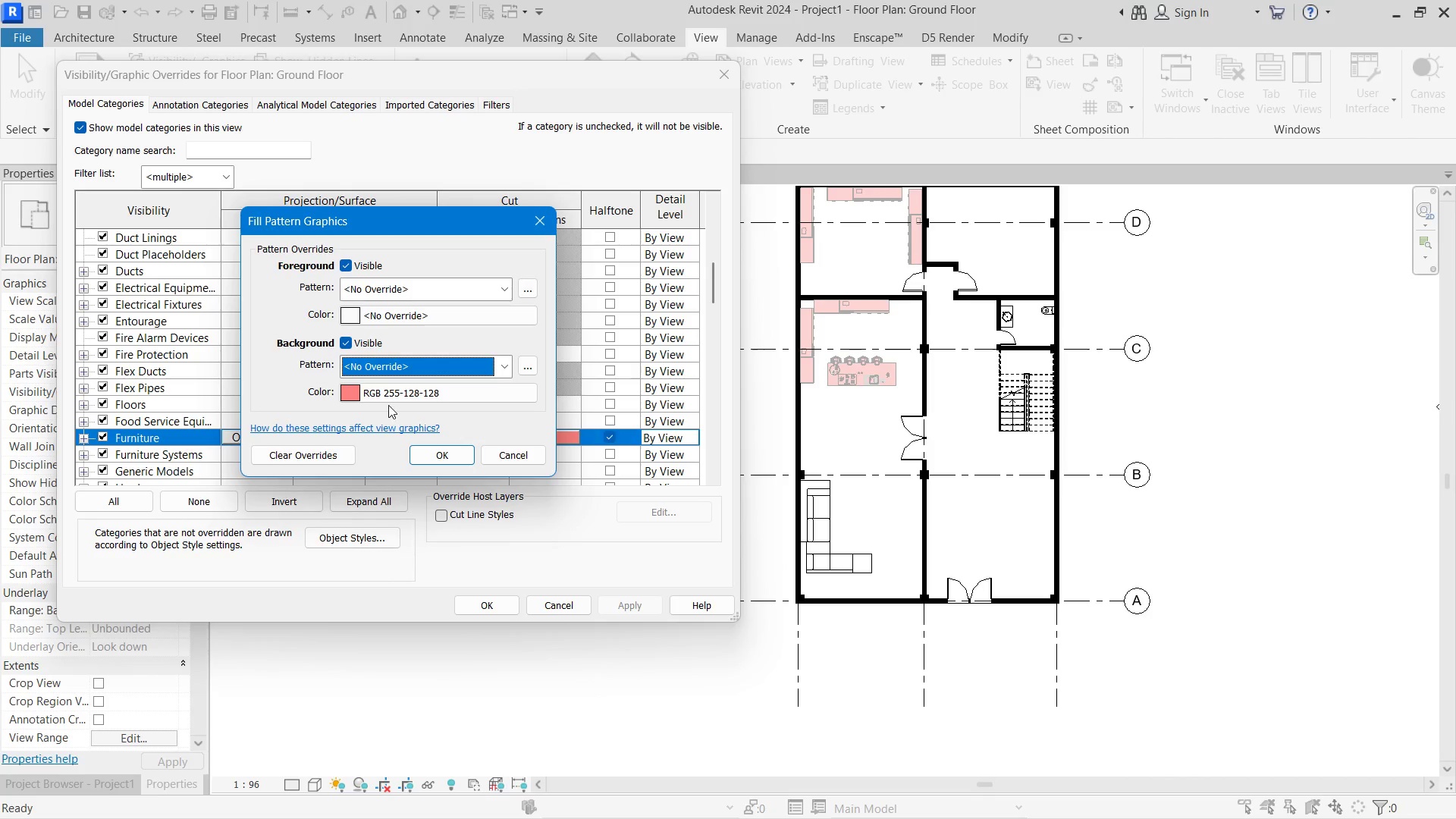 
left_click([389, 395])
 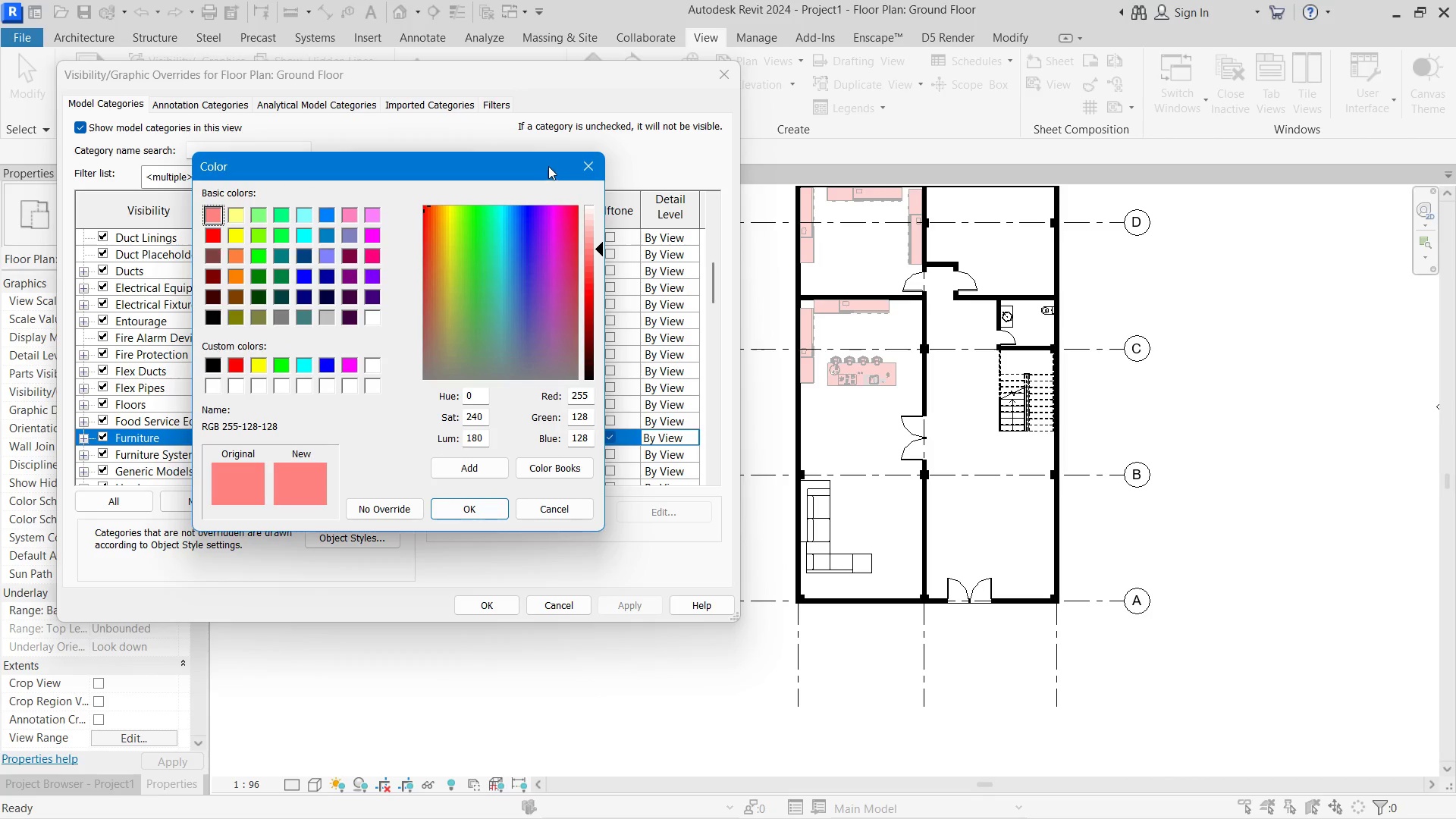 
left_click([587, 168])
 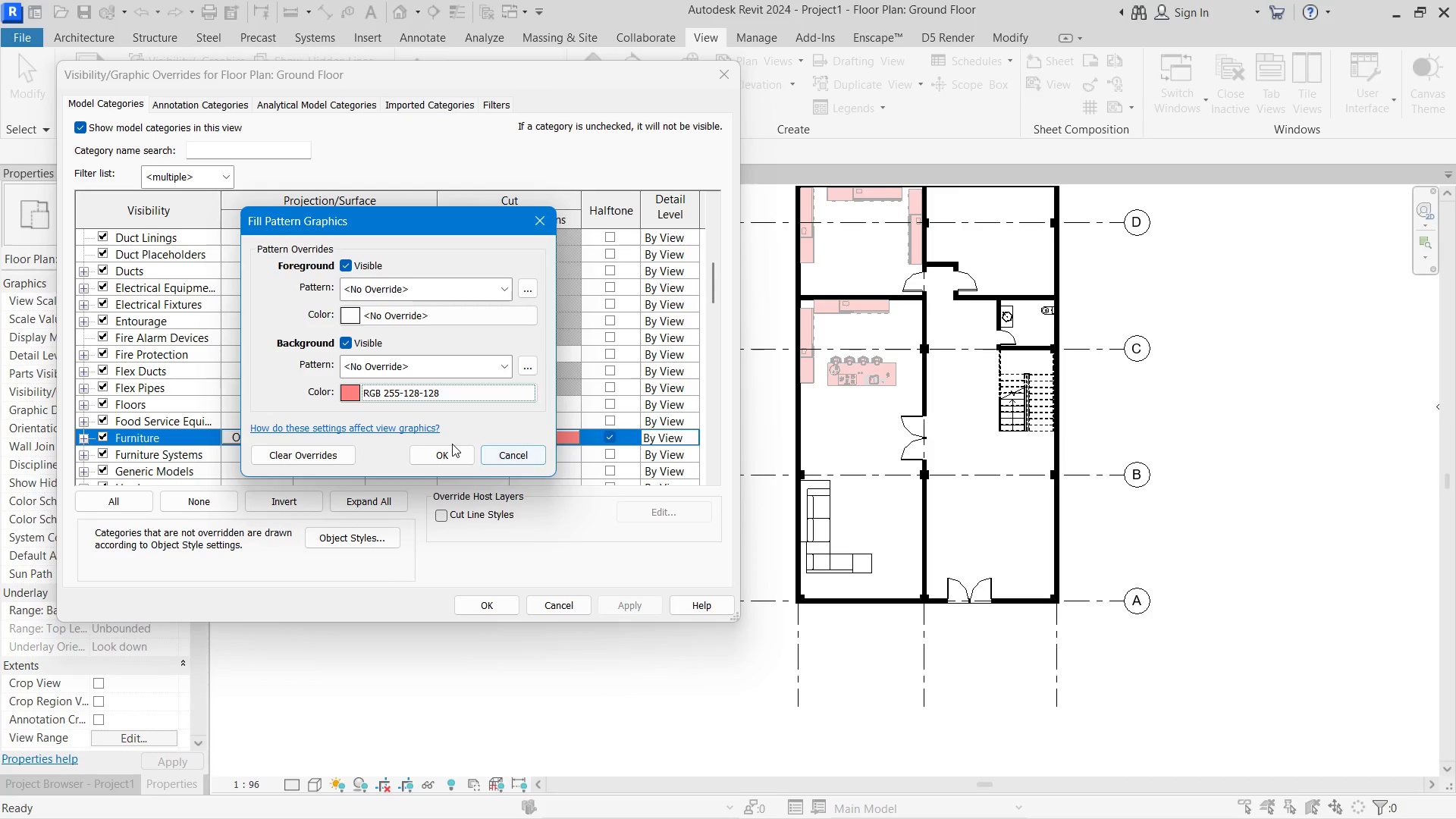 
left_click([434, 457])
 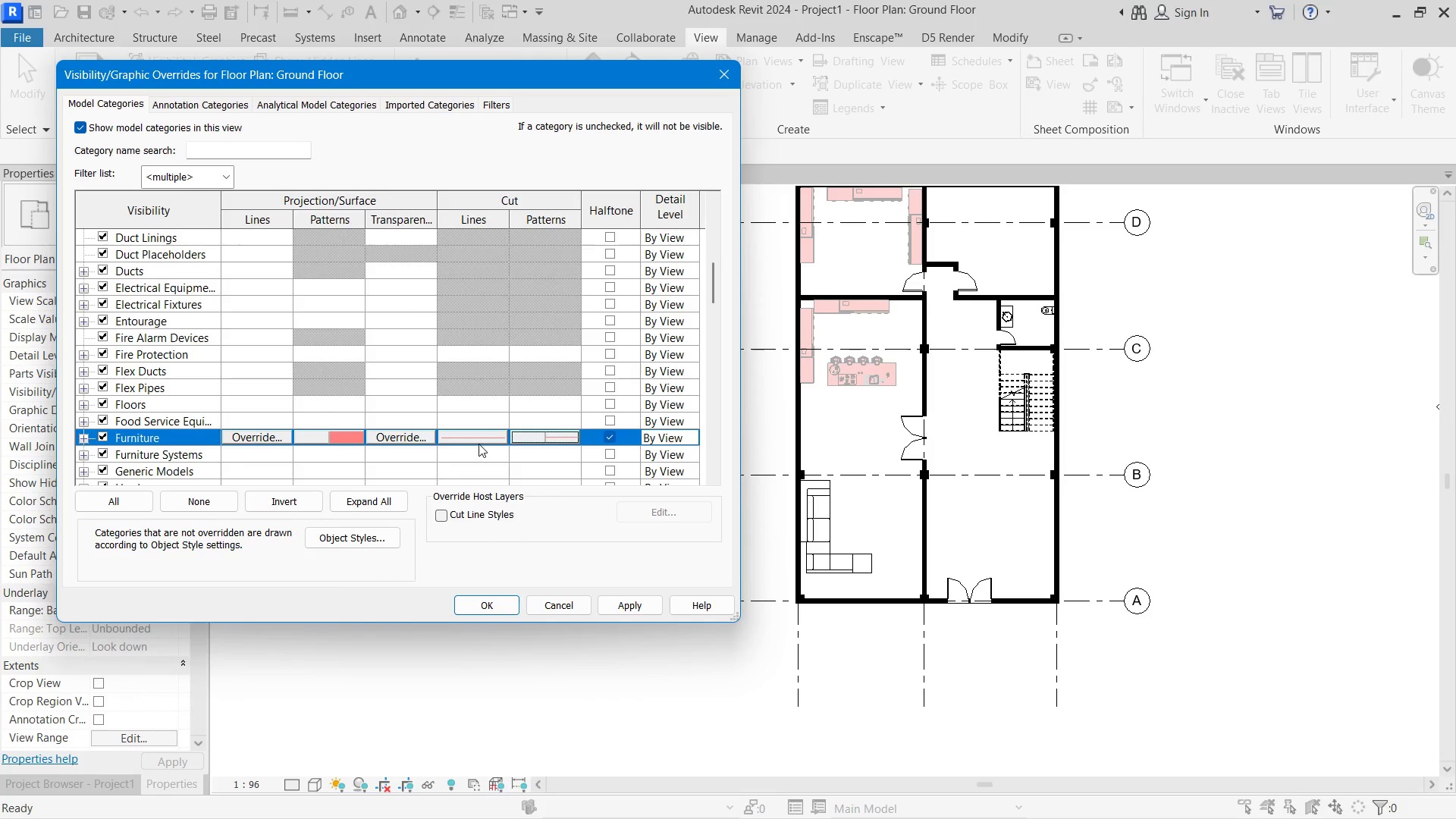 
left_click([494, 427])
 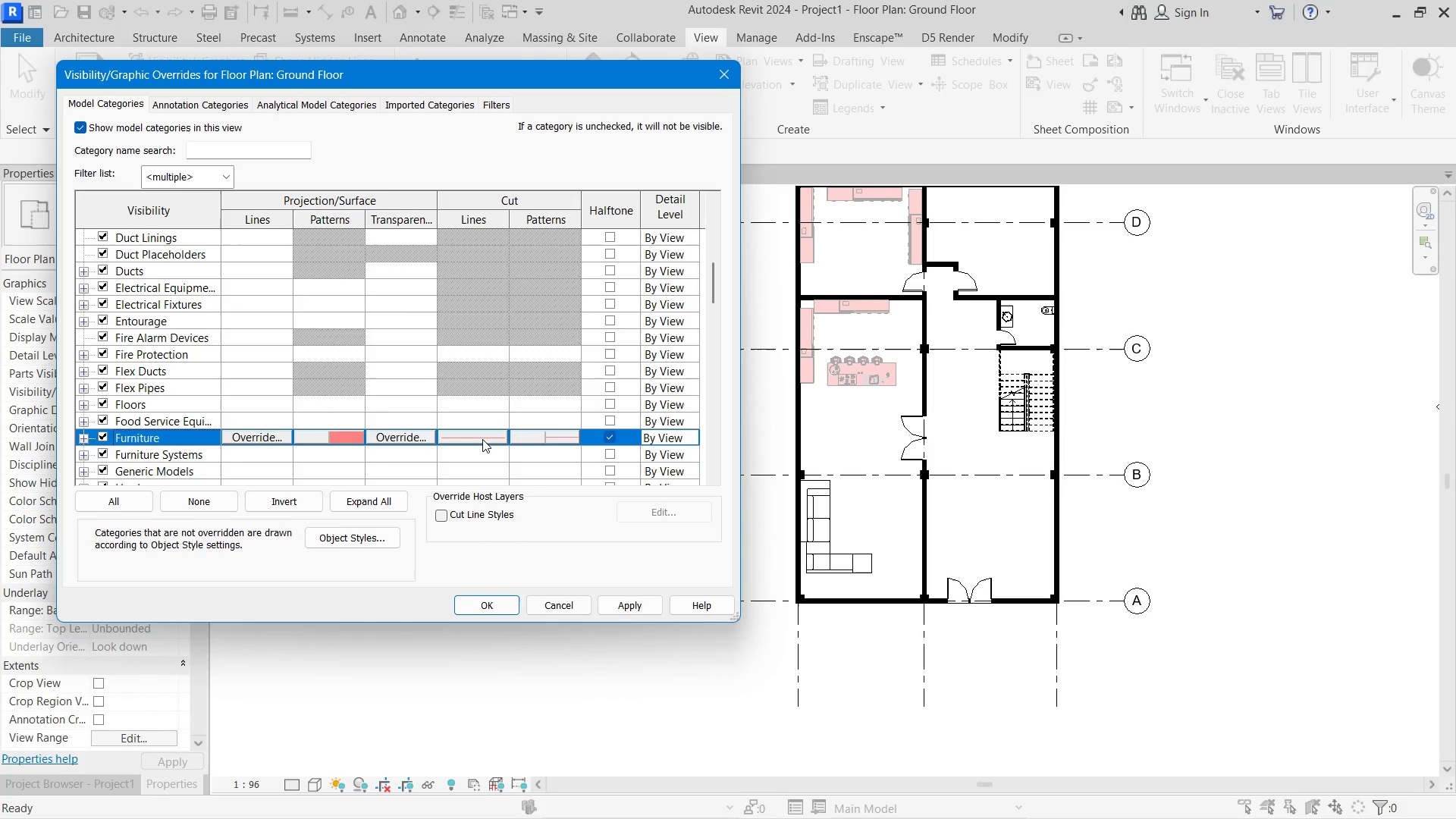 
double_click([482, 439])
 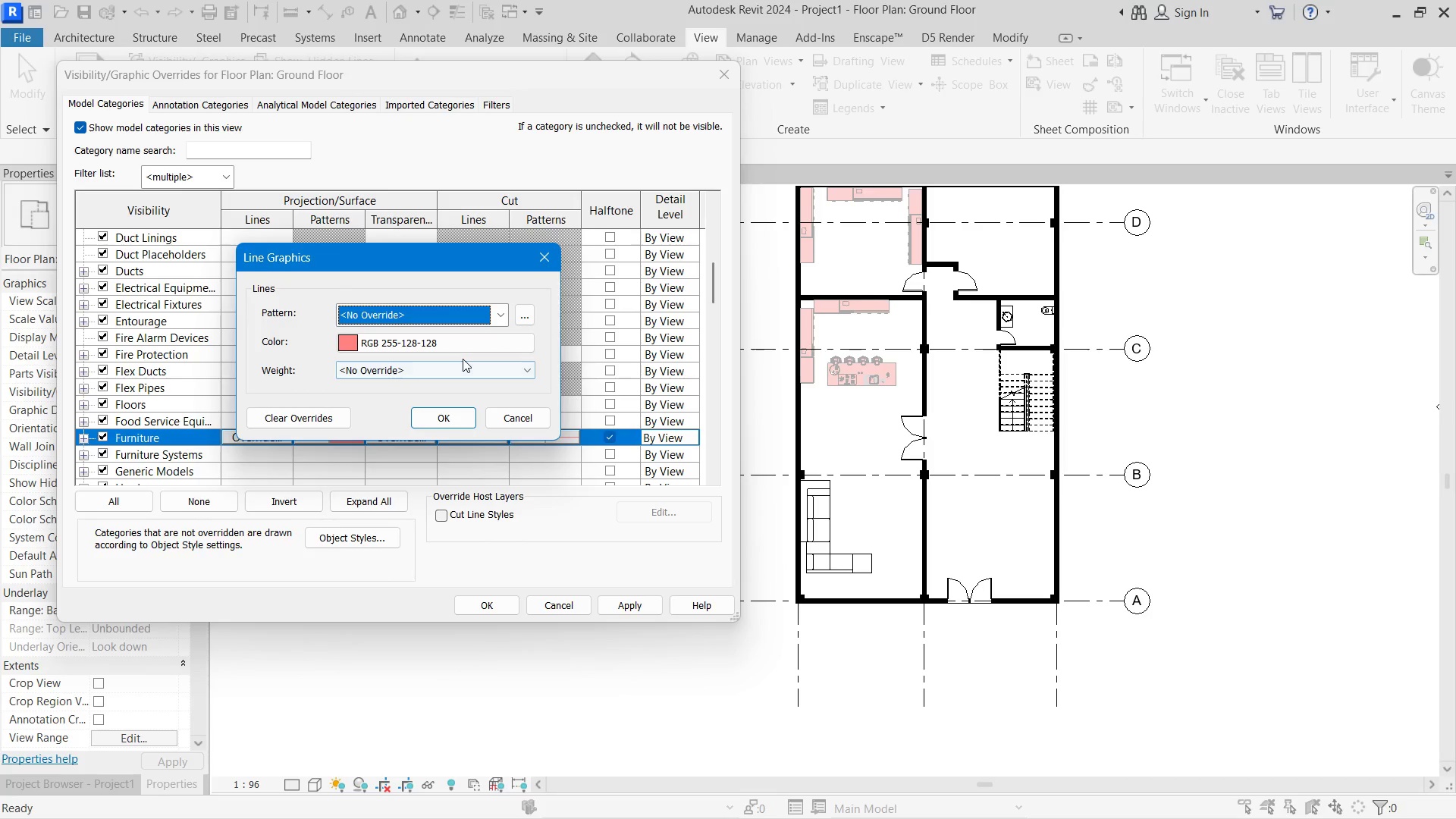 
left_click([411, 338])
 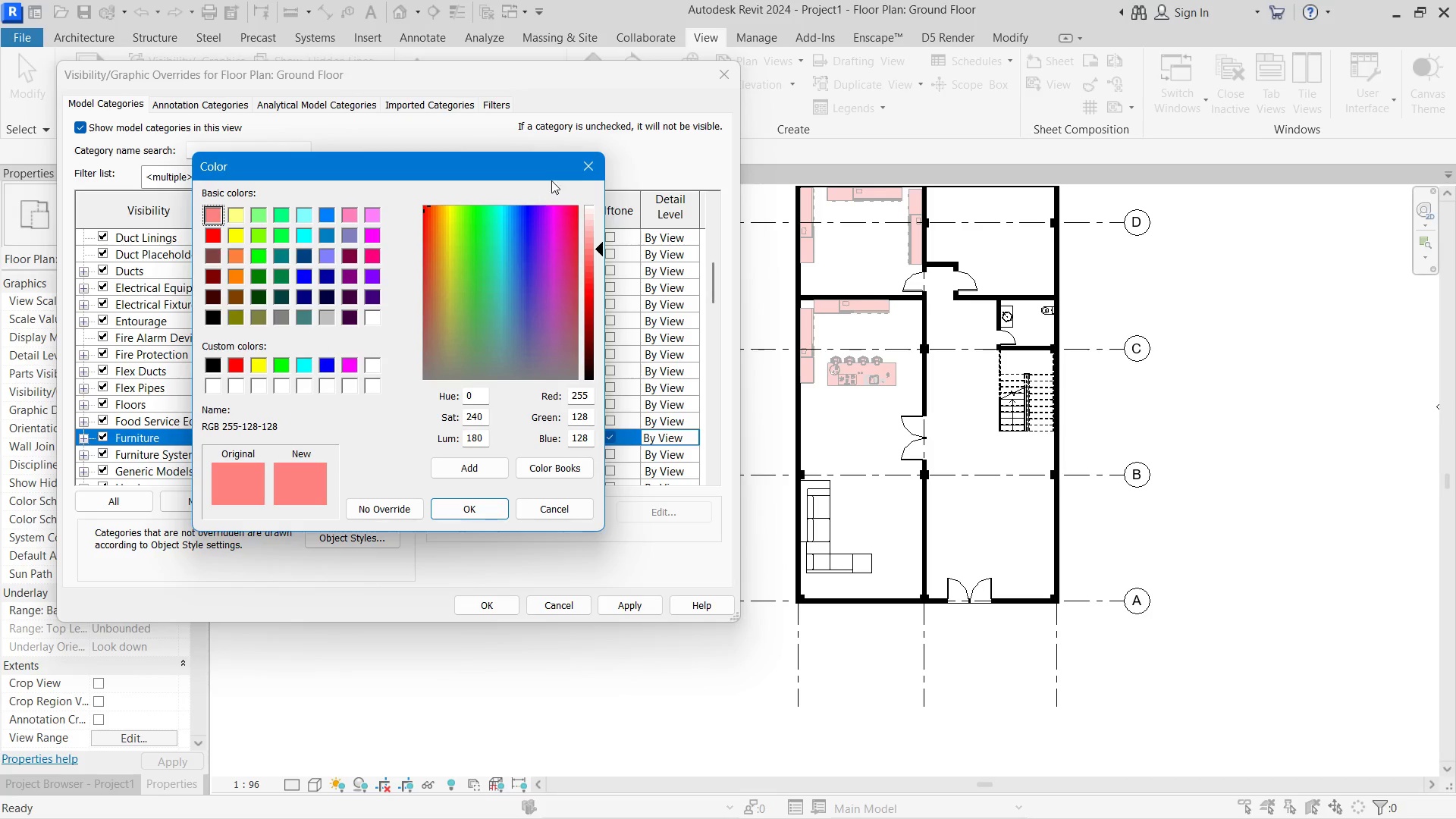 
left_click([578, 164])
 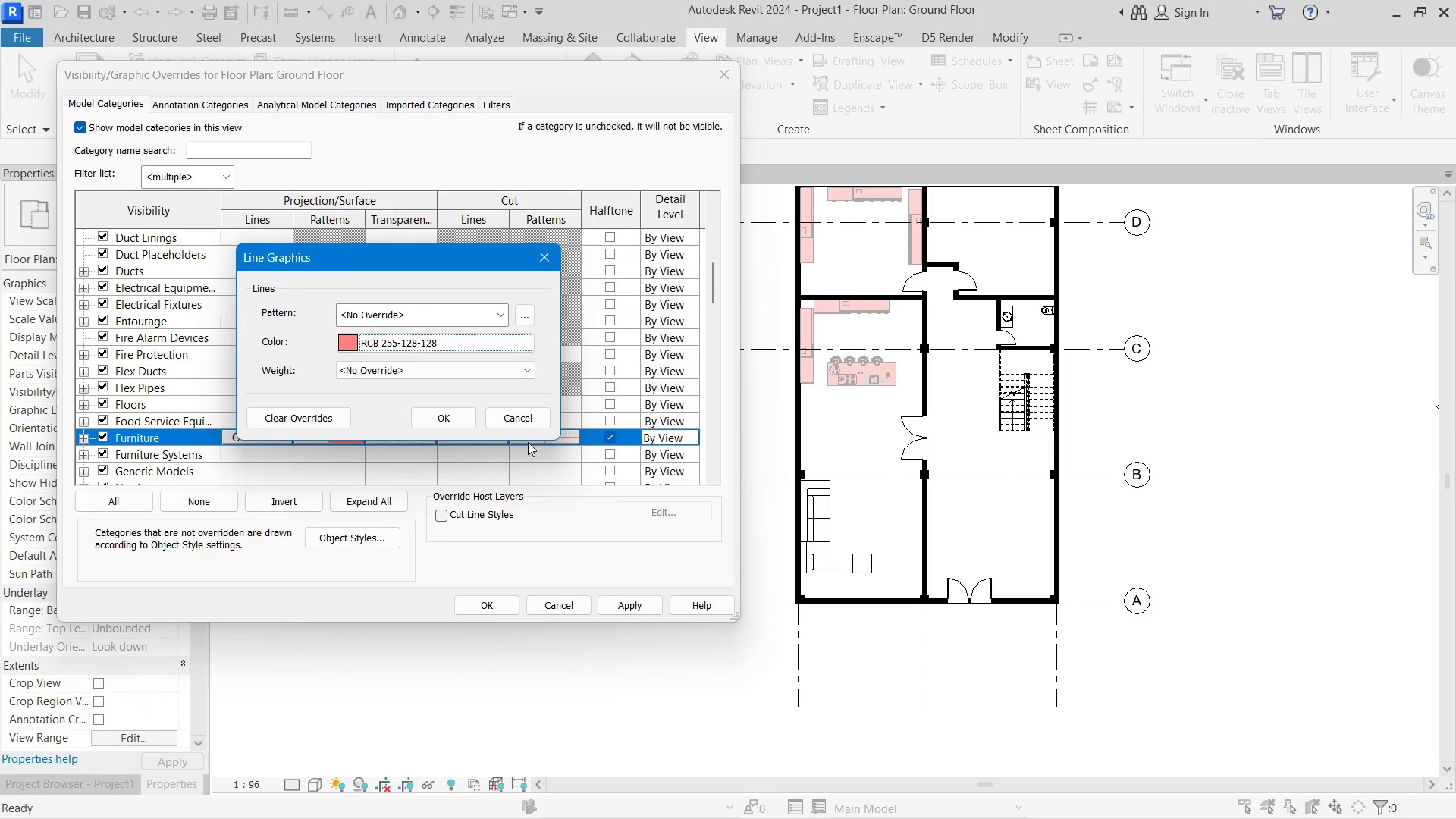 
left_click([523, 416])
 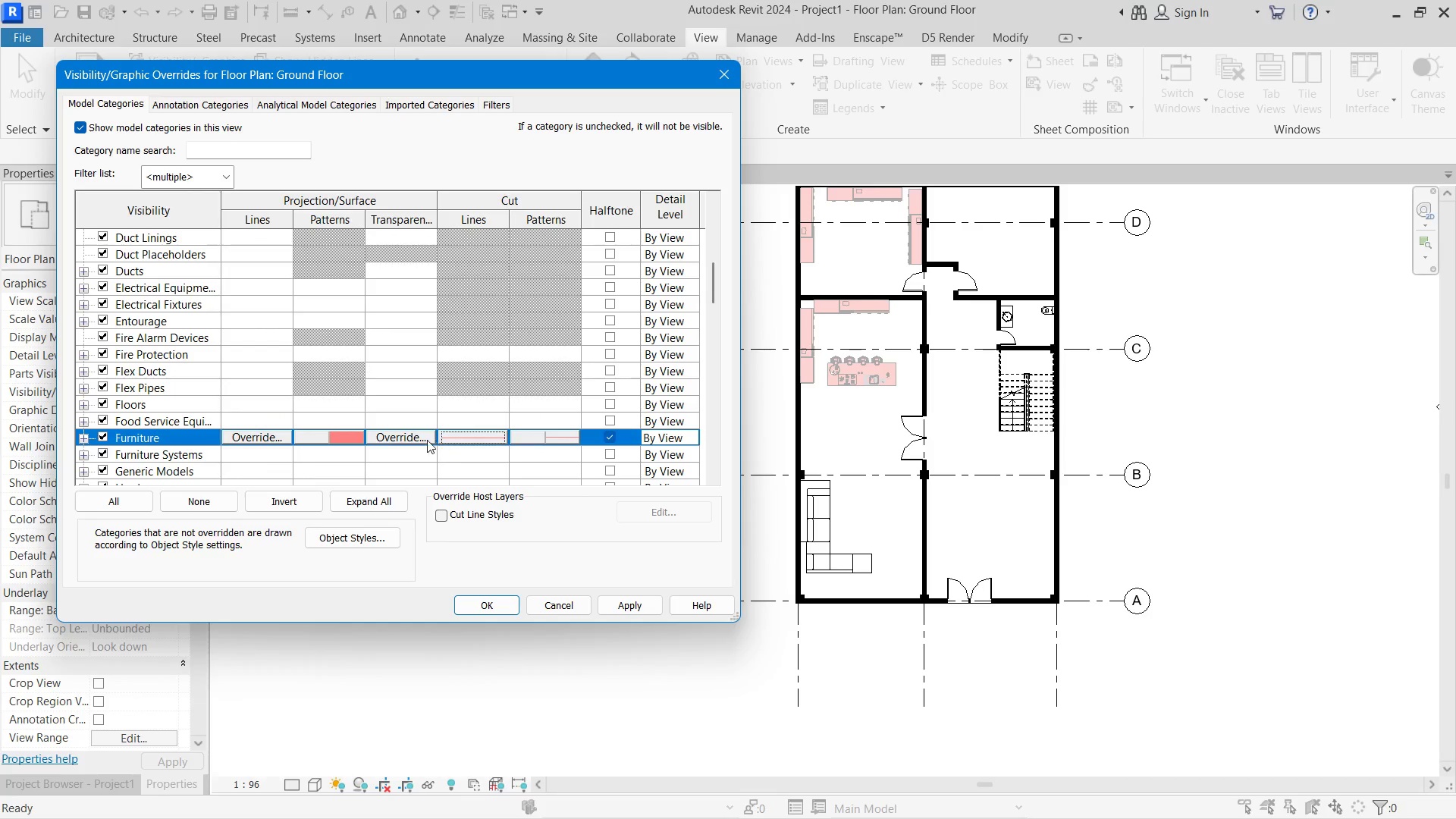 
scroll: coordinate [446, 366], scroll_direction: down, amount: 1.0
 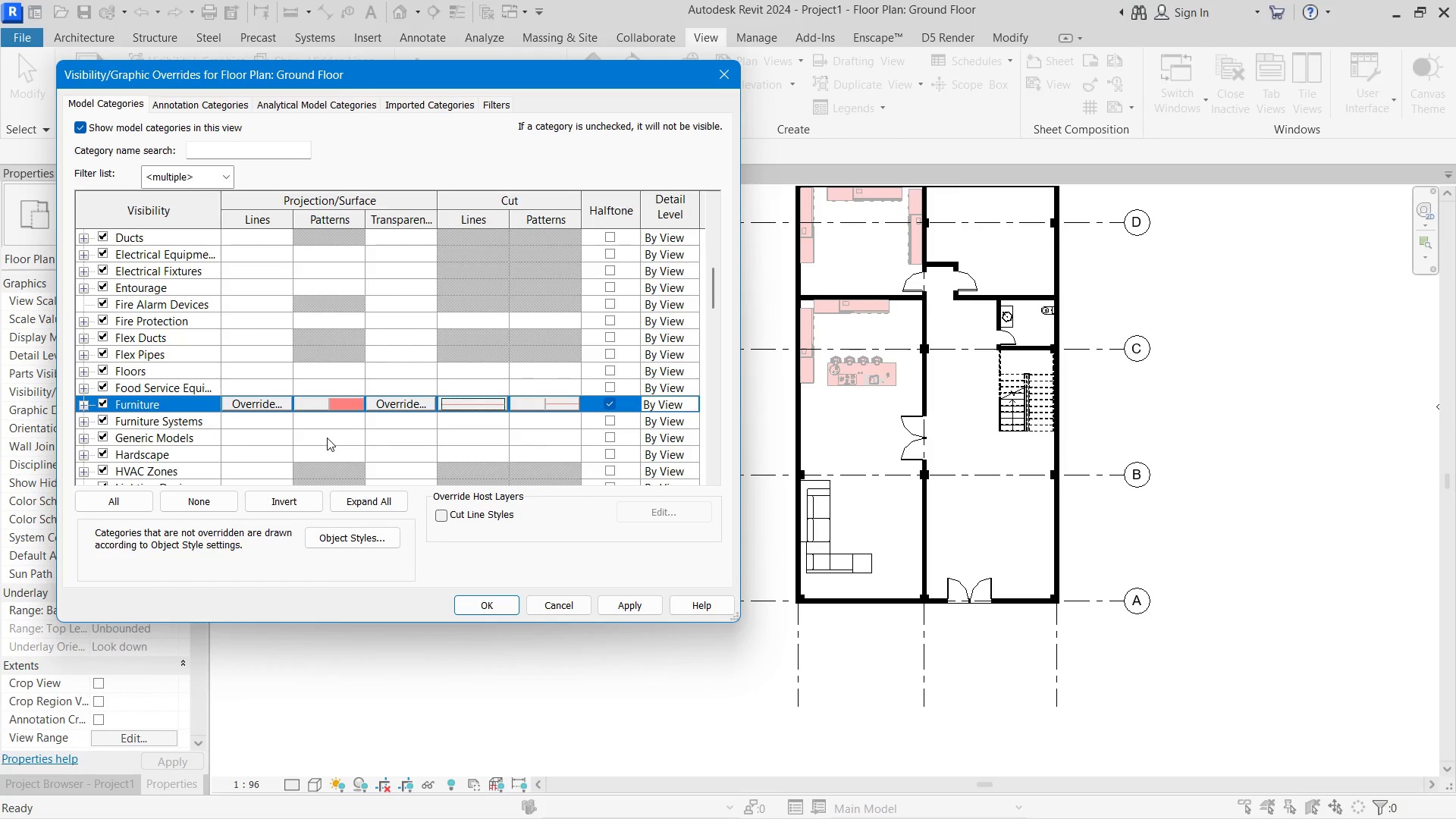 
left_click([327, 438])
 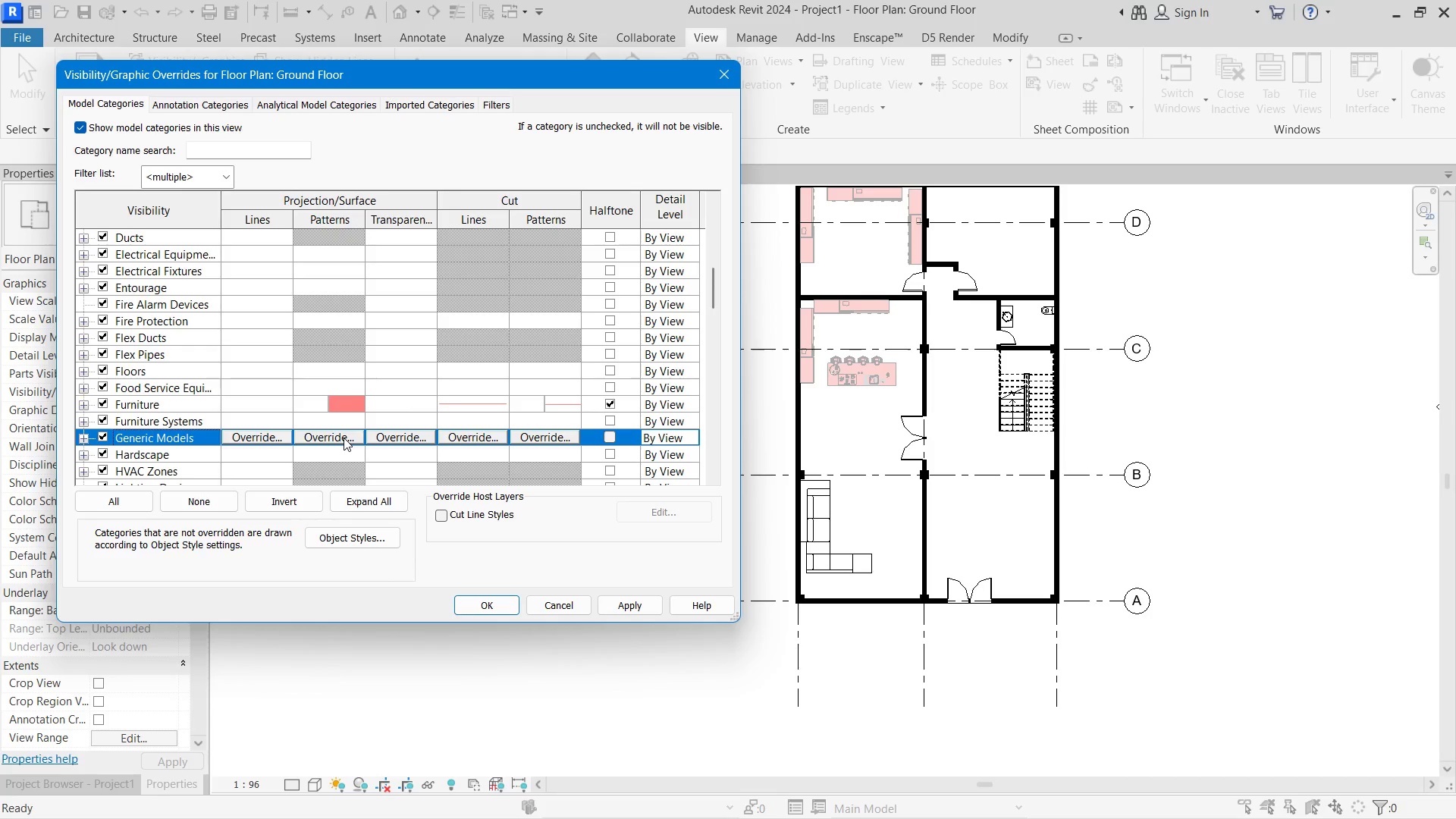 
left_click([344, 438])
 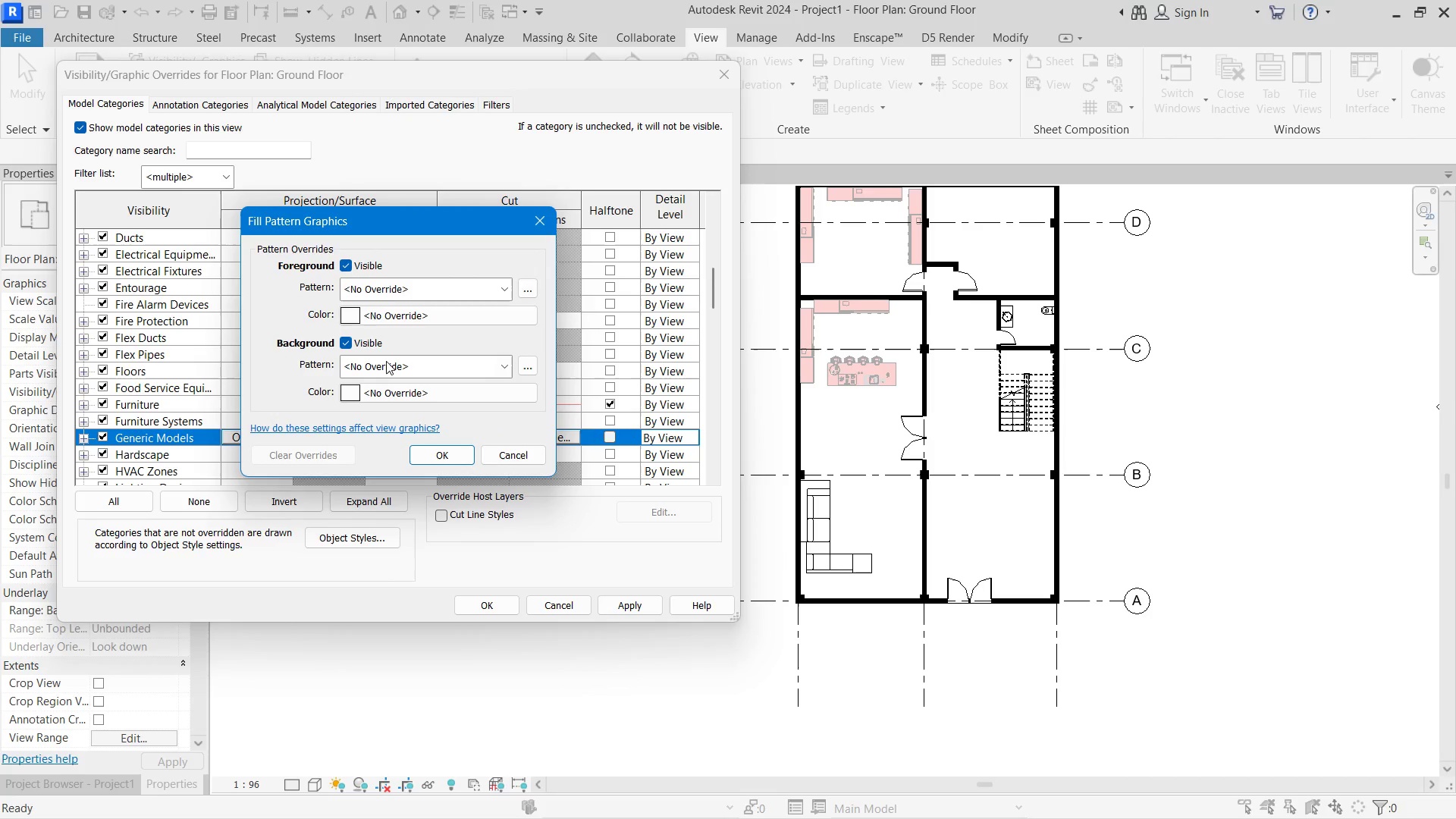 
left_click([386, 361])
 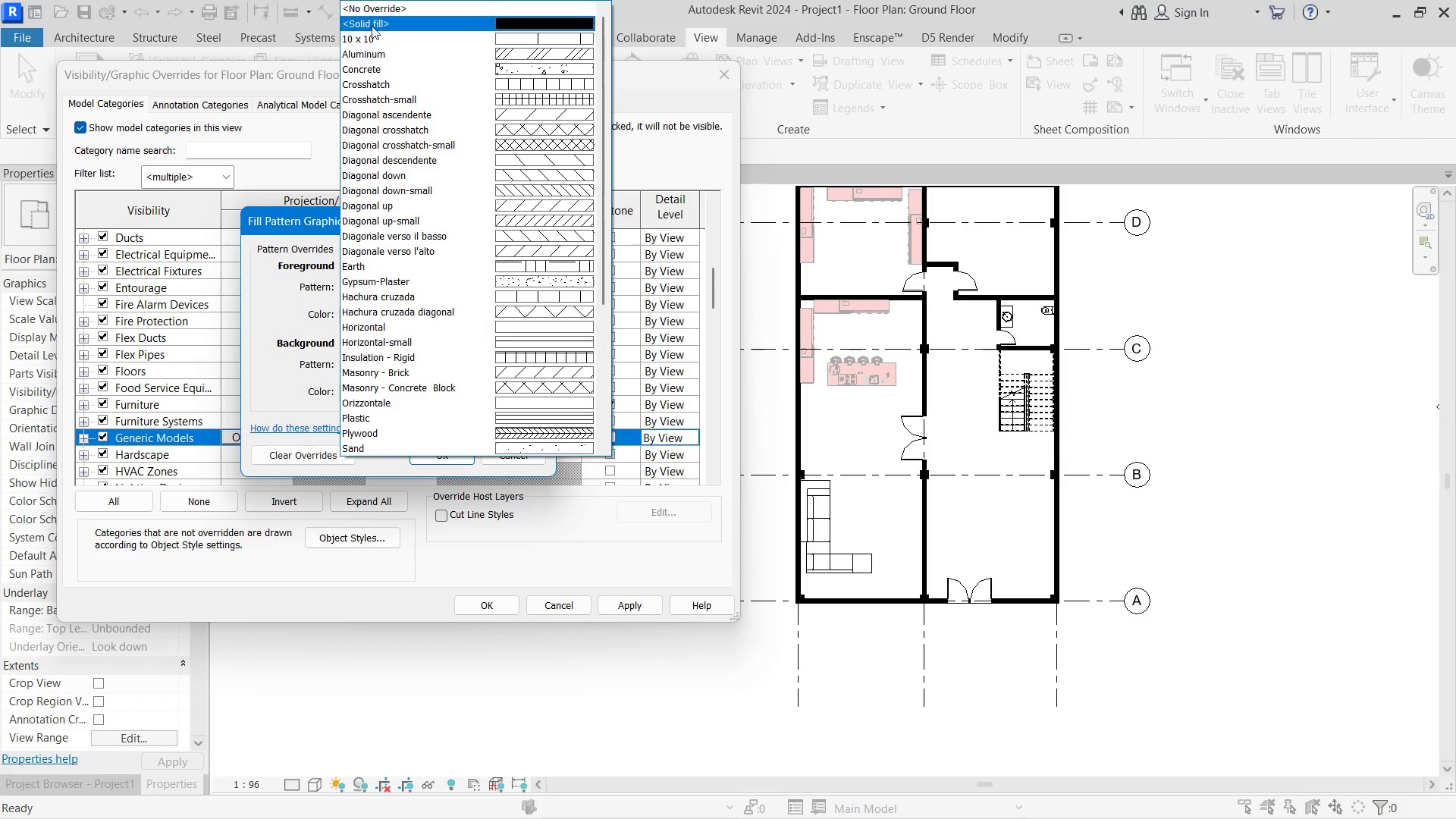 
left_click([375, 23])
 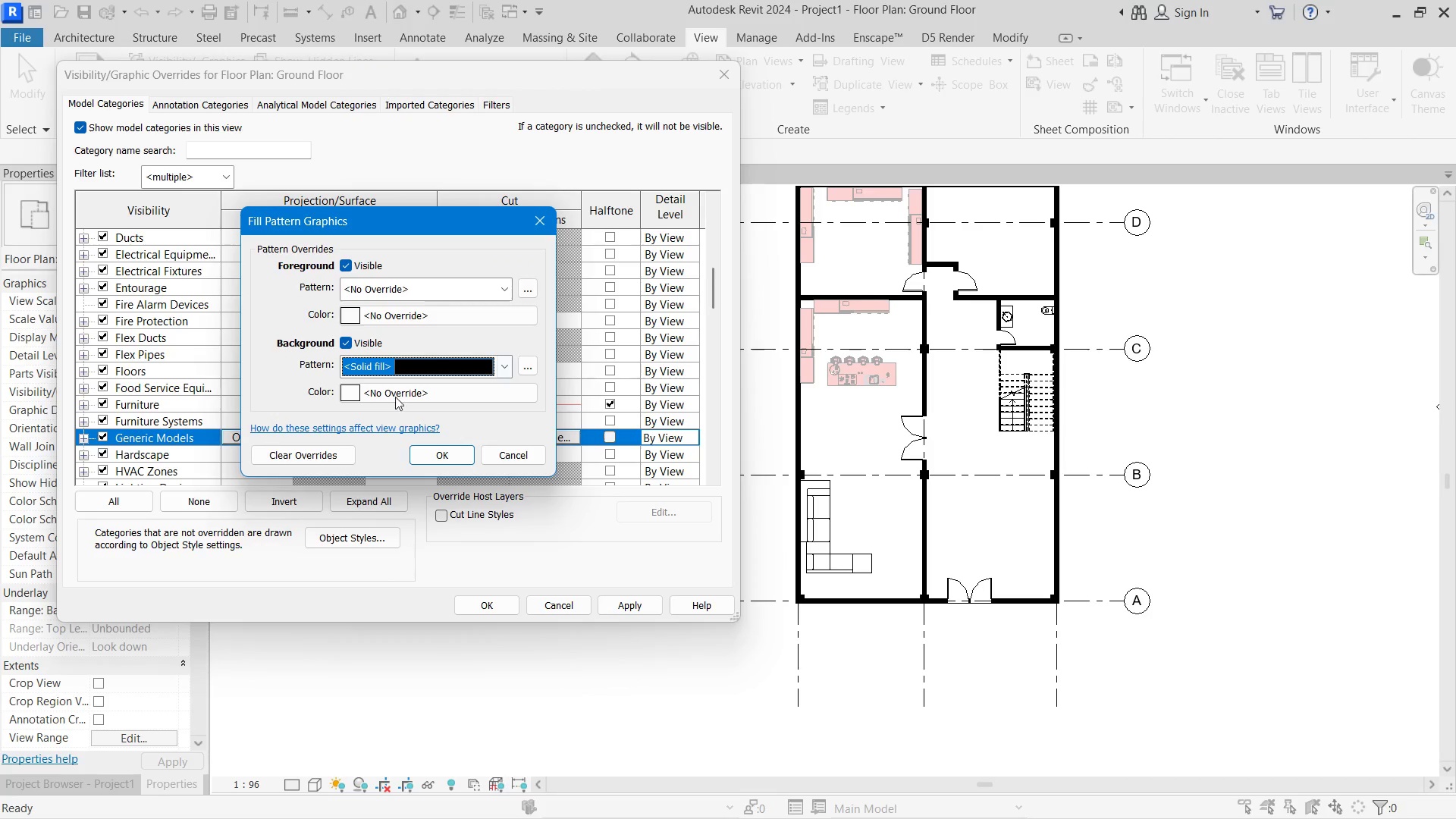 
left_click([400, 388])
 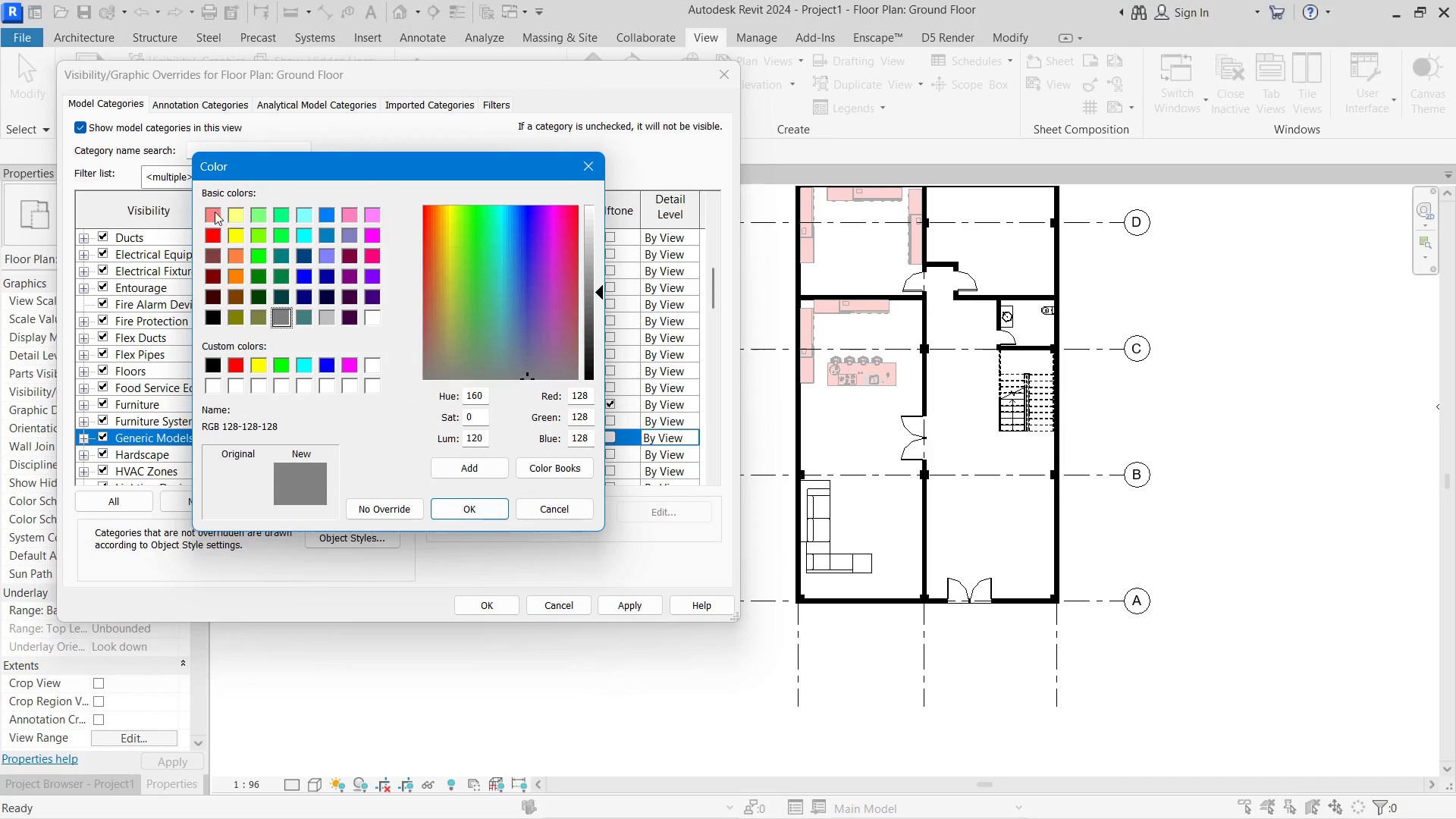 
left_click([211, 212])
 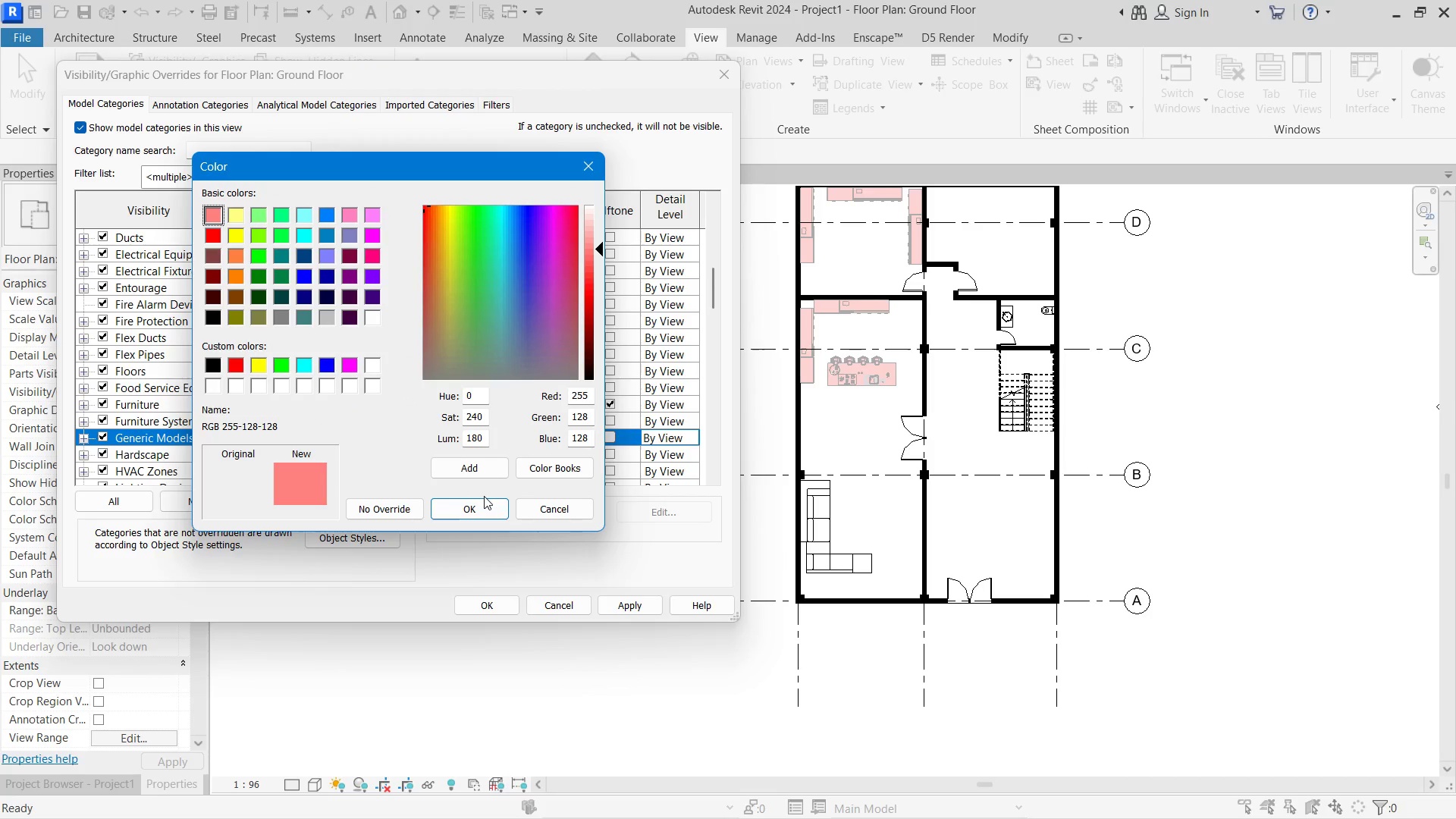 
left_click([482, 514])
 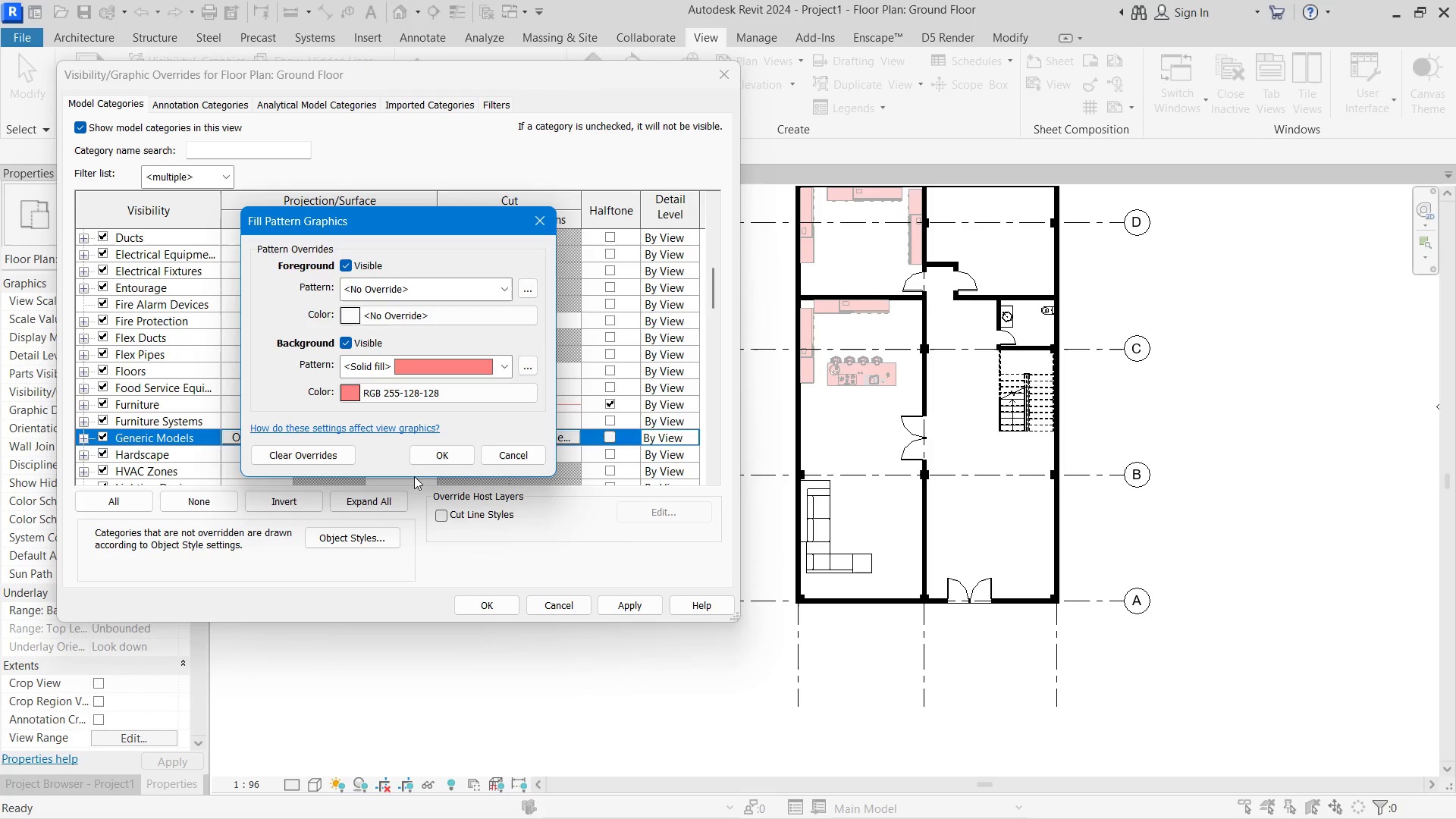 
left_click([423, 462])
 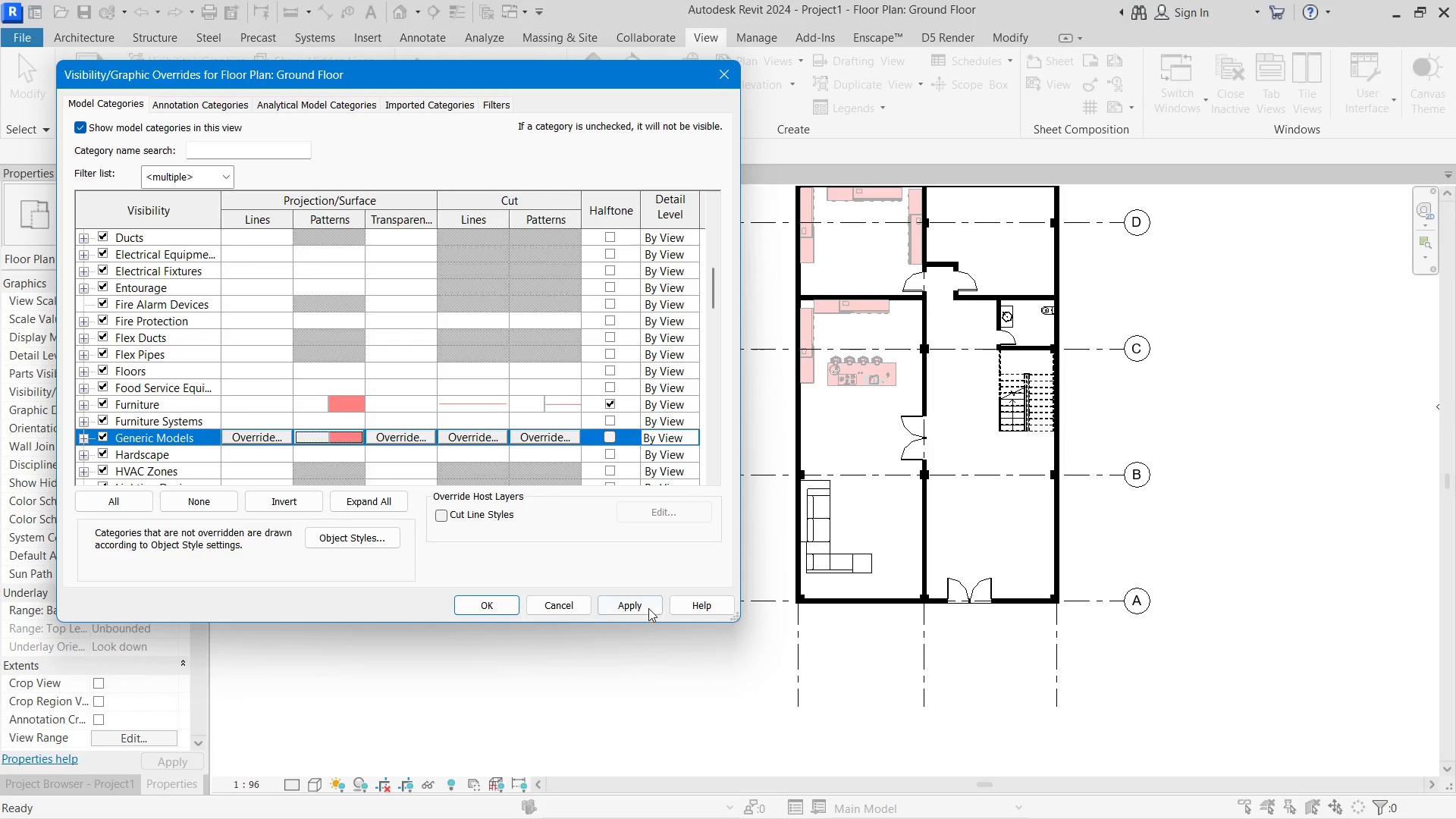 
left_click([632, 606])
 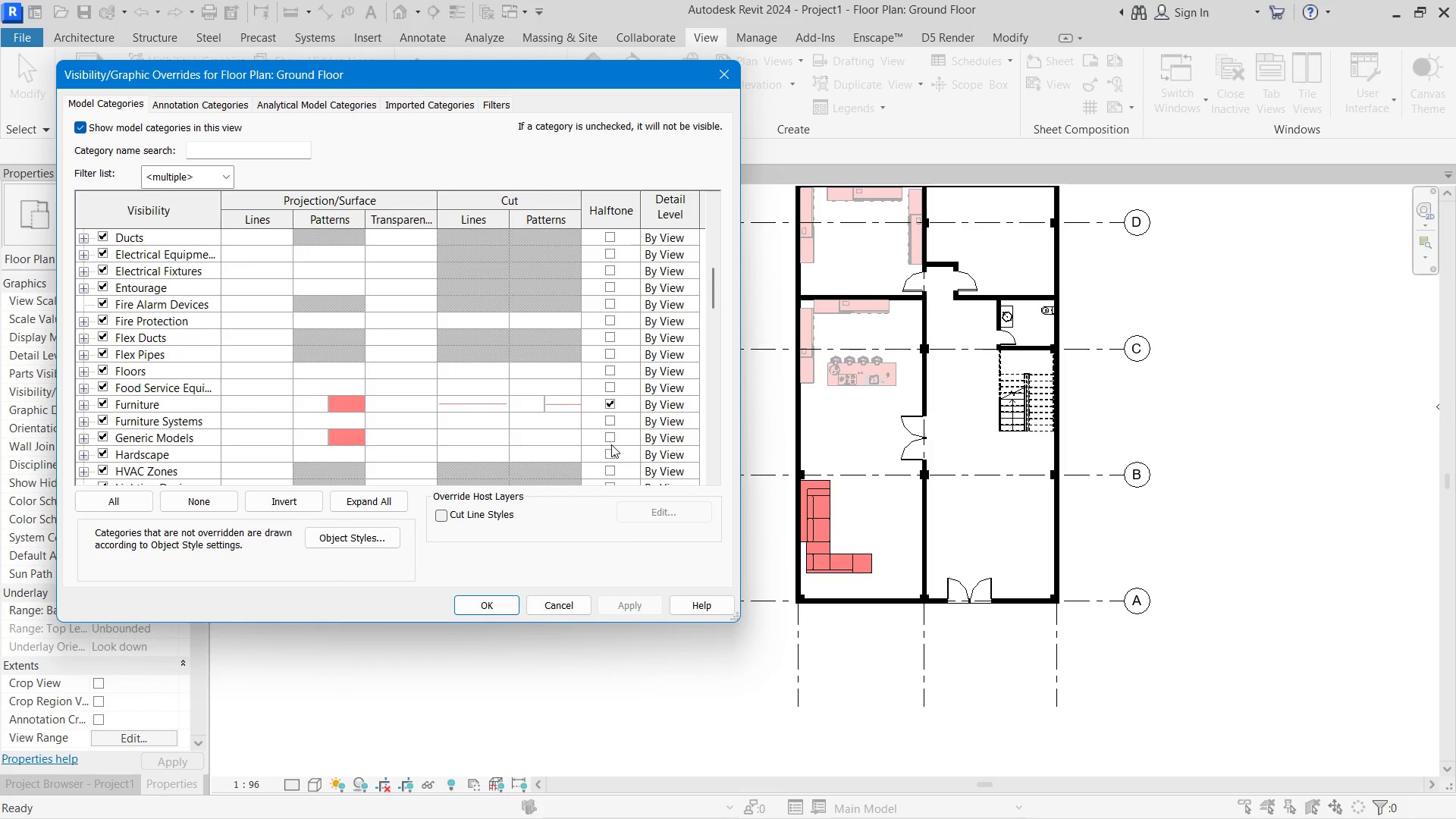 
left_click([612, 441])
 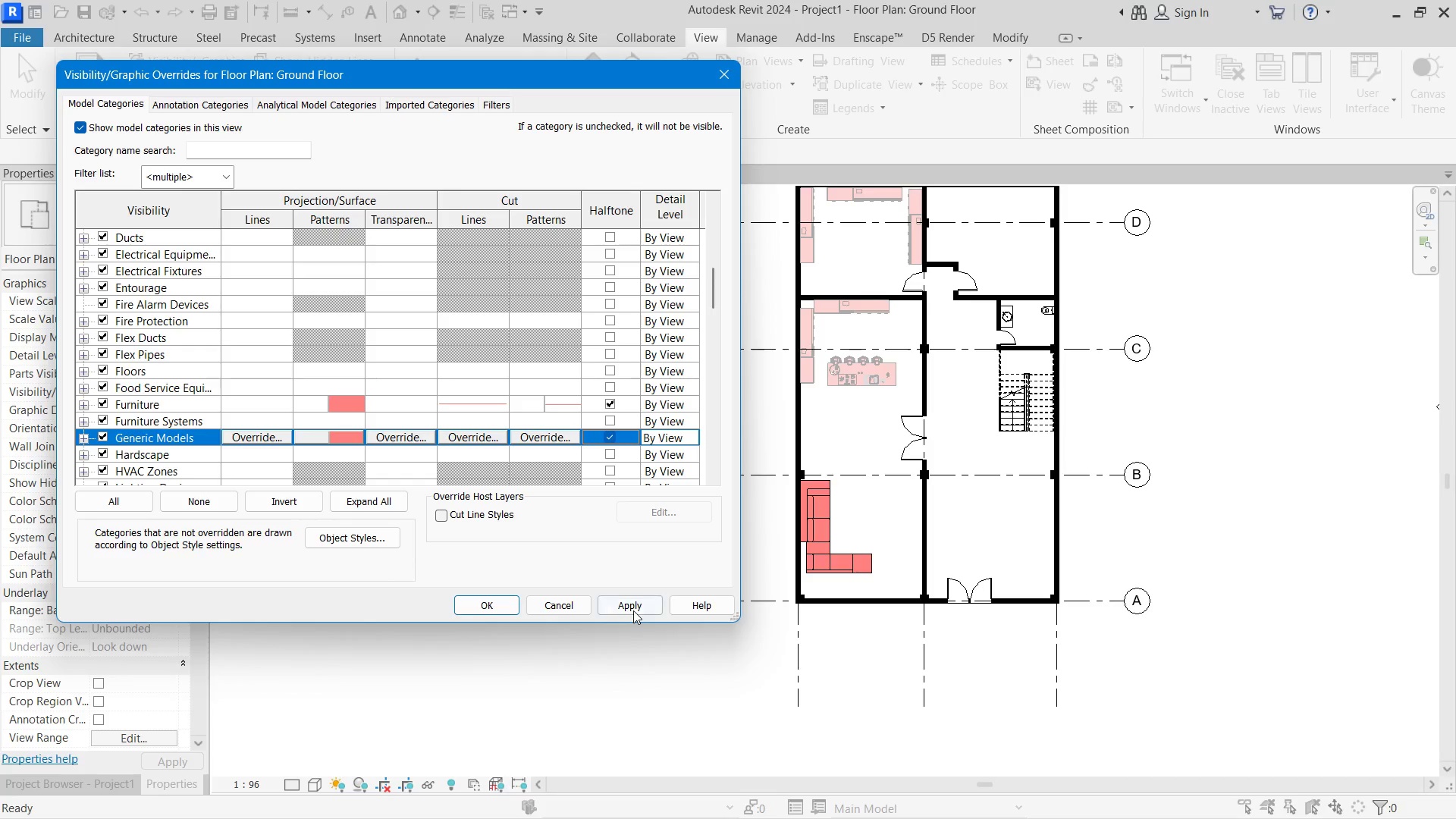 
left_click([633, 610])
 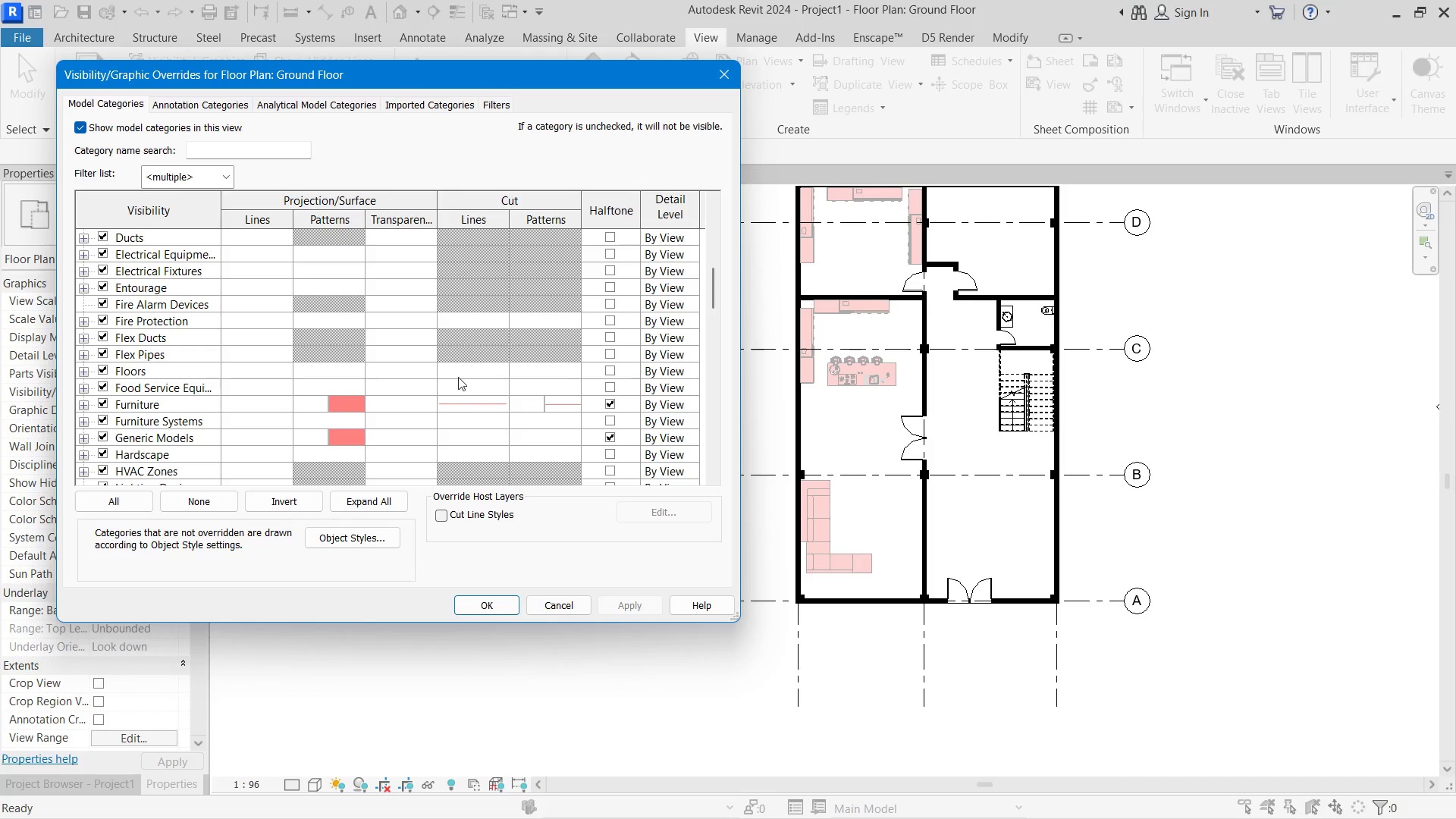 
scroll: coordinate [268, 394], scroll_direction: down, amount: 25.0
 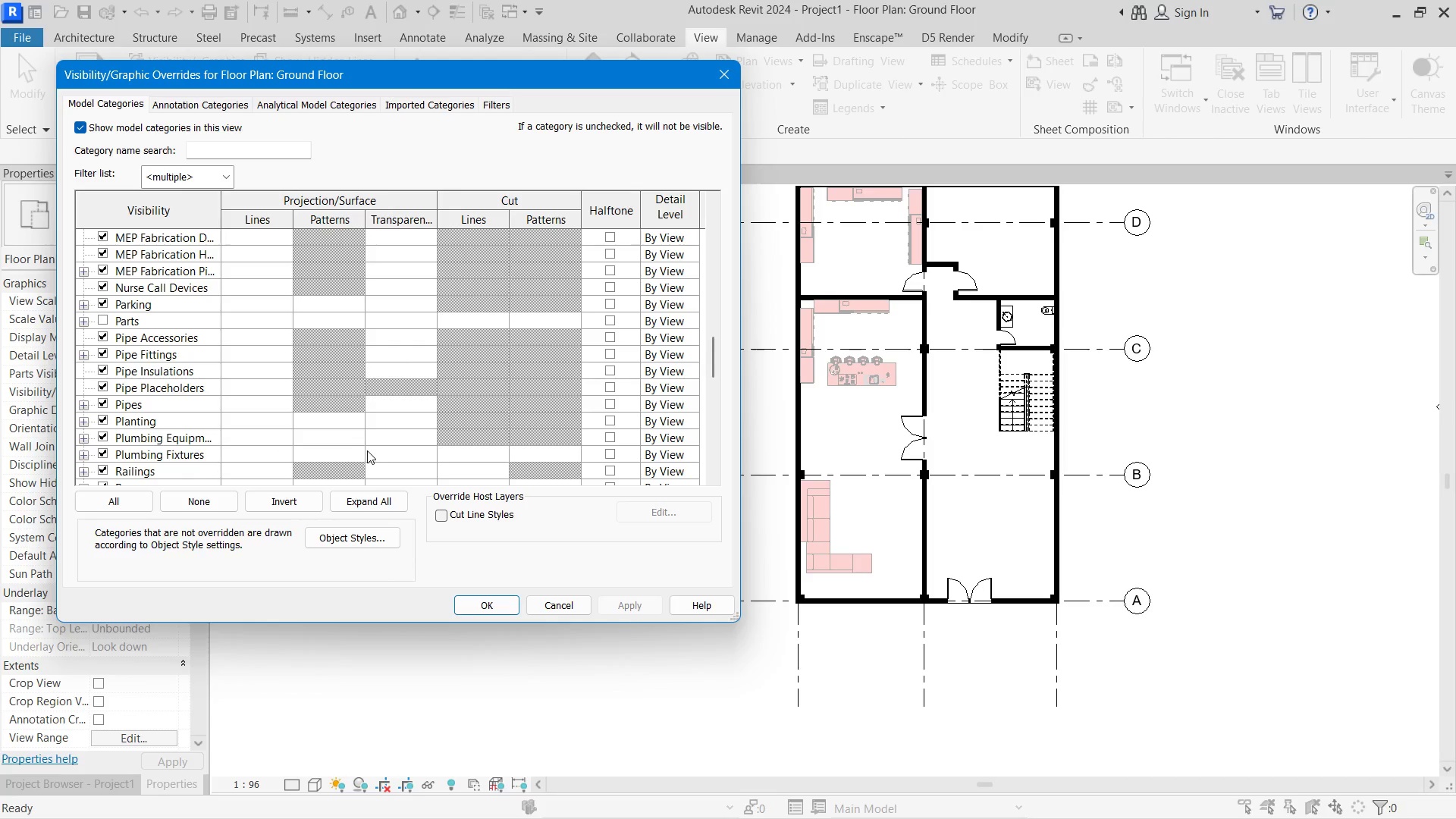 
left_click([344, 450])
 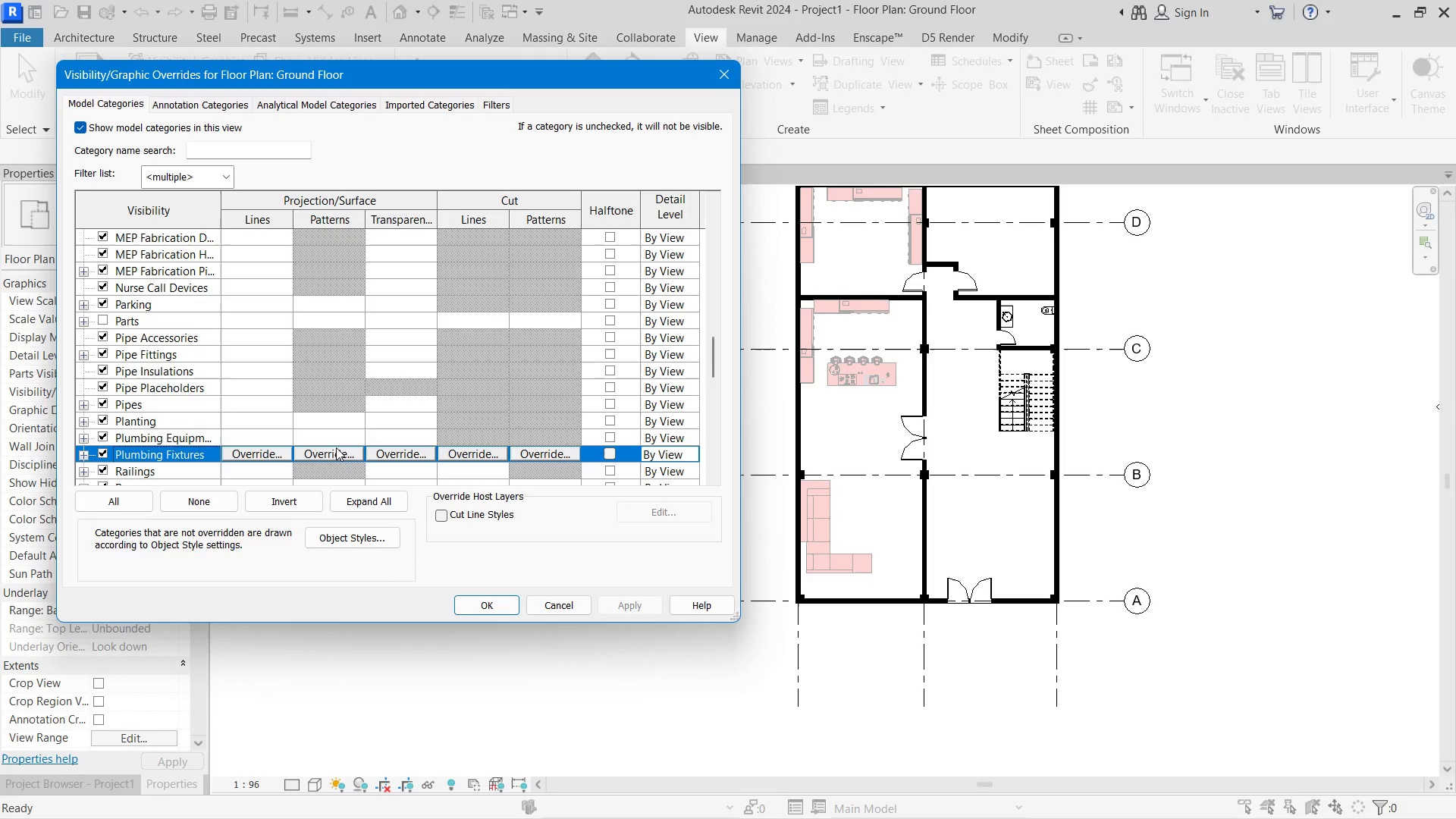 
left_click([333, 450])
 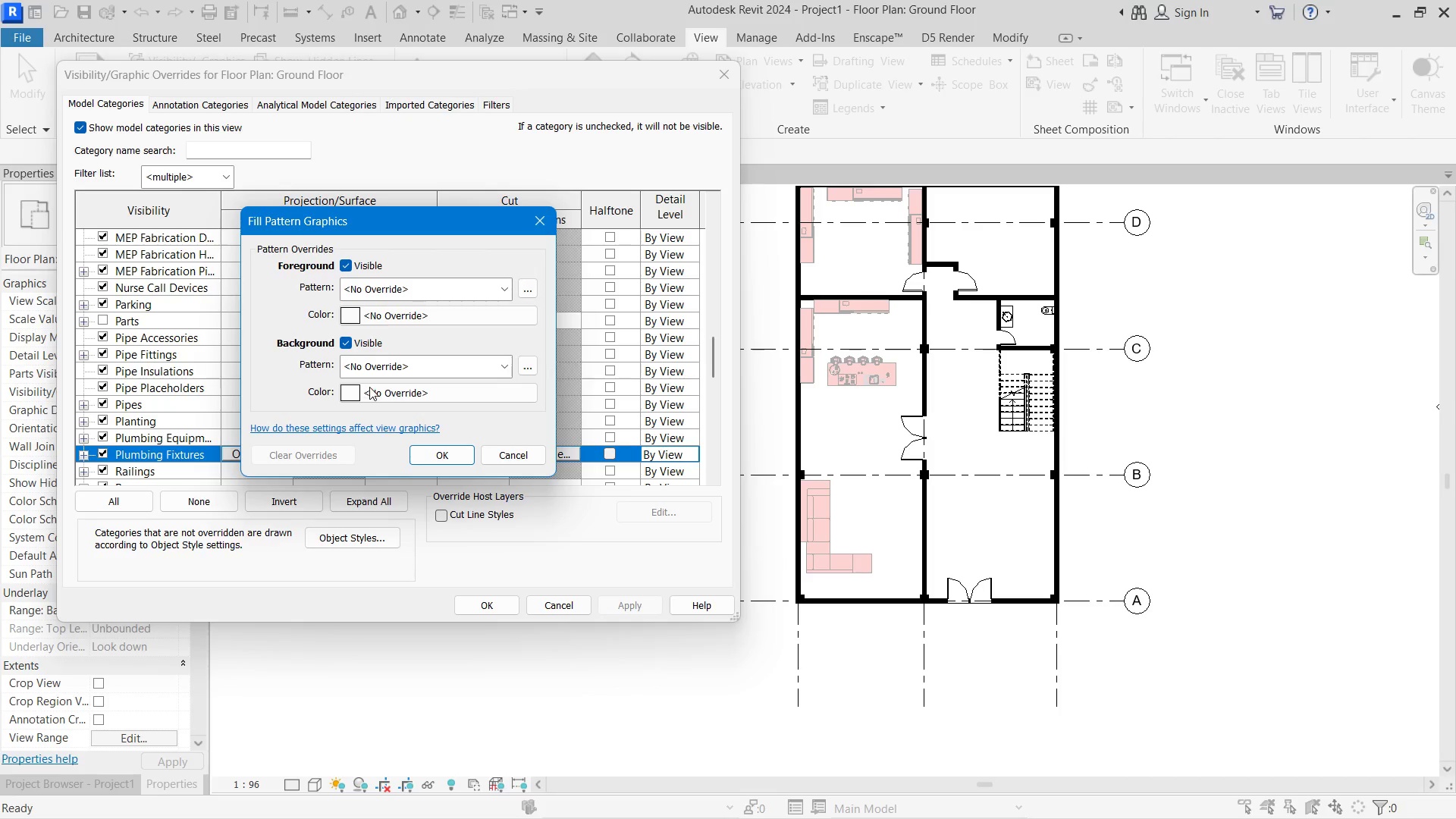 
left_click([369, 387])
 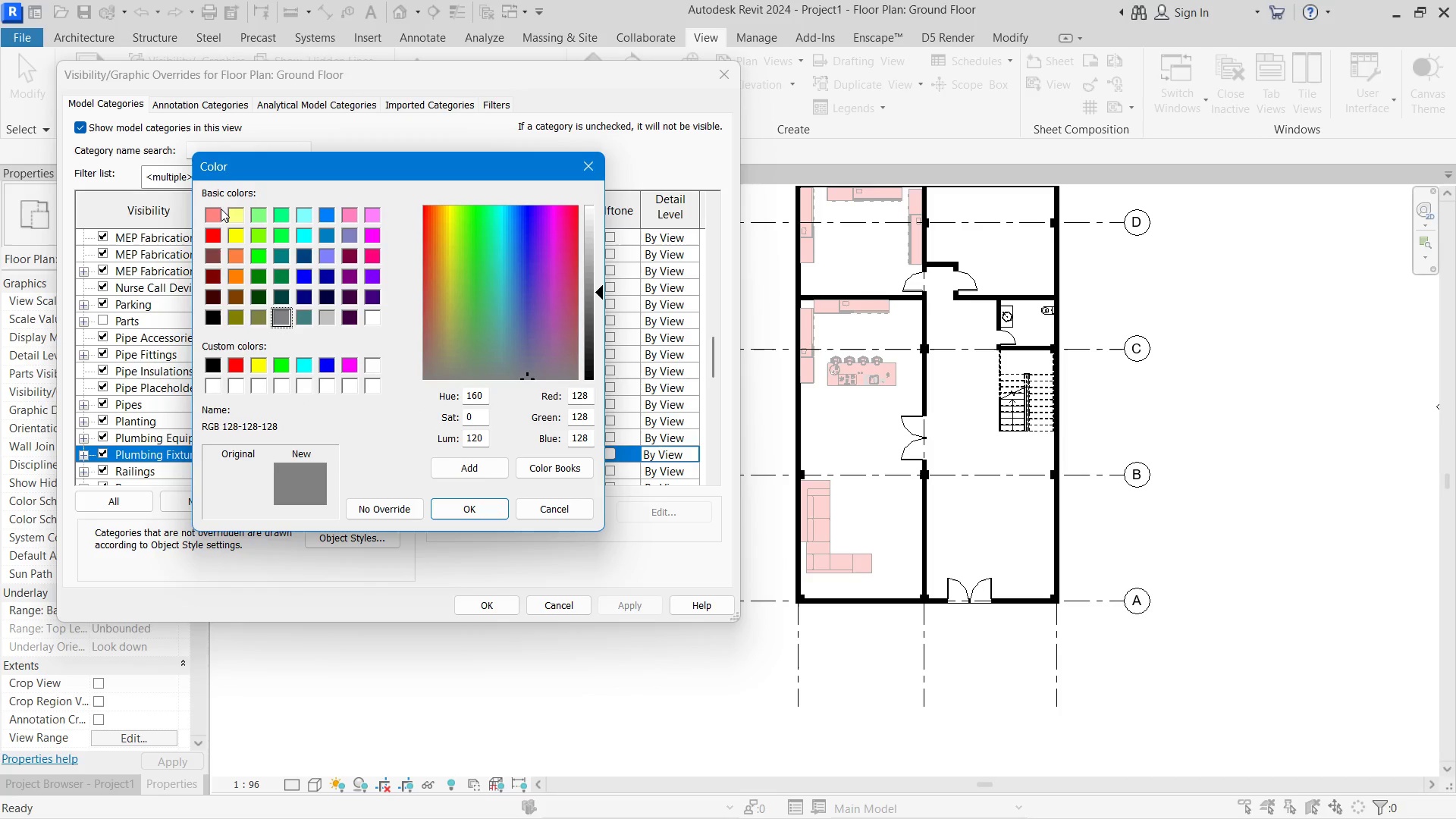 
left_click([215, 210])
 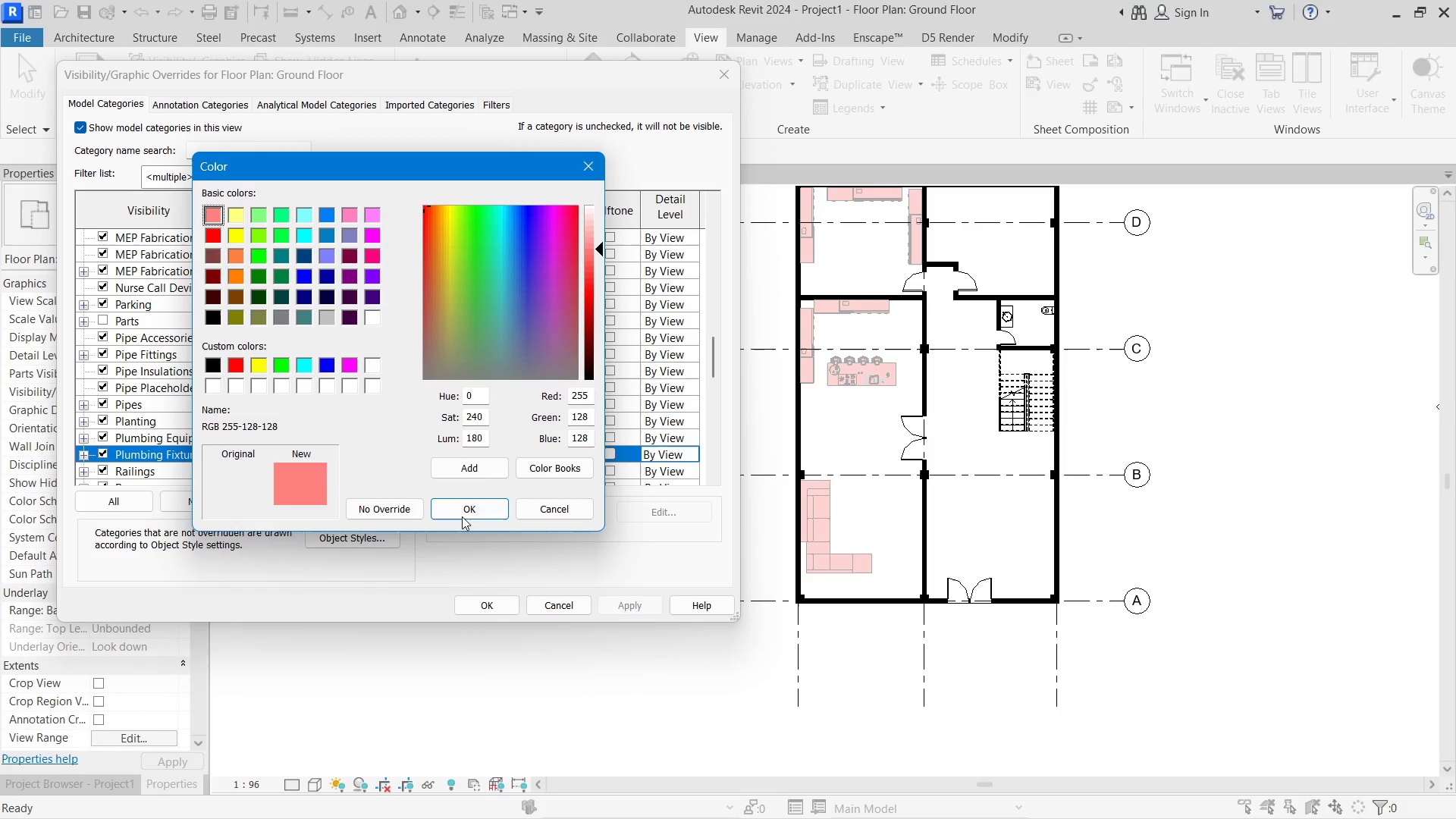 
left_click([462, 516])
 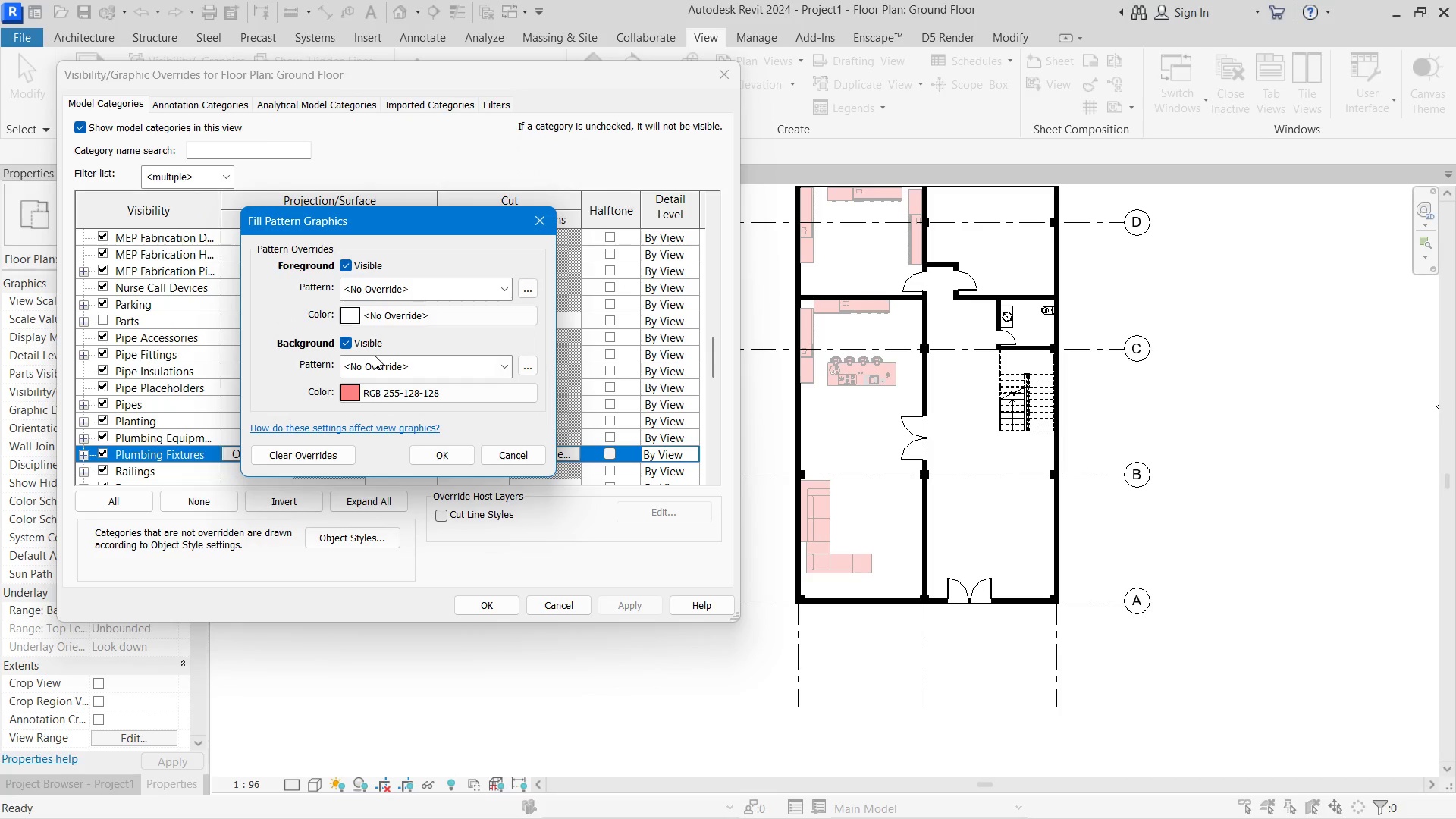 
left_click([374, 360])
 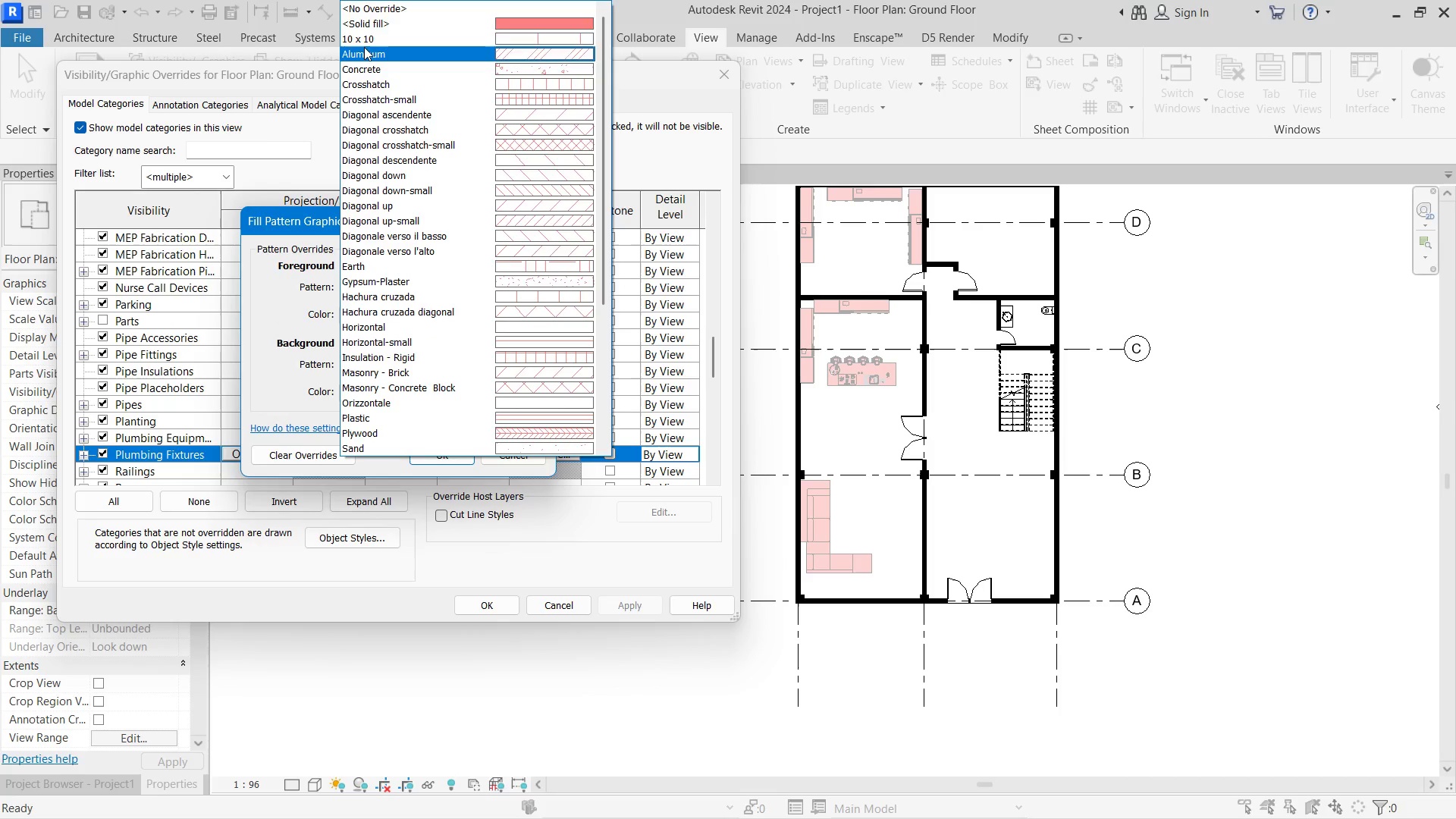 
left_click([362, 24])
 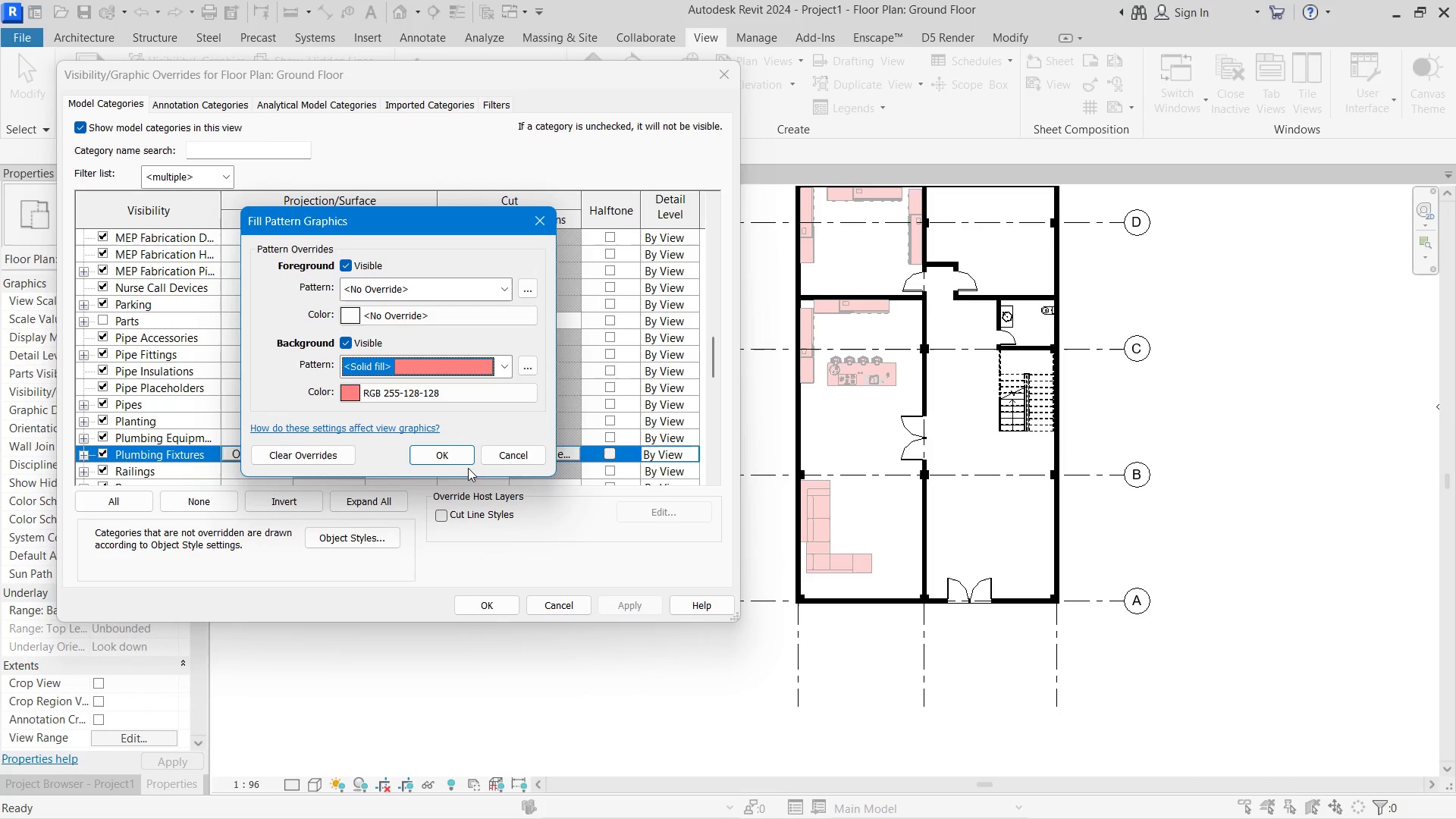 
left_click([452, 452])
 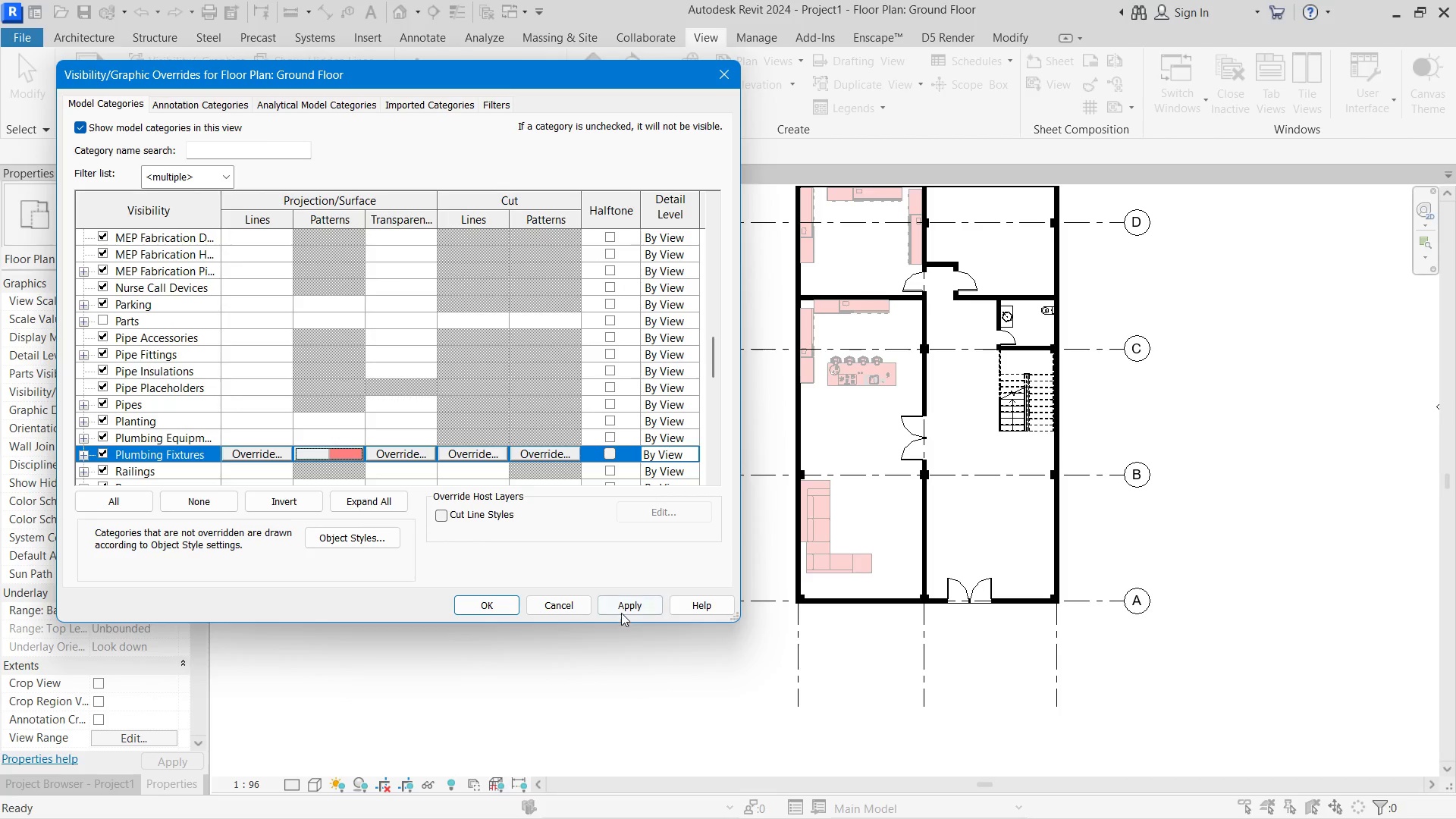 
left_click([620, 611])
 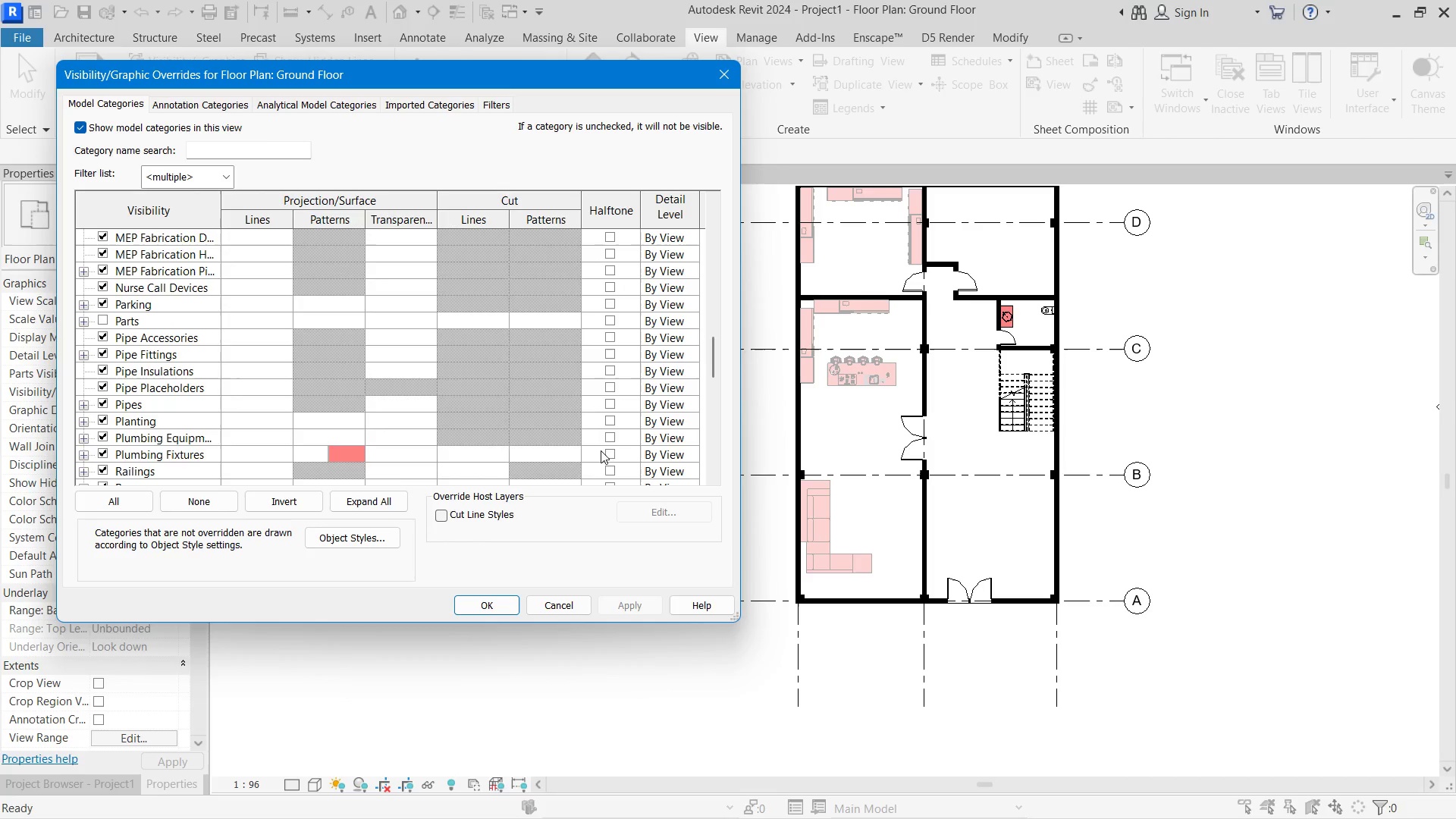 
left_click([607, 460])
 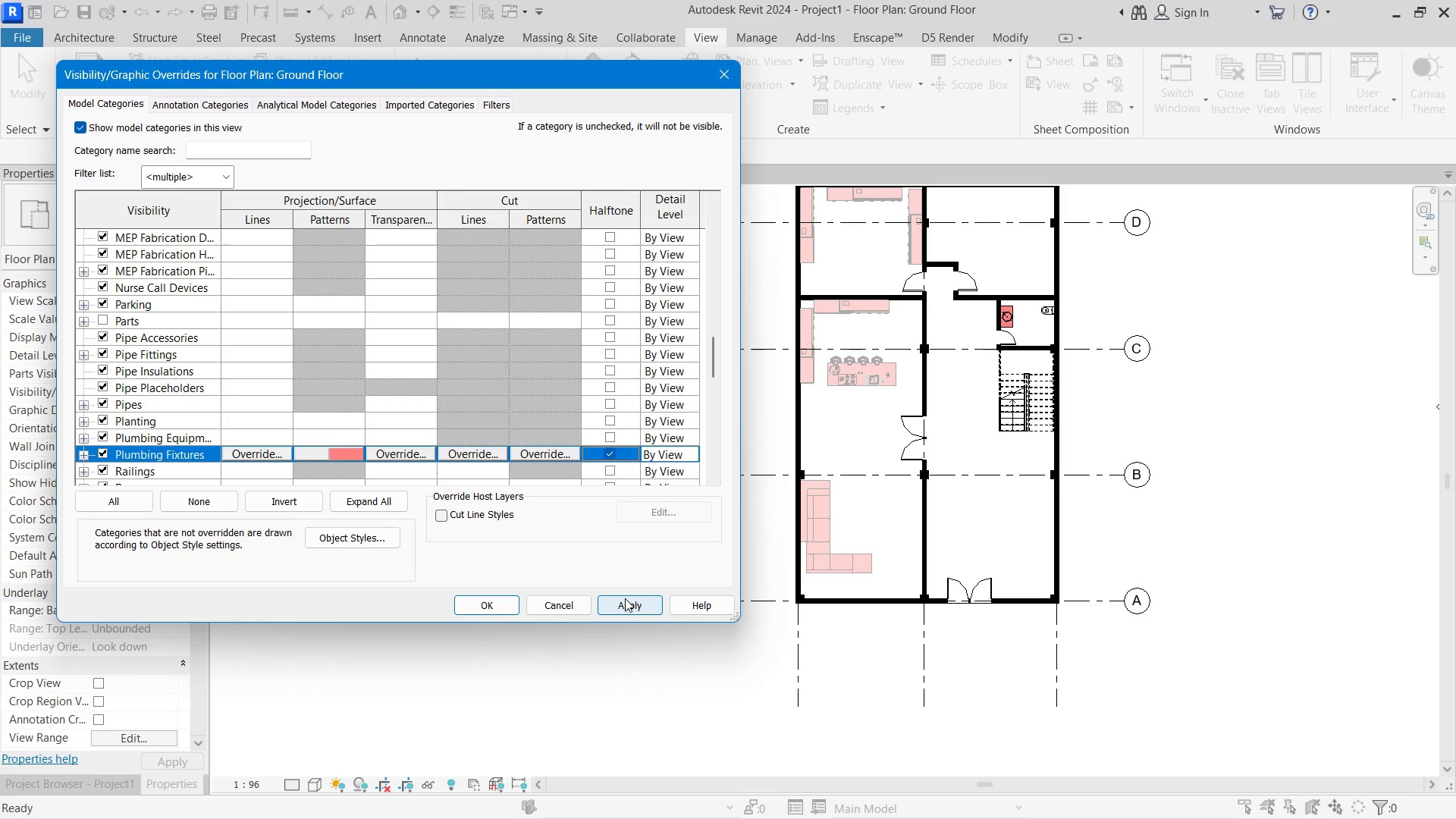 
left_click([625, 598])
 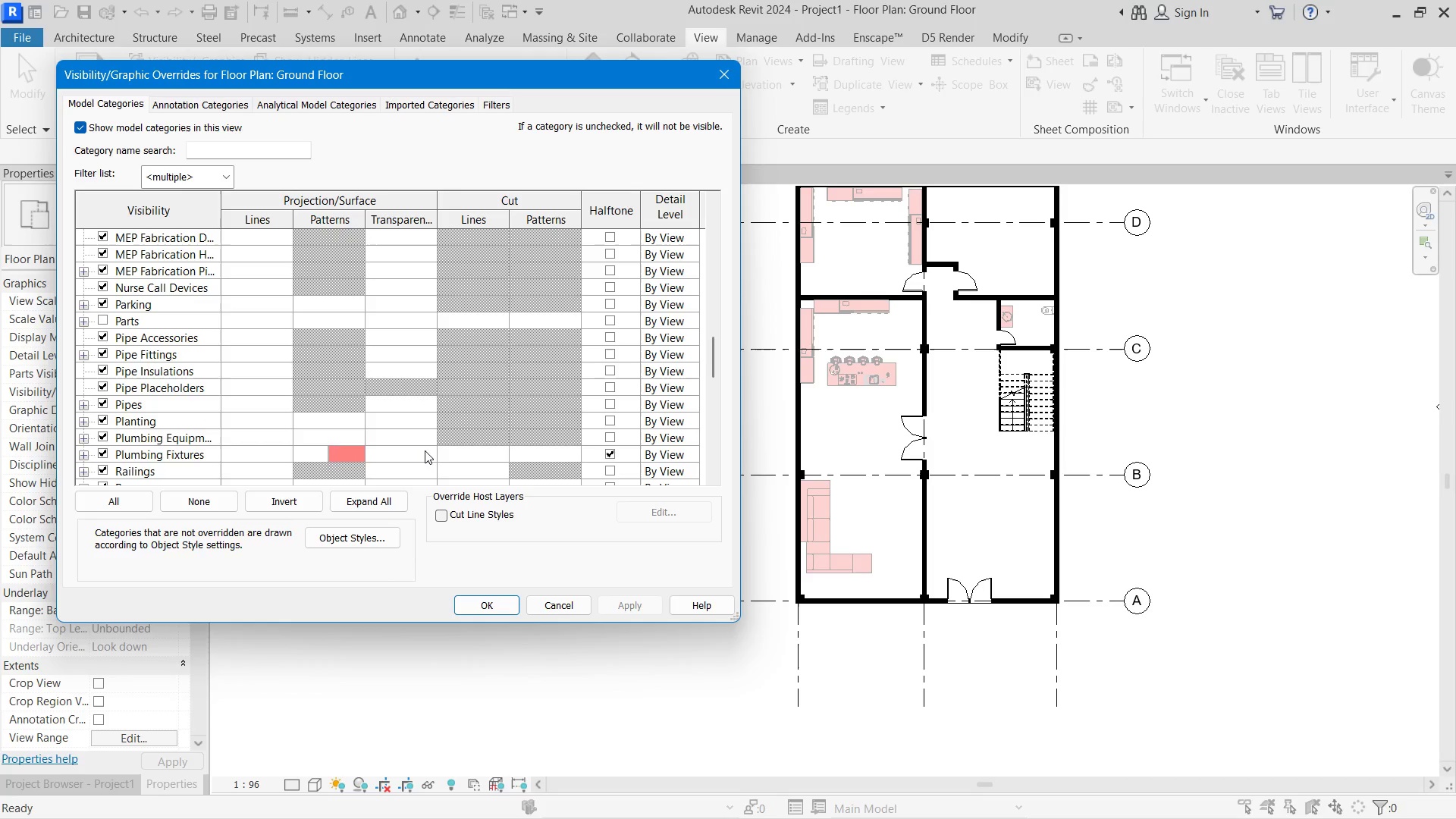 
double_click([532, 452])
 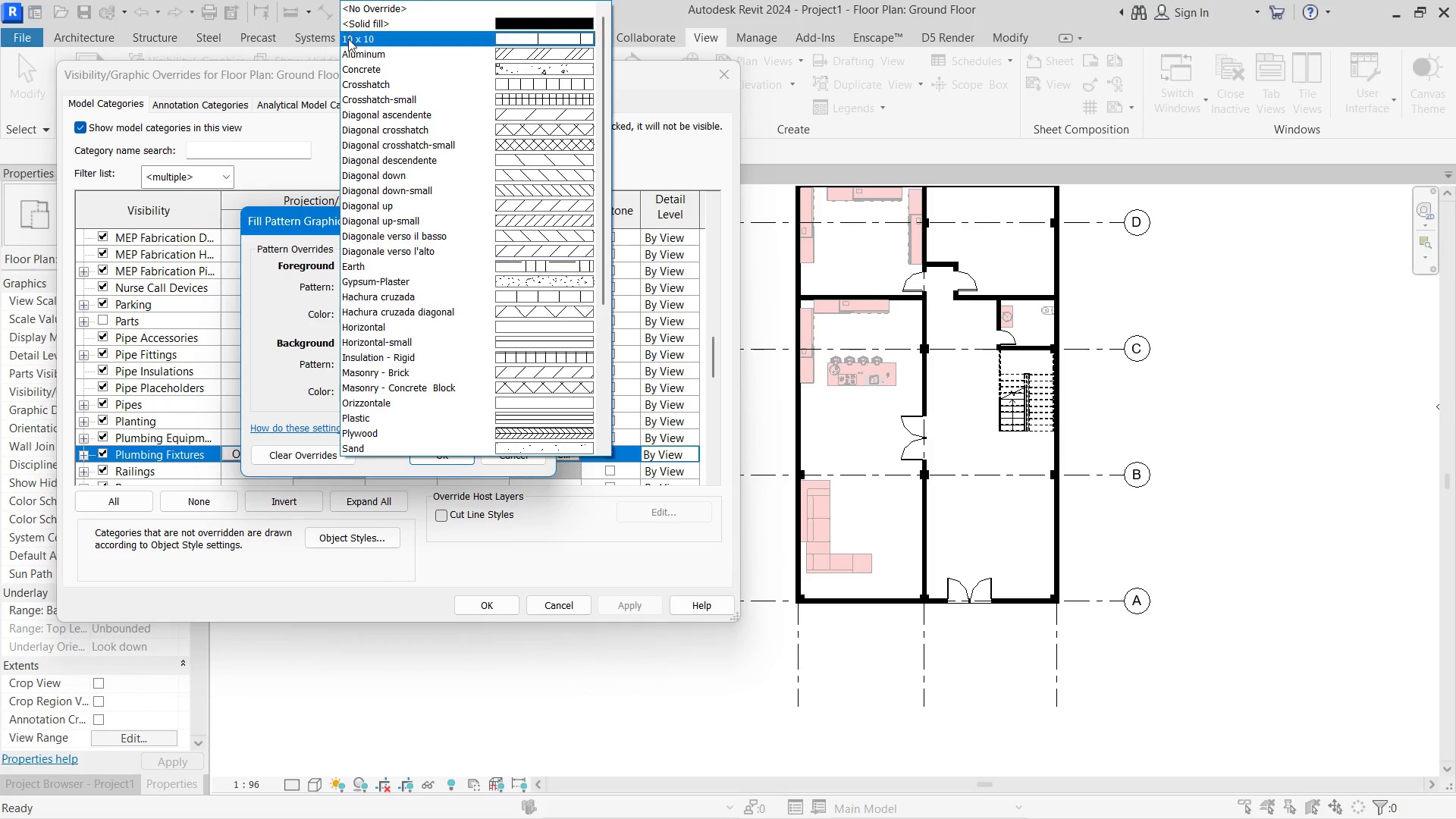 
left_click([358, 20])
 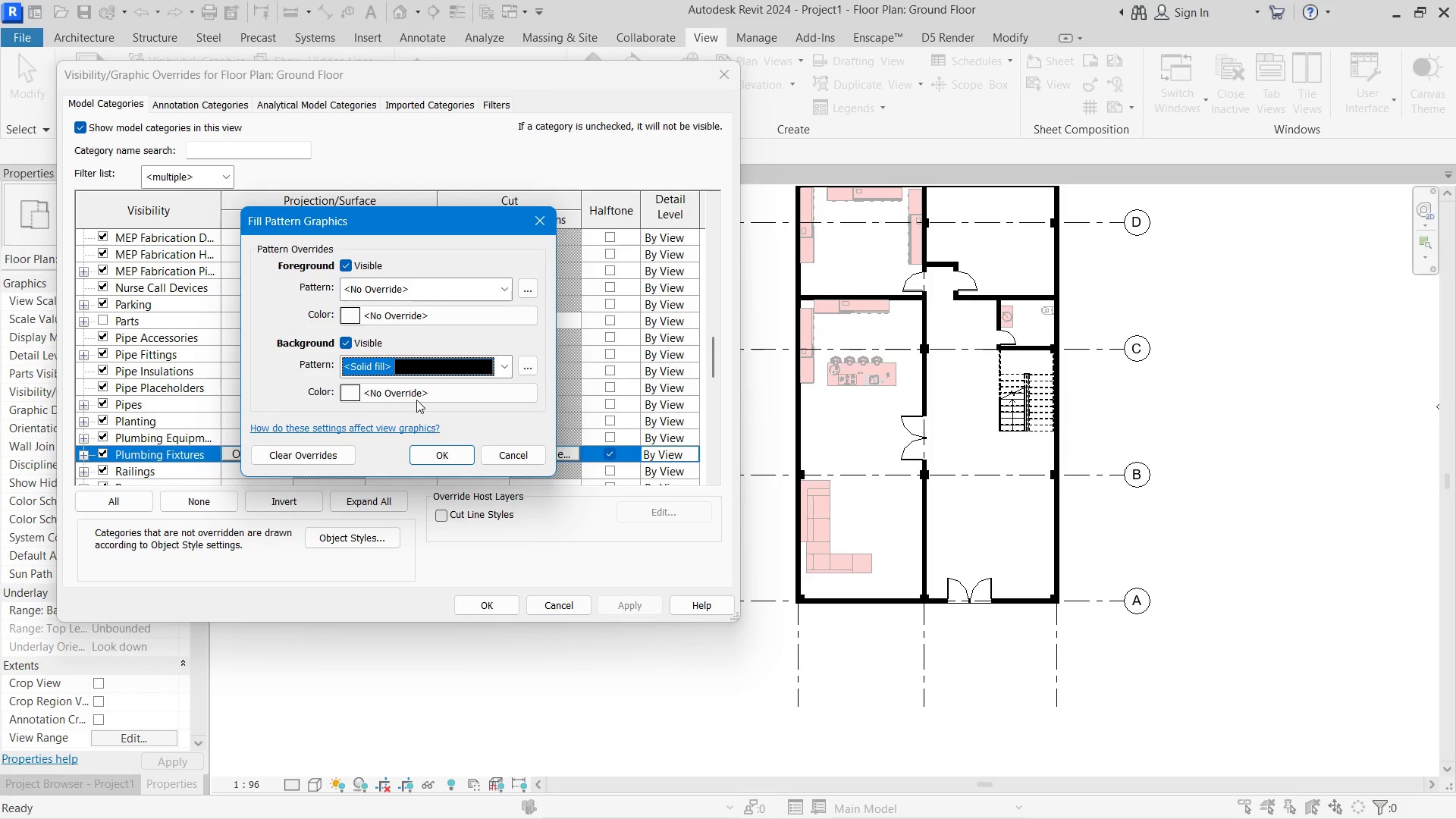 
left_click([413, 397])
 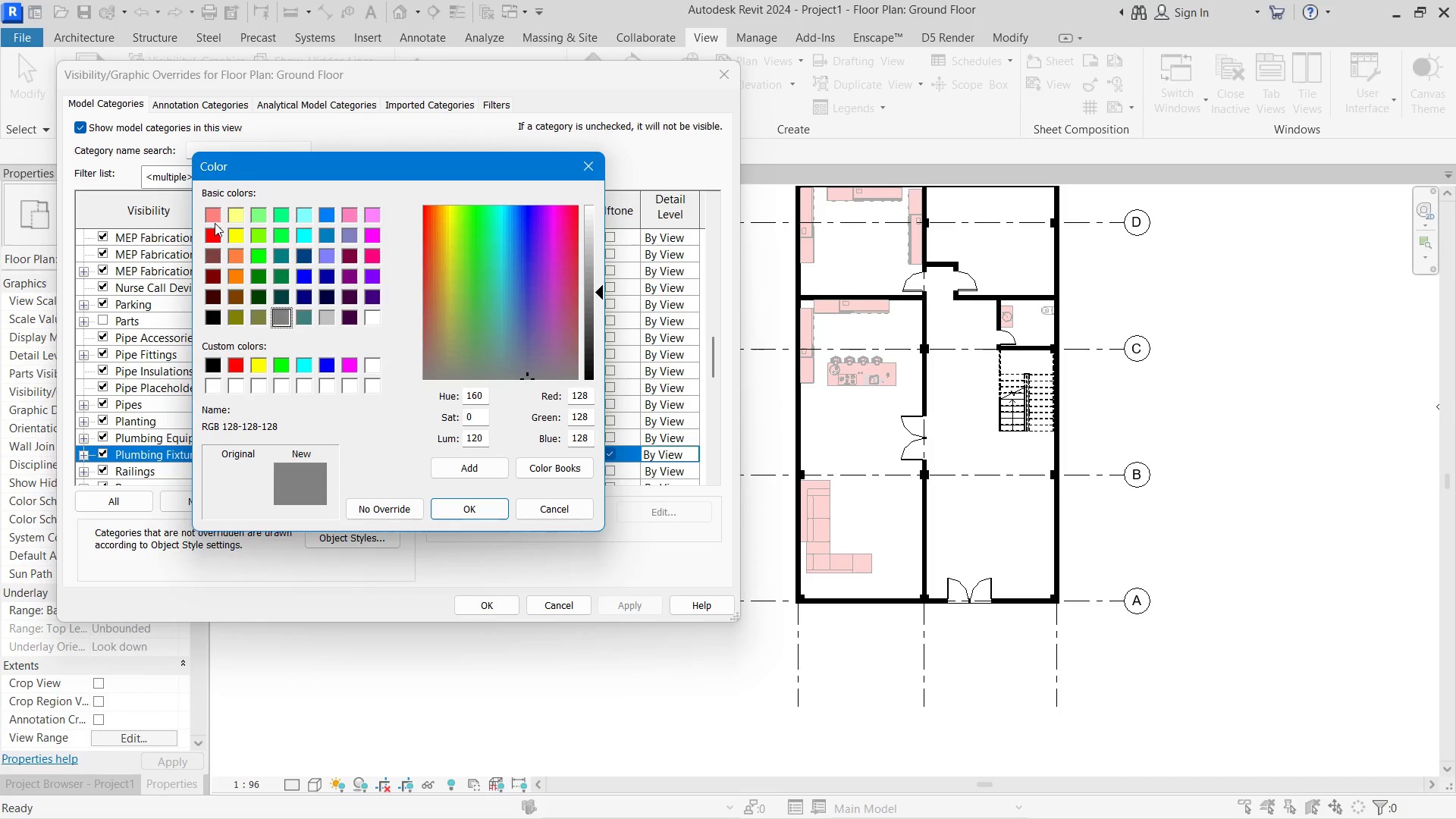 
left_click([215, 215])
 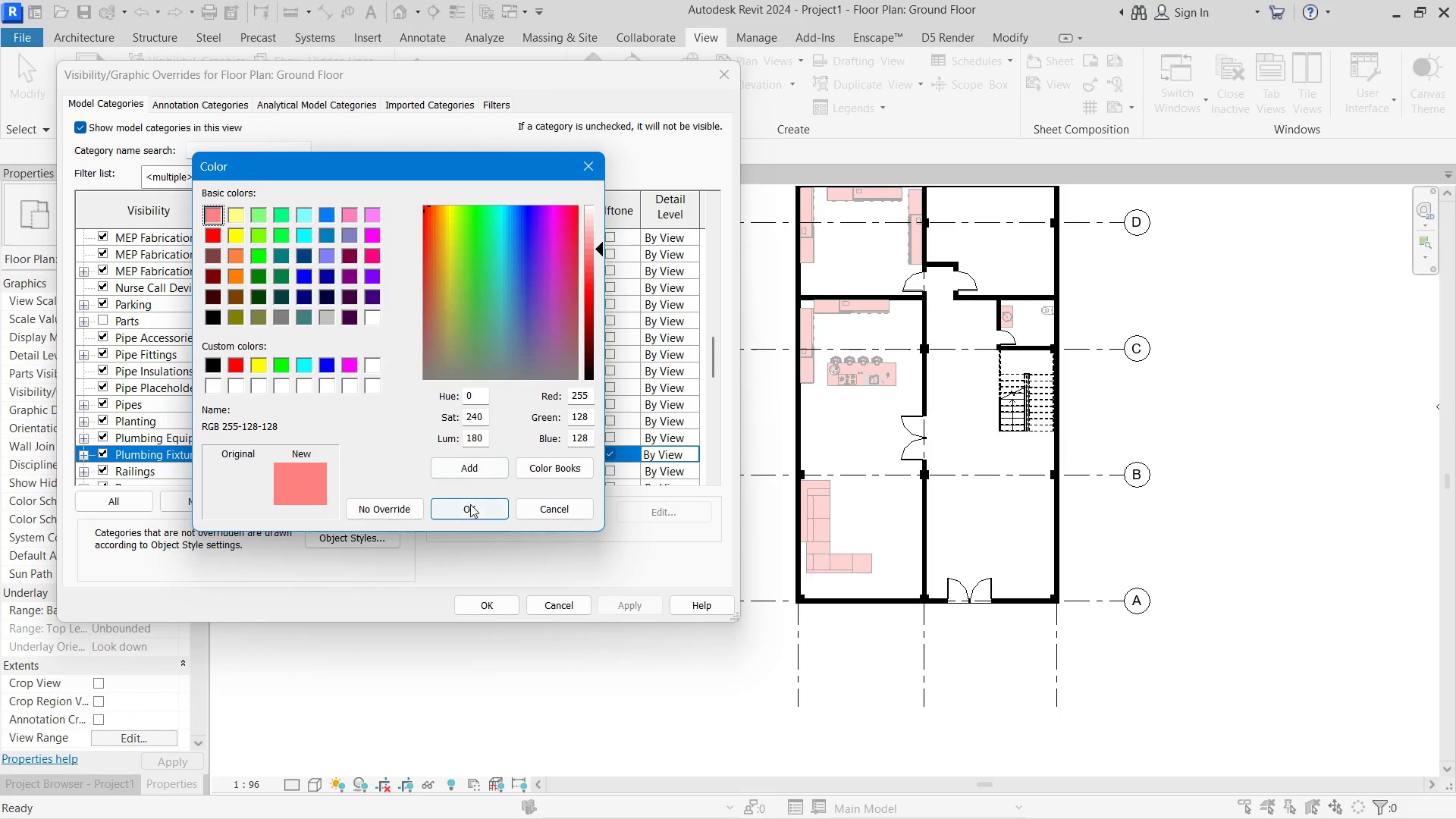 
left_click([472, 506])
 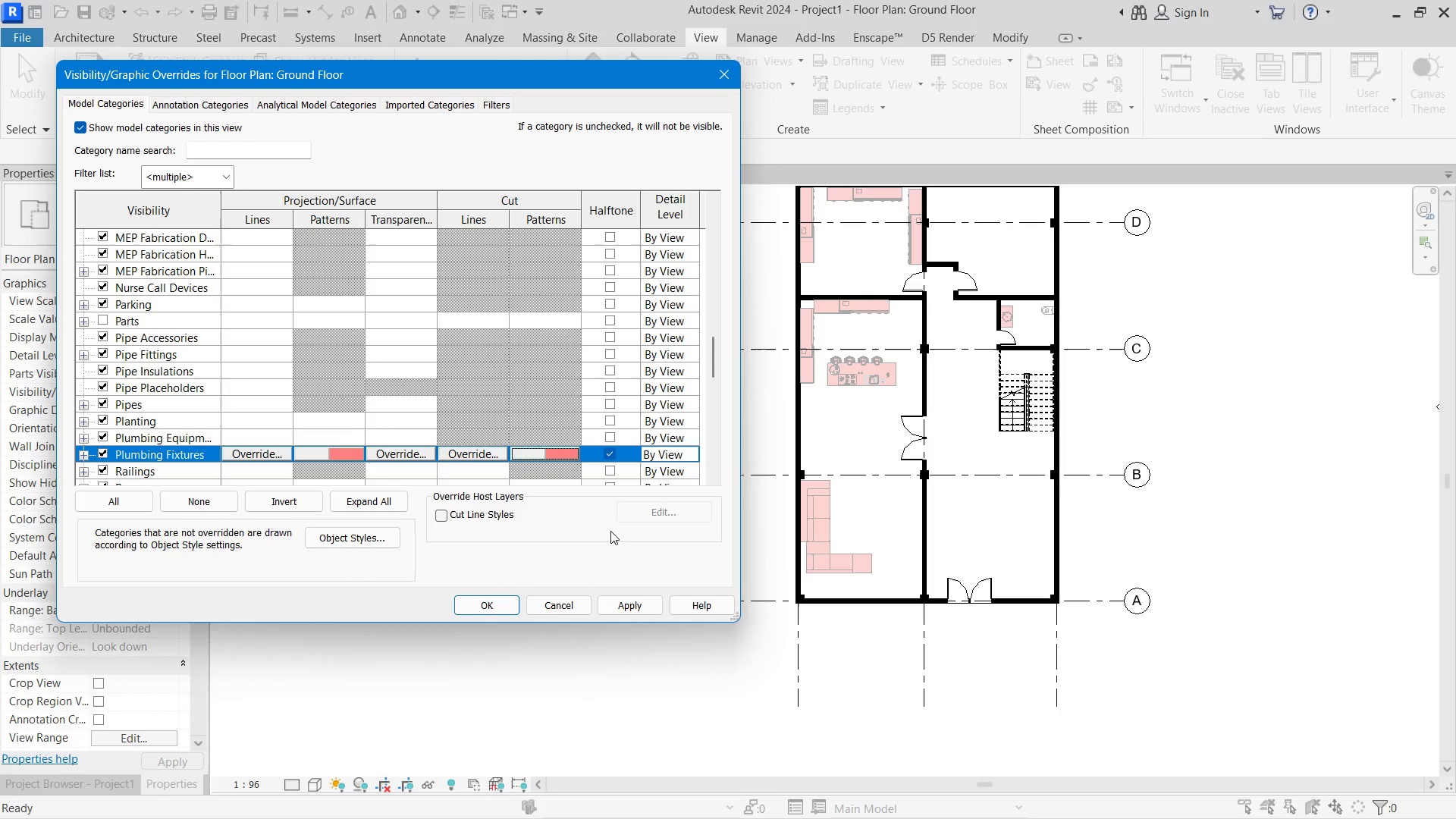 
left_click([626, 617])
 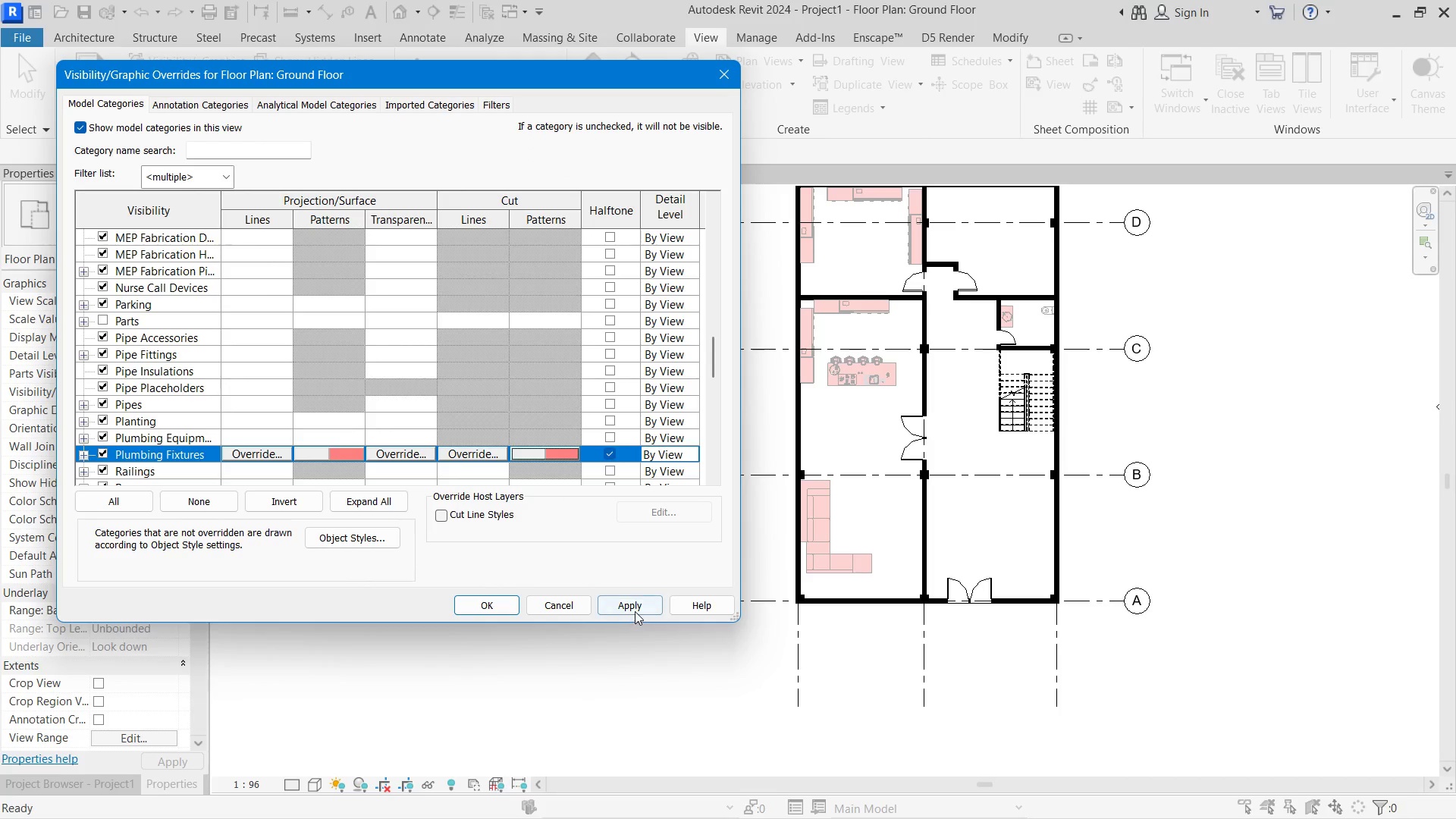 
left_click([639, 603])
 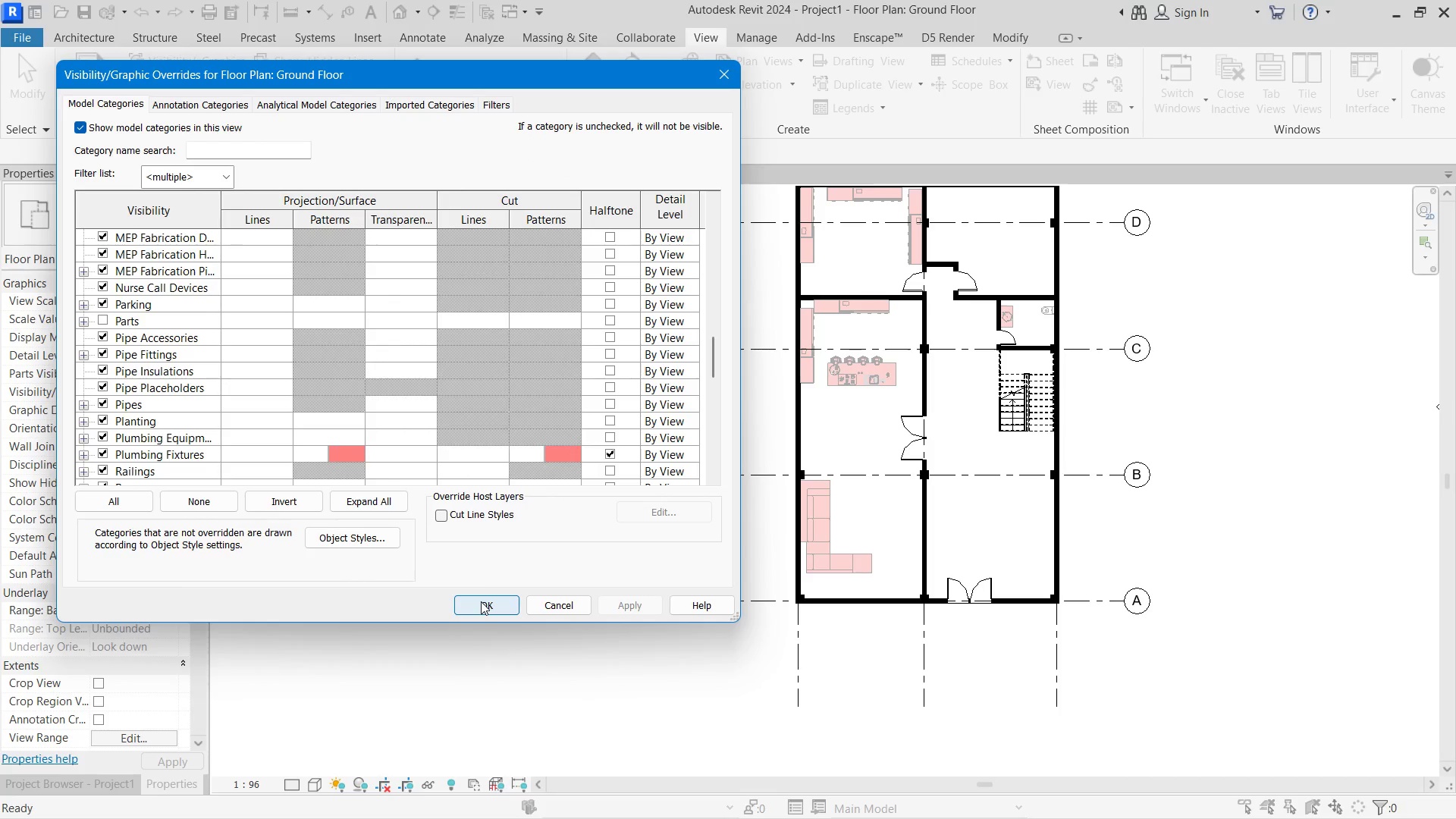 
scroll: coordinate [1080, 330], scroll_direction: up, amount: 19.0
 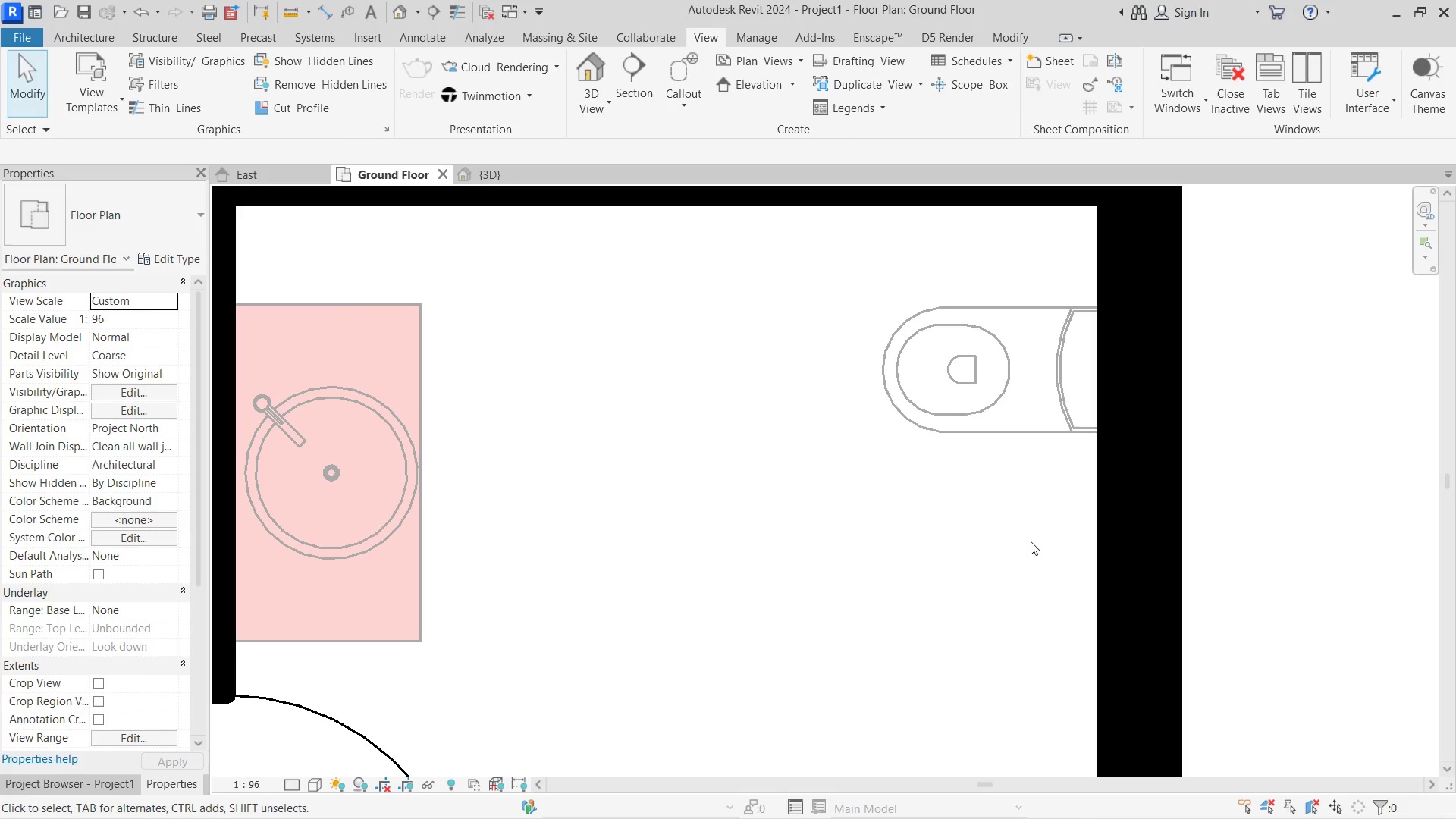 
left_click([1013, 431])
 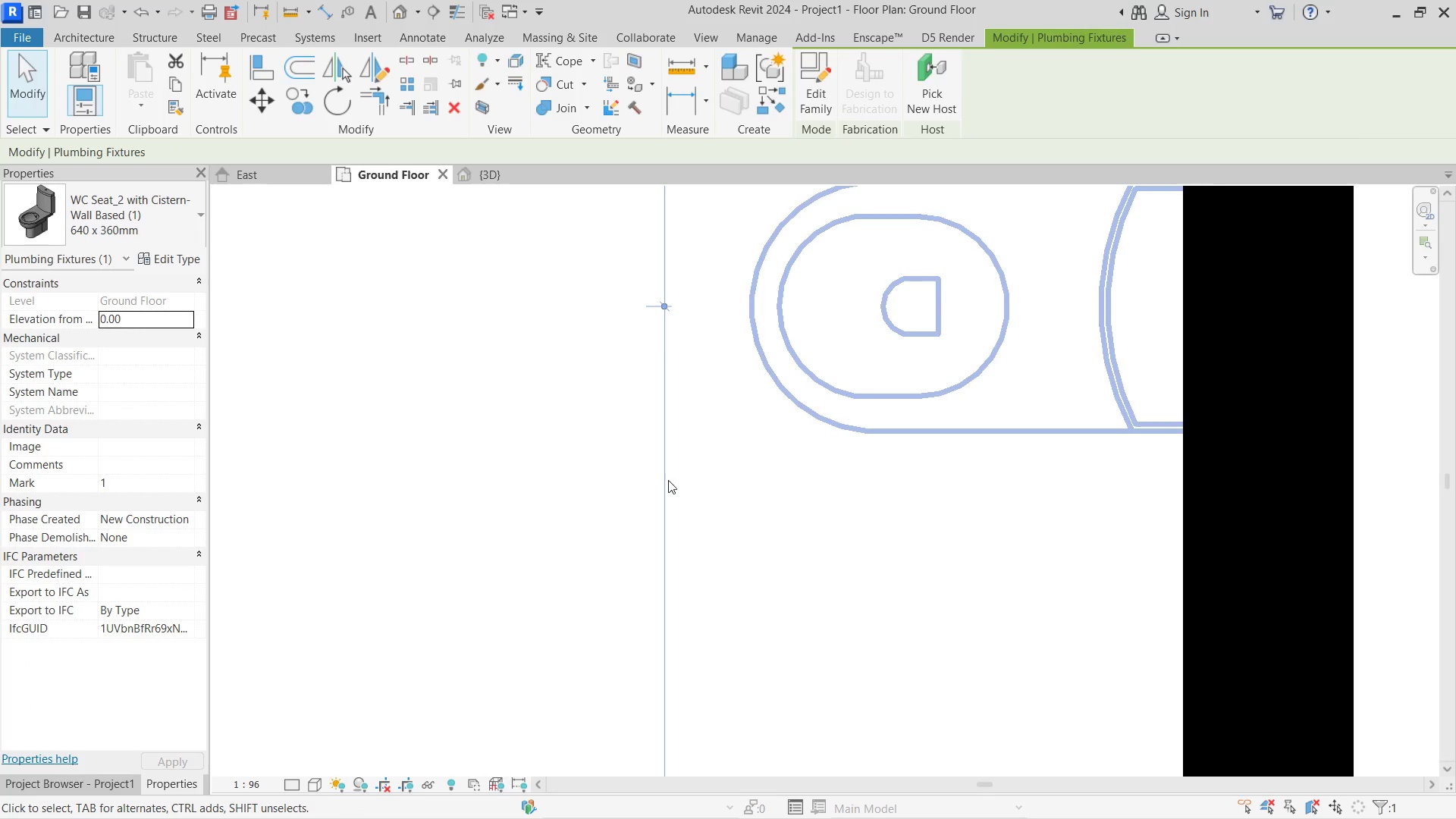 
scroll: coordinate [1012, 432], scroll_direction: up, amount: 5.0
 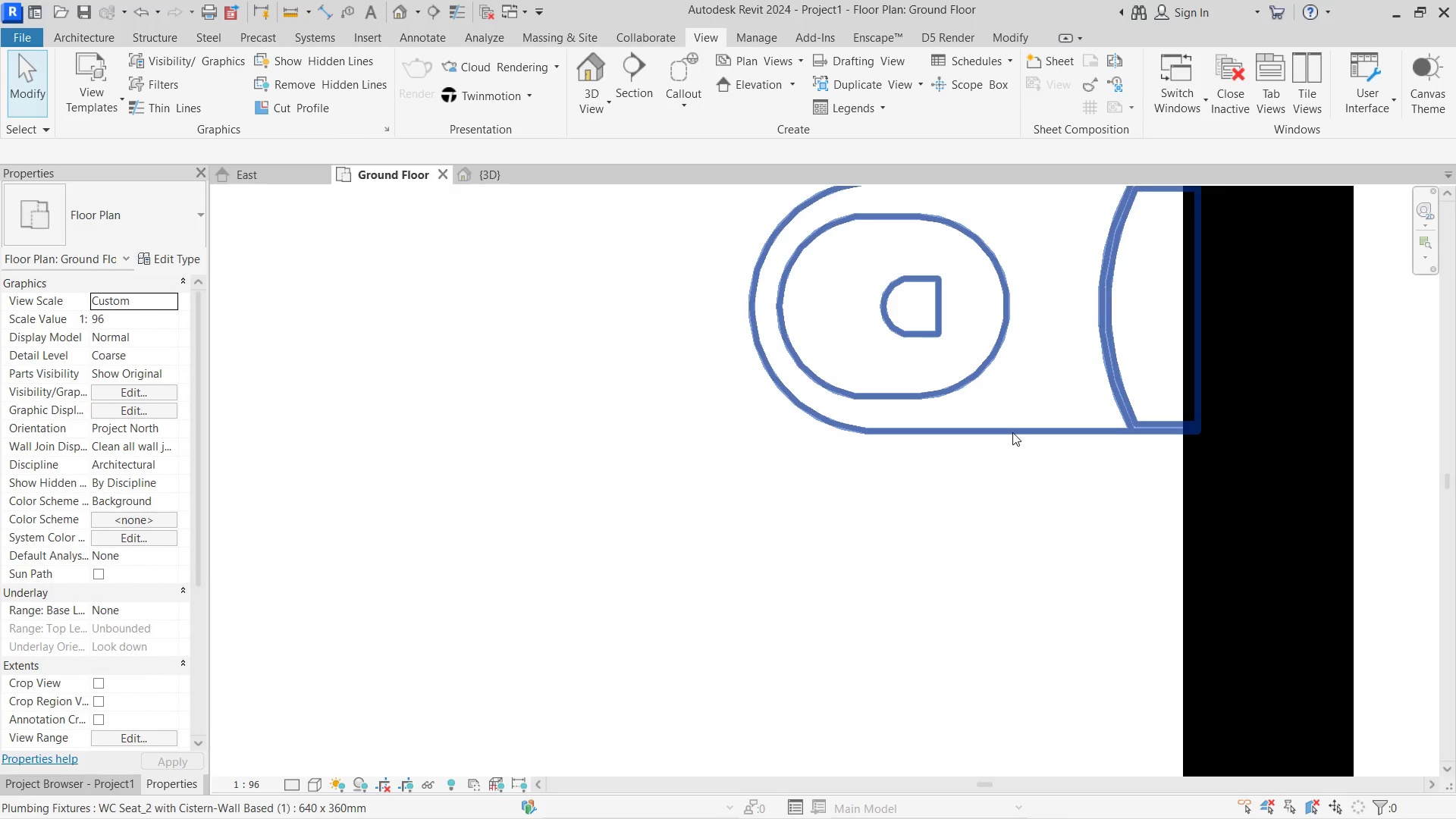 
scroll: coordinate [767, 422], scroll_direction: down, amount: 12.0
 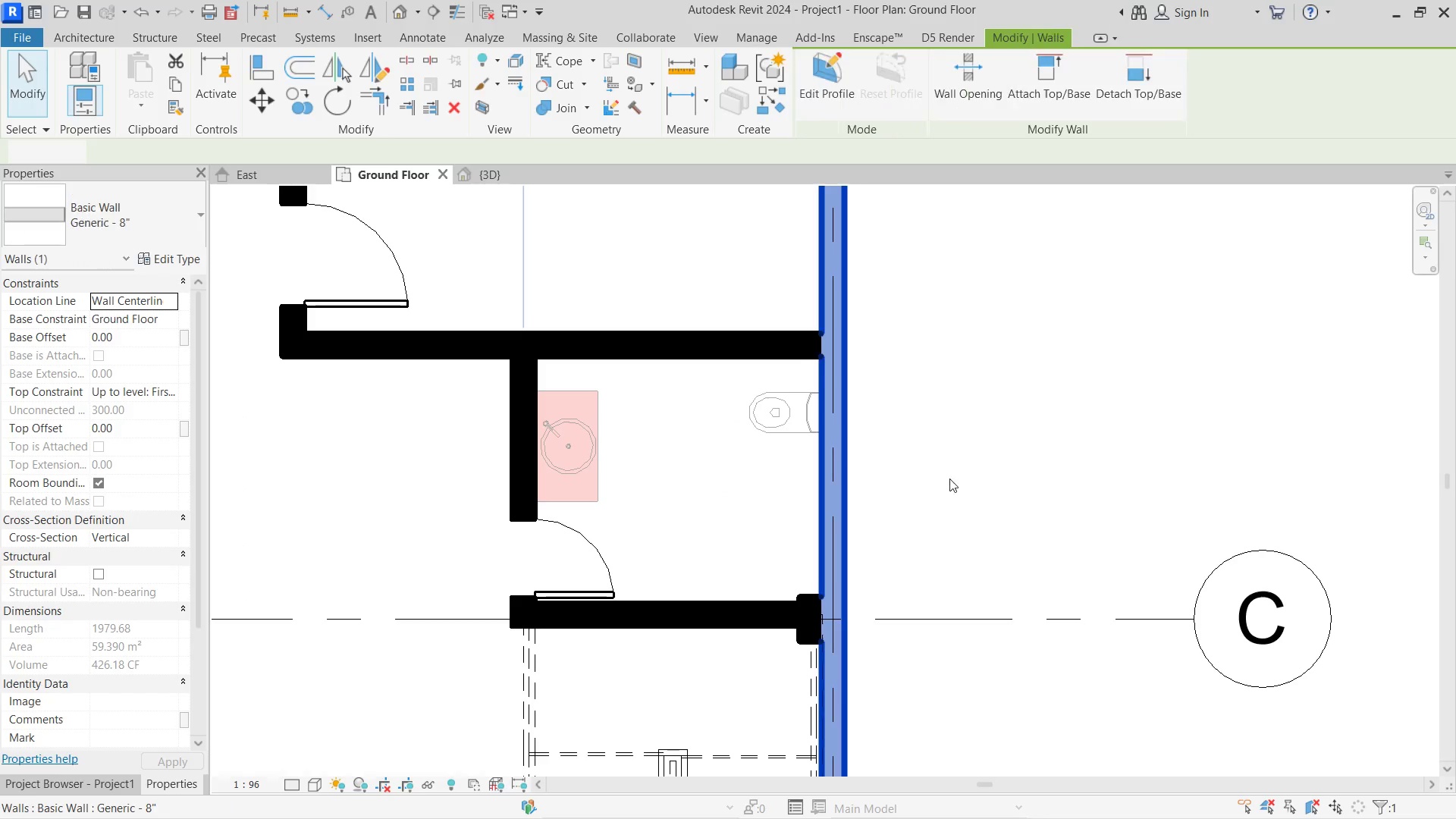 
double_click([1009, 484])
 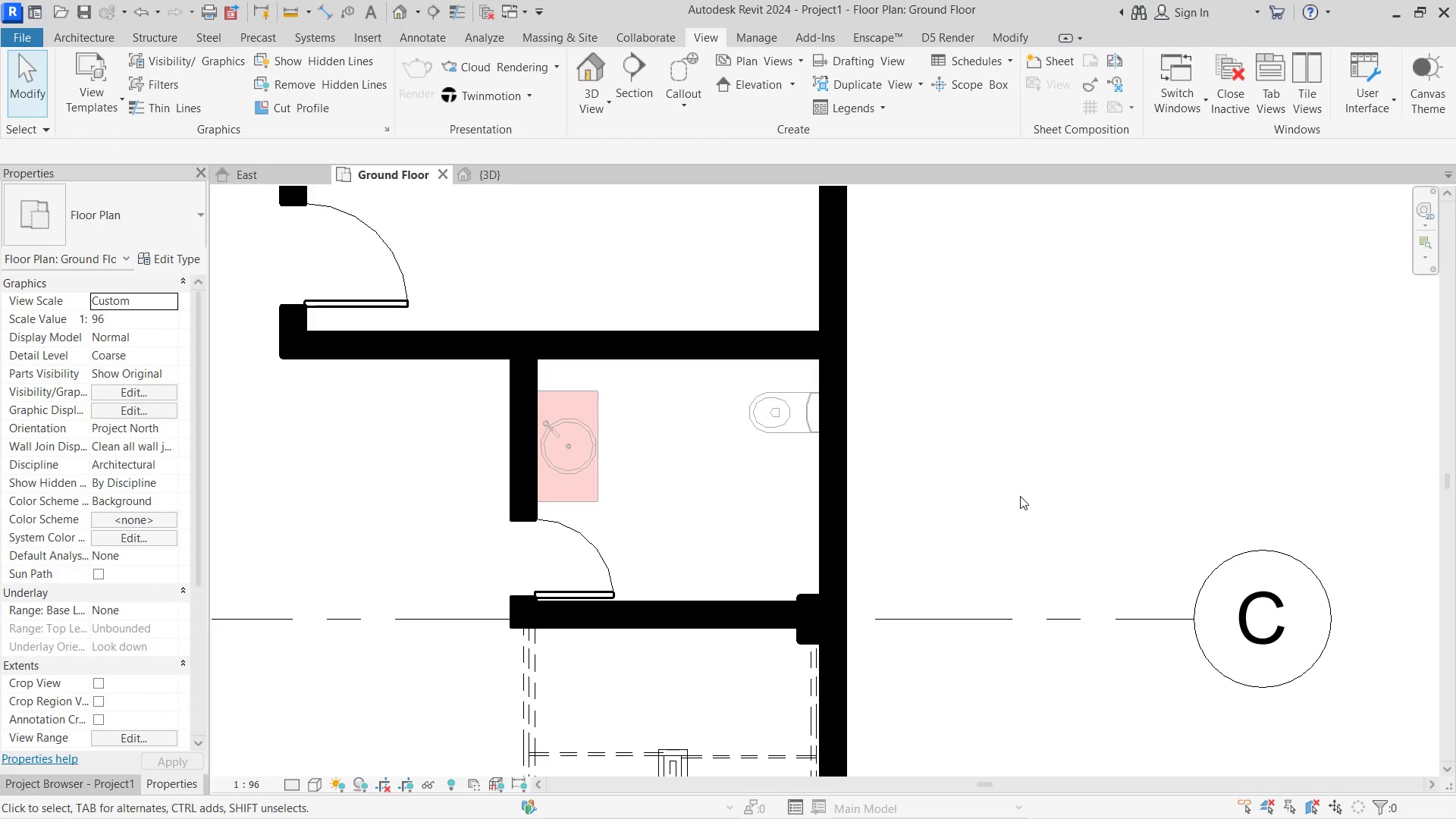 
left_click_drag(start_coordinate=[1020, 496], to_coordinate=[741, 322])
 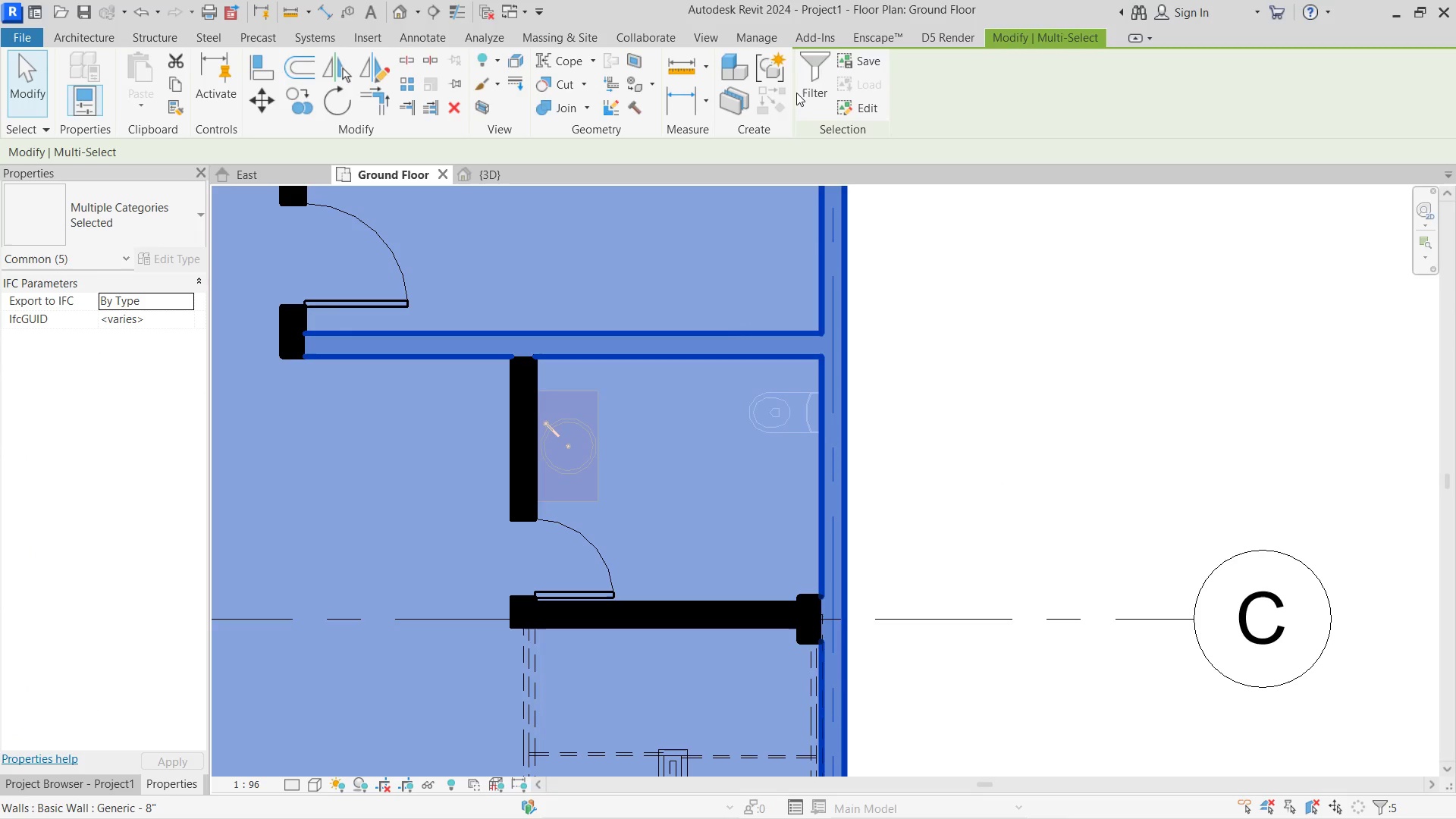 
left_click([797, 91])
 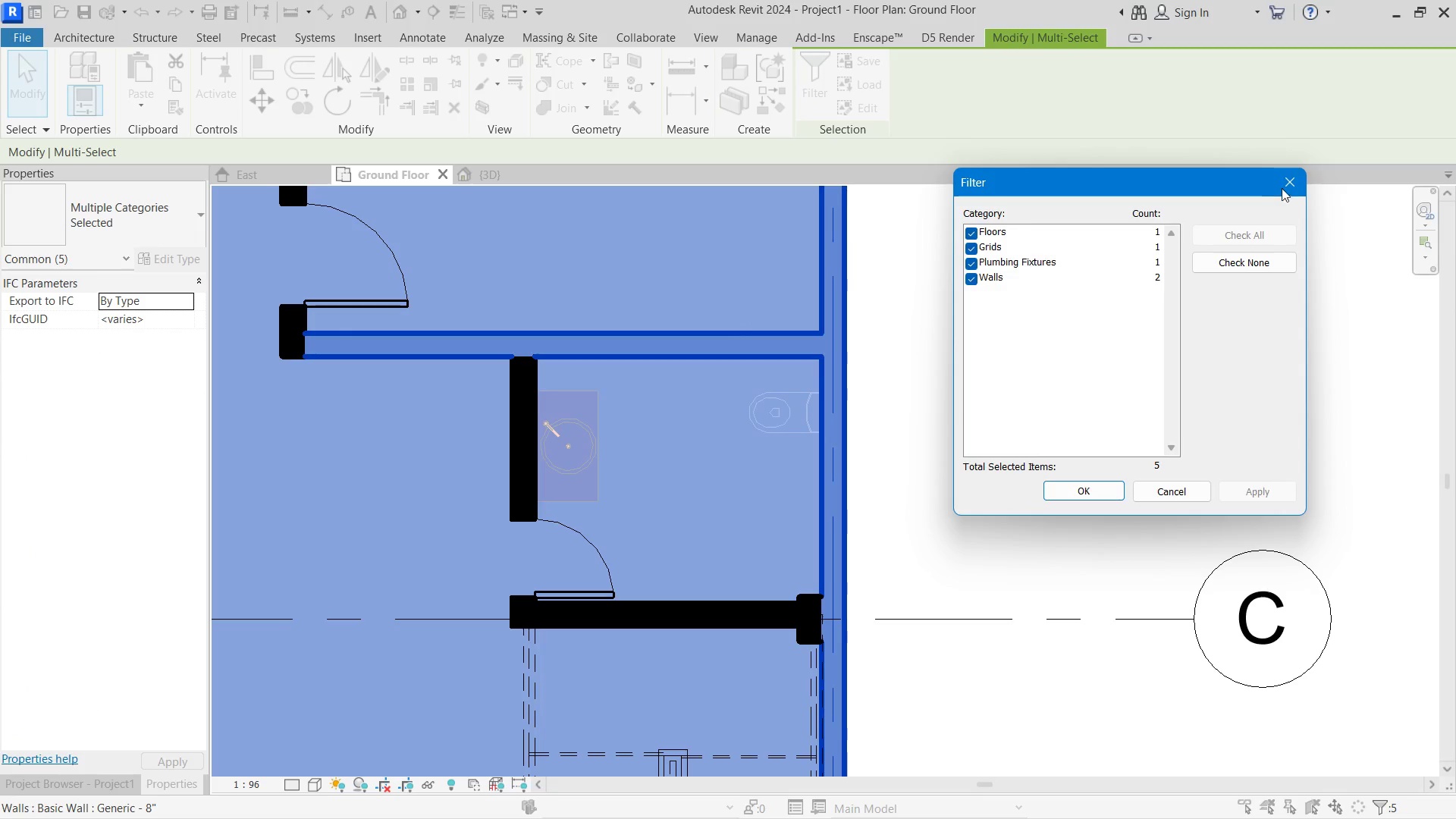 
left_click([1286, 185])
 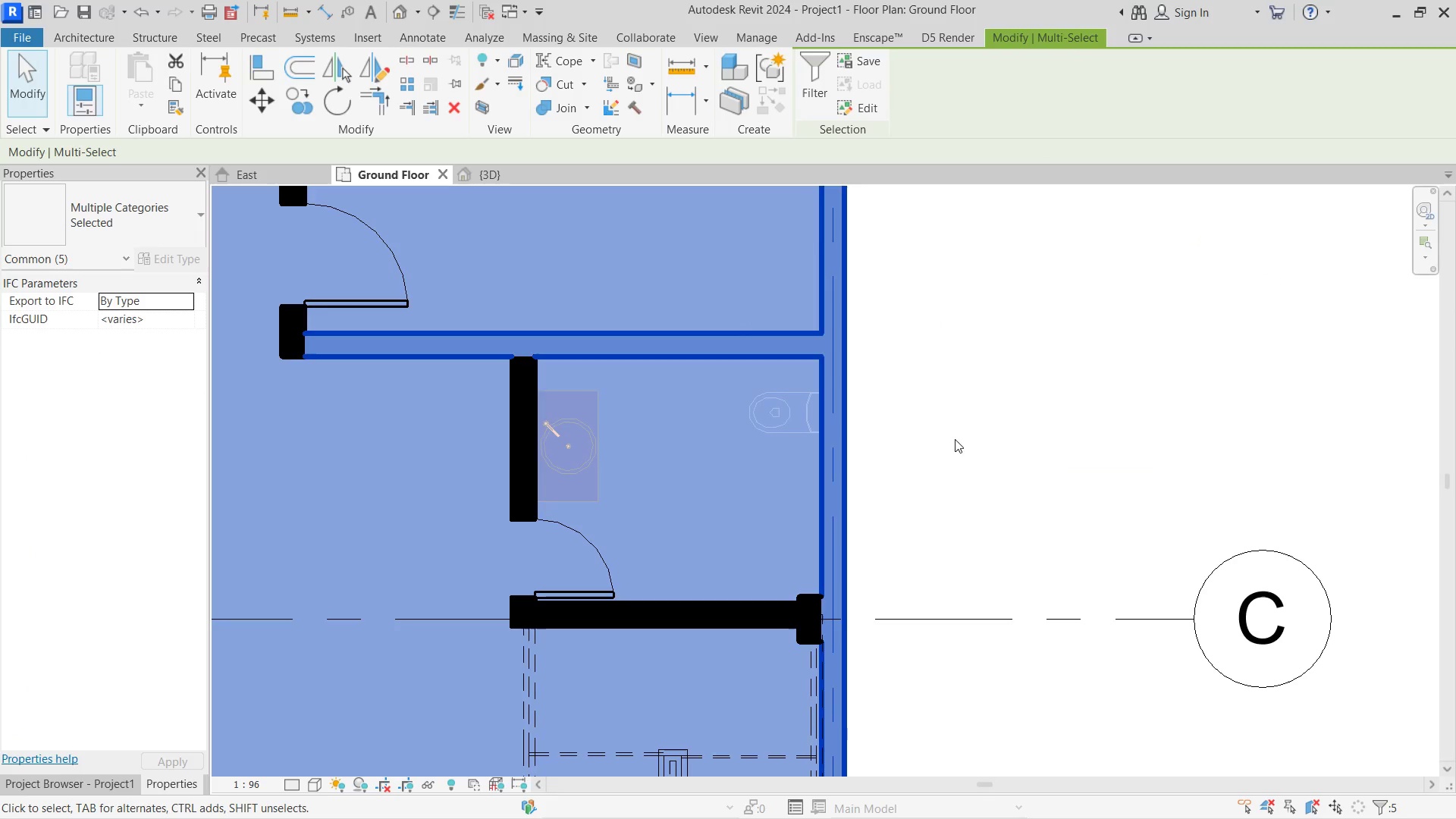 
left_click([1088, 435])
 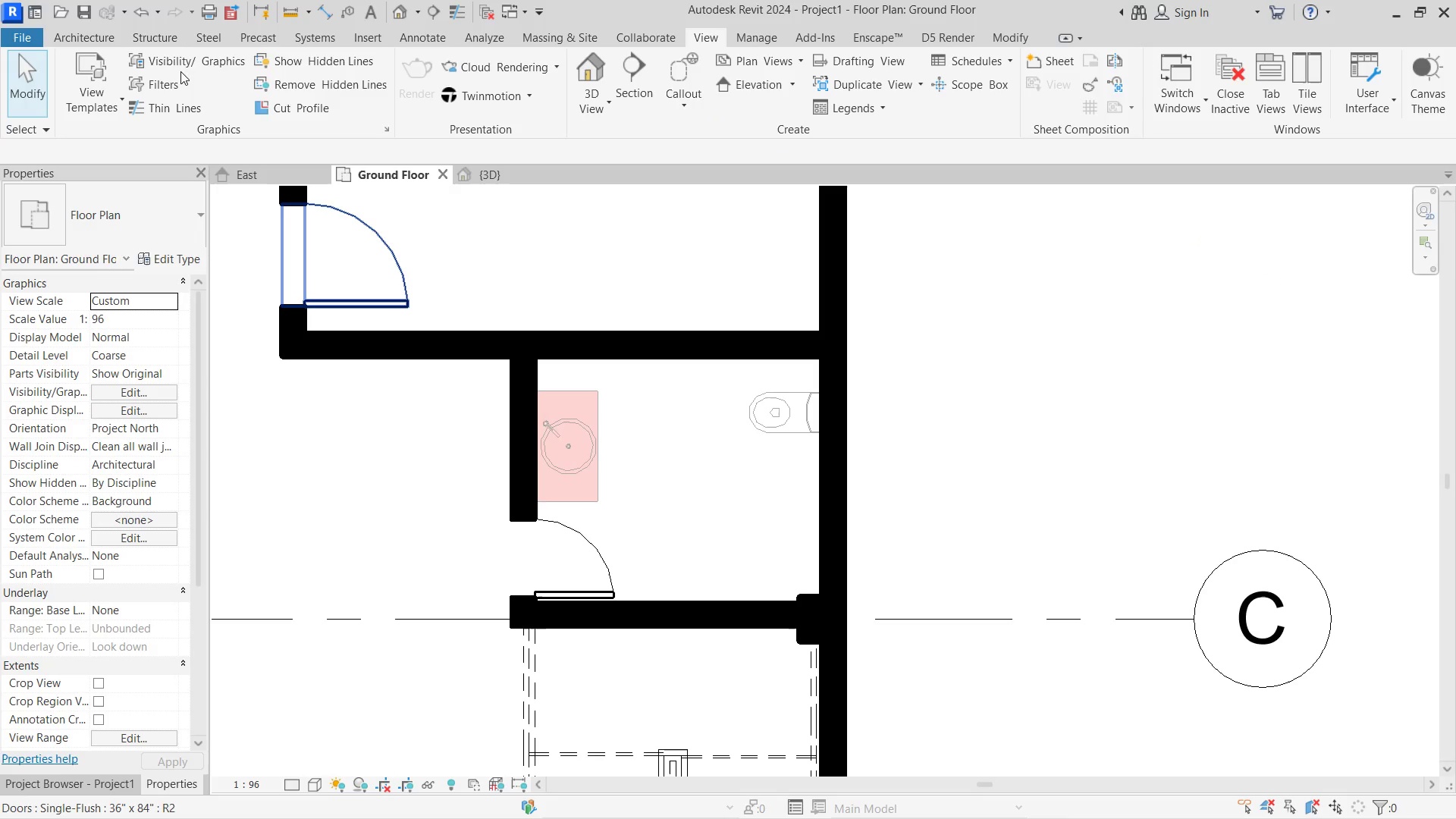 
left_click([183, 64])
 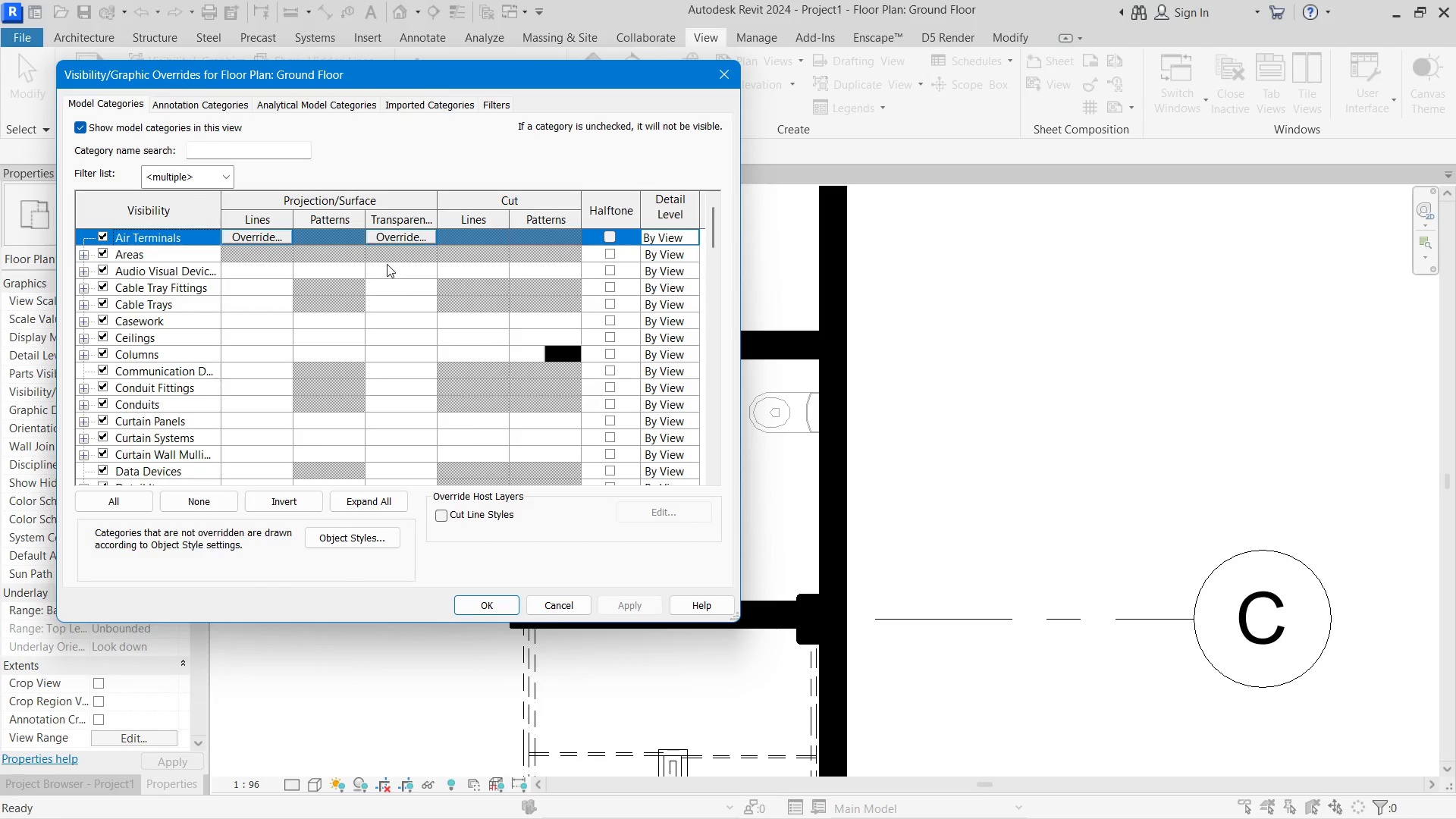 
scroll: coordinate [322, 348], scroll_direction: down, amount: 56.0
 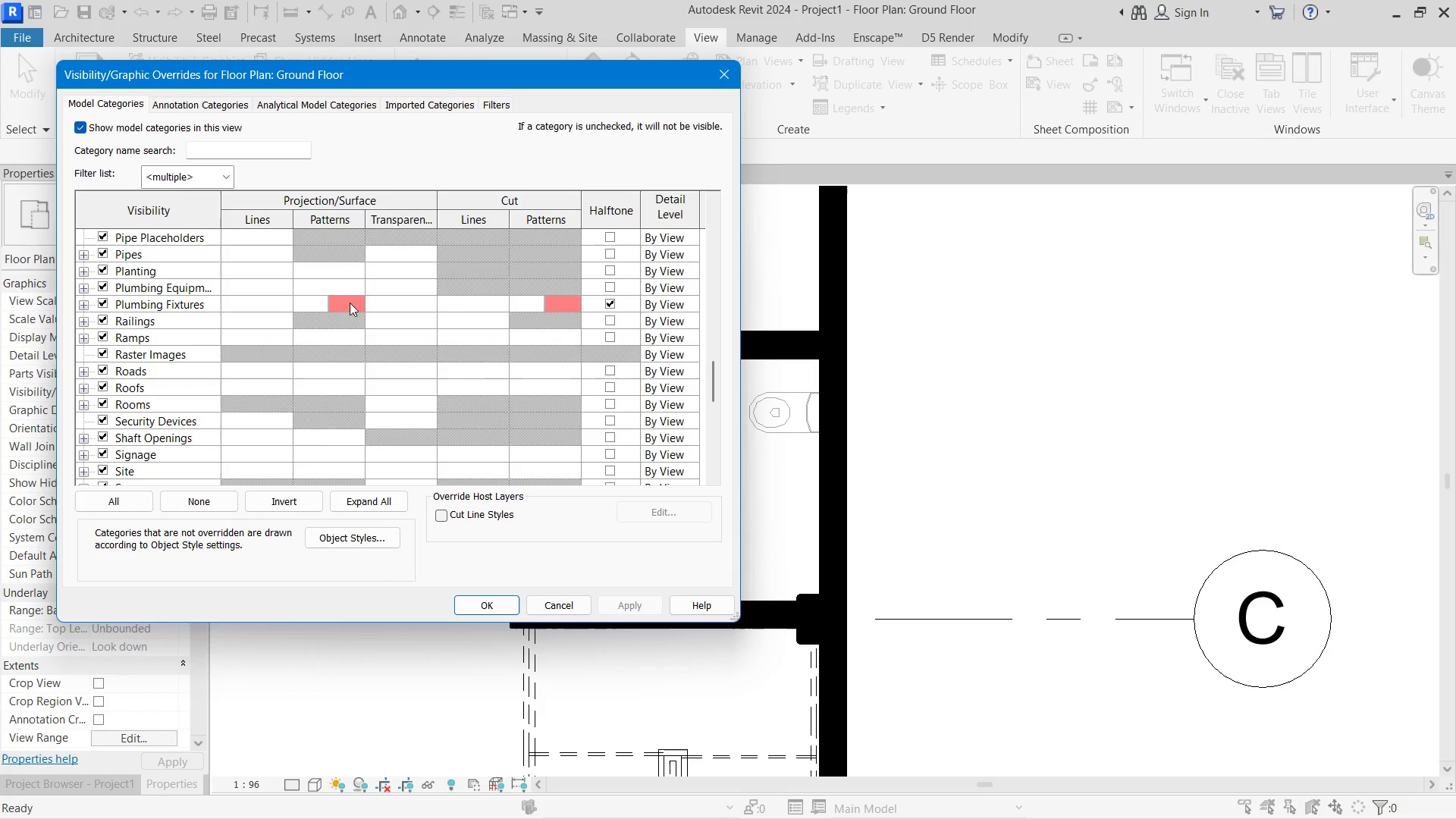 
left_click([340, 286])
 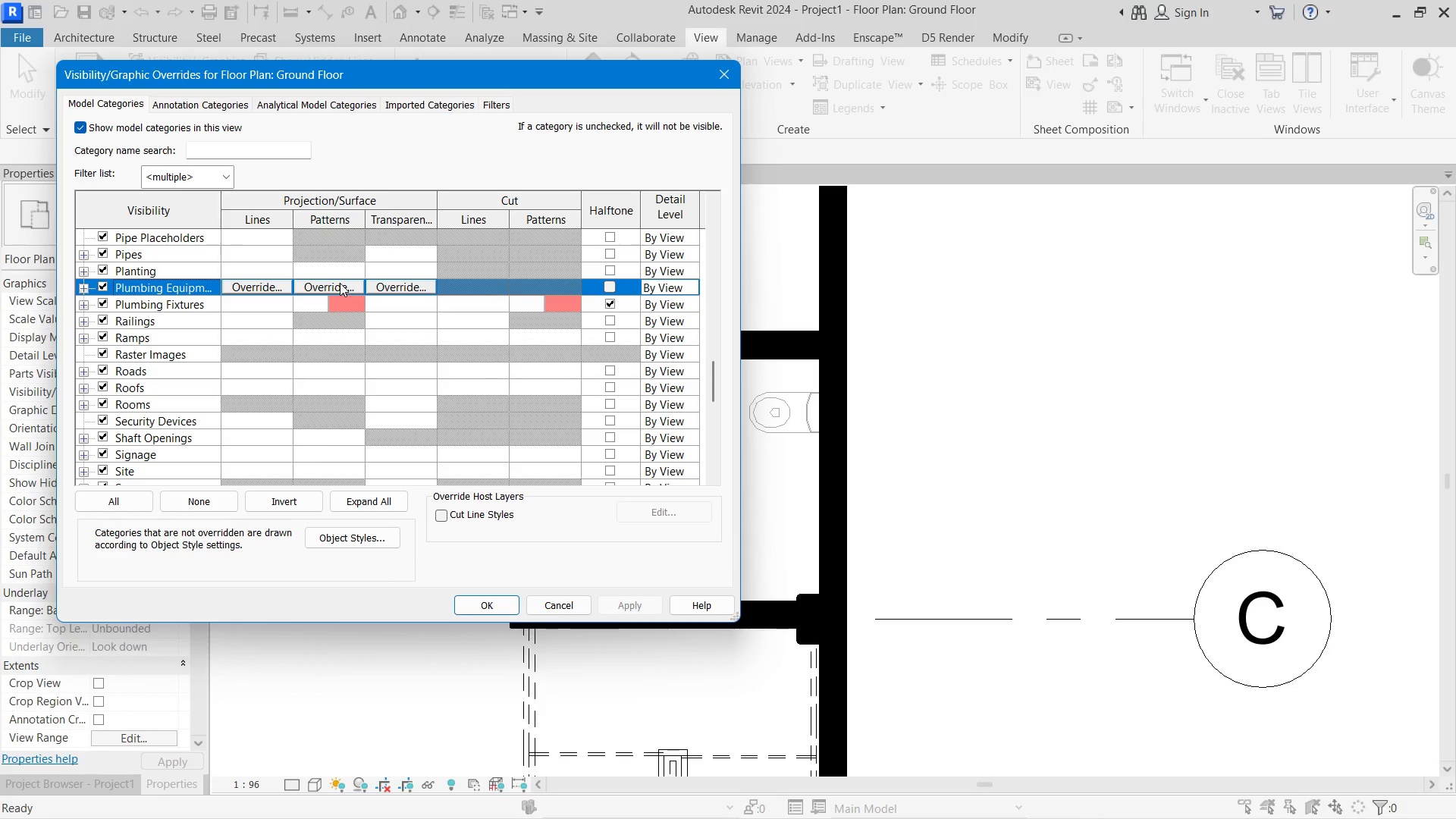 
left_click([340, 283])
 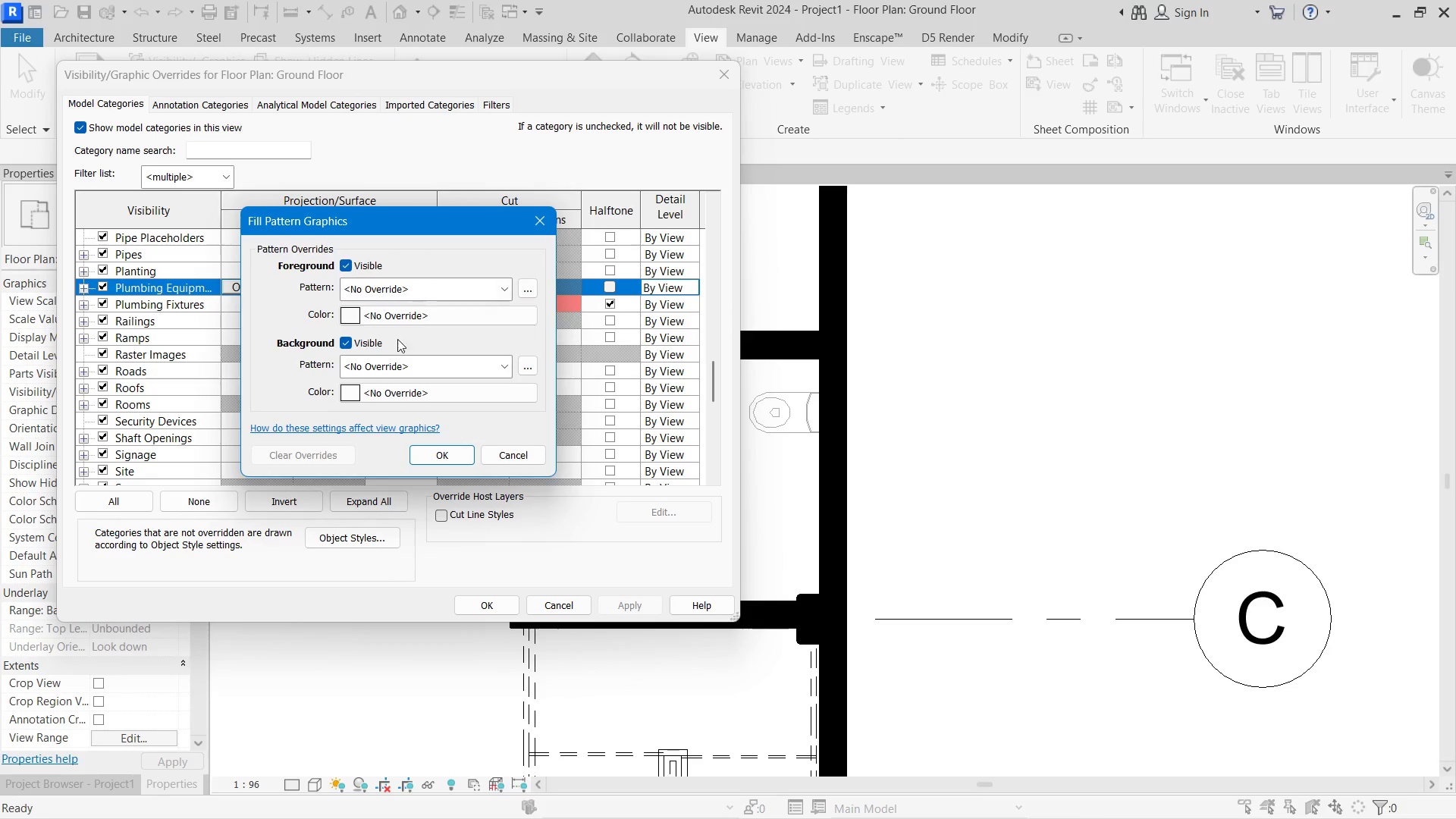 
left_click([399, 362])
 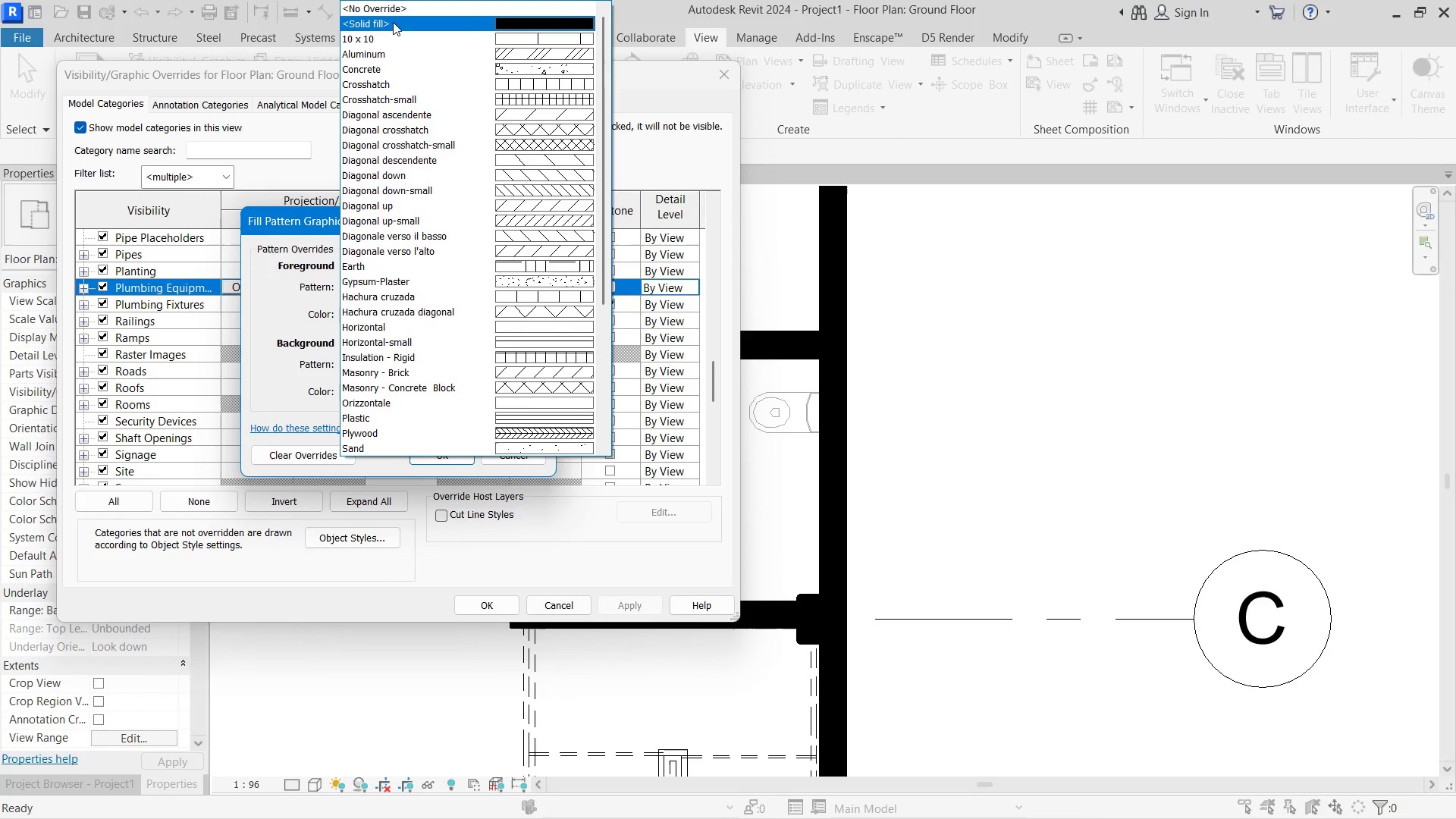 
left_click([584, 0])
 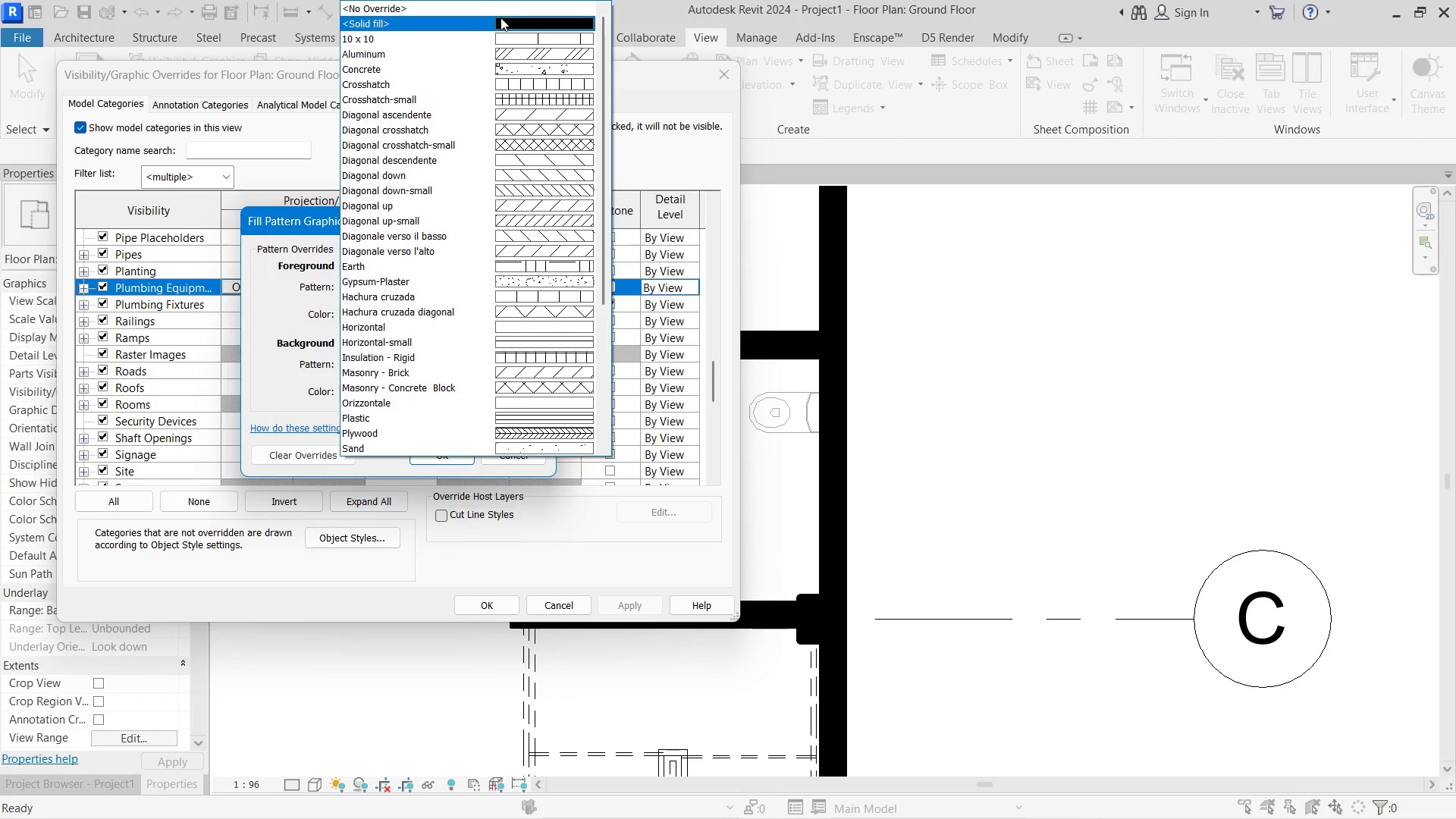 
left_click([500, 17])
 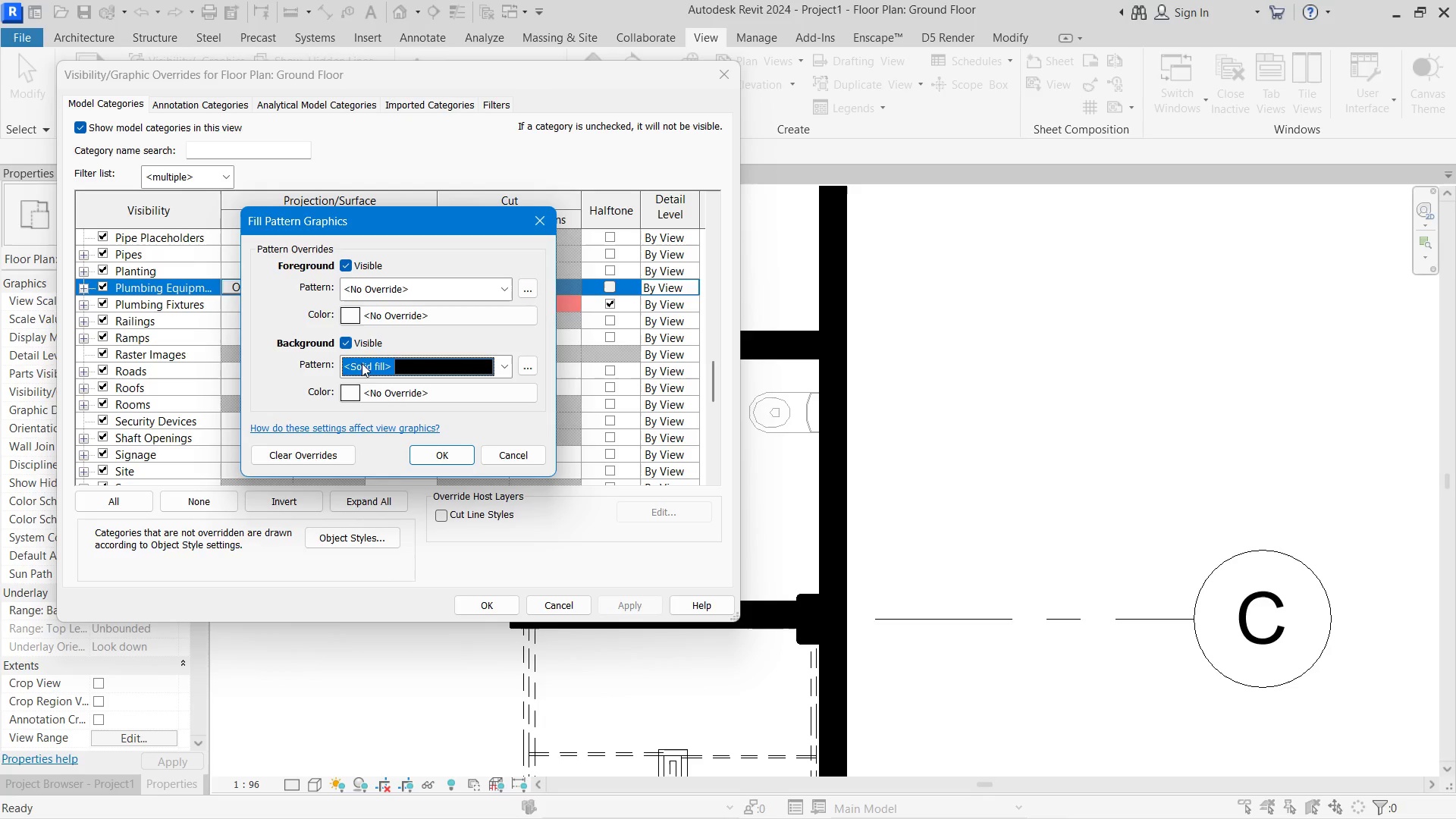 
left_click([362, 386])
 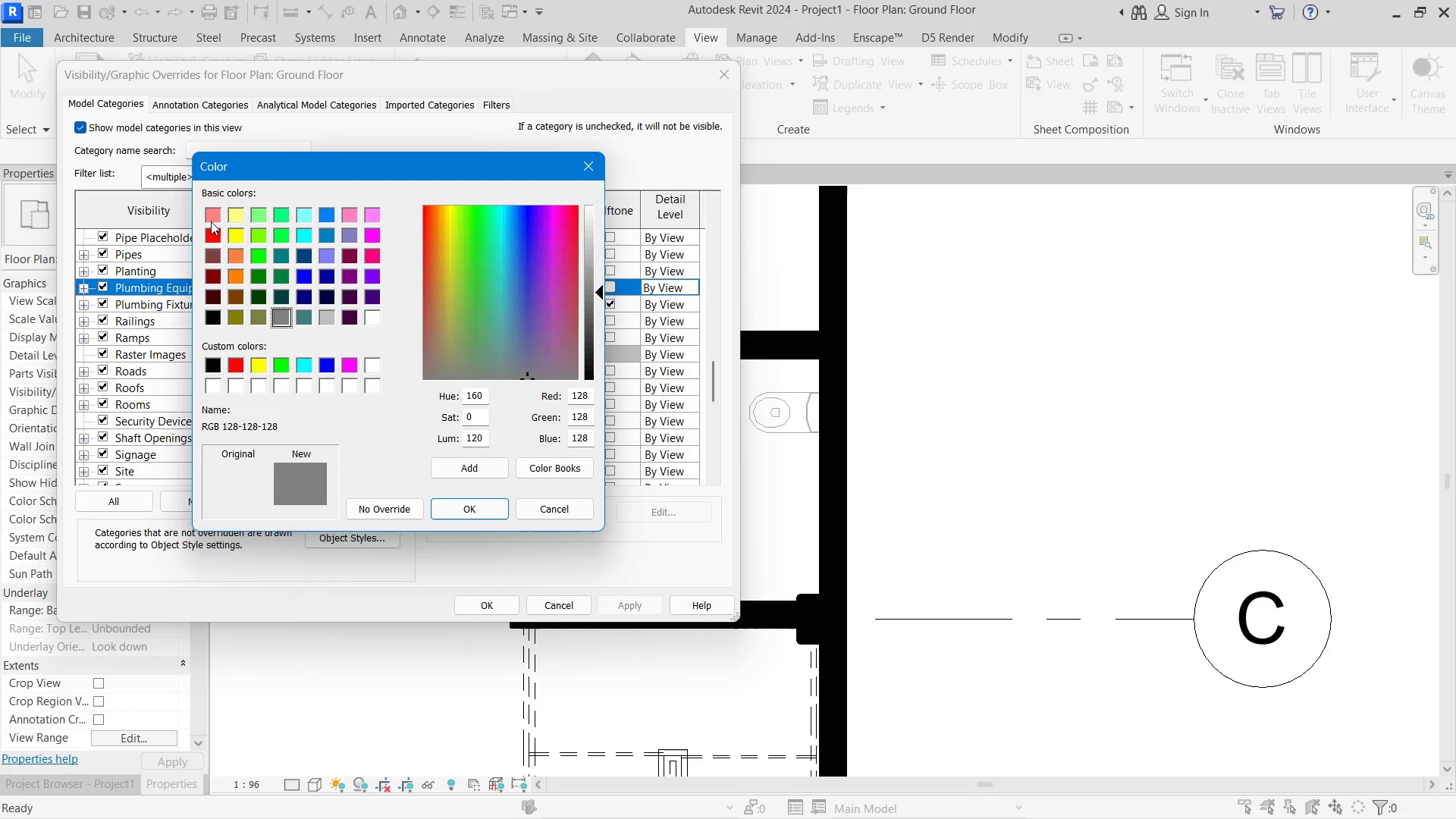 
left_click([217, 215])
 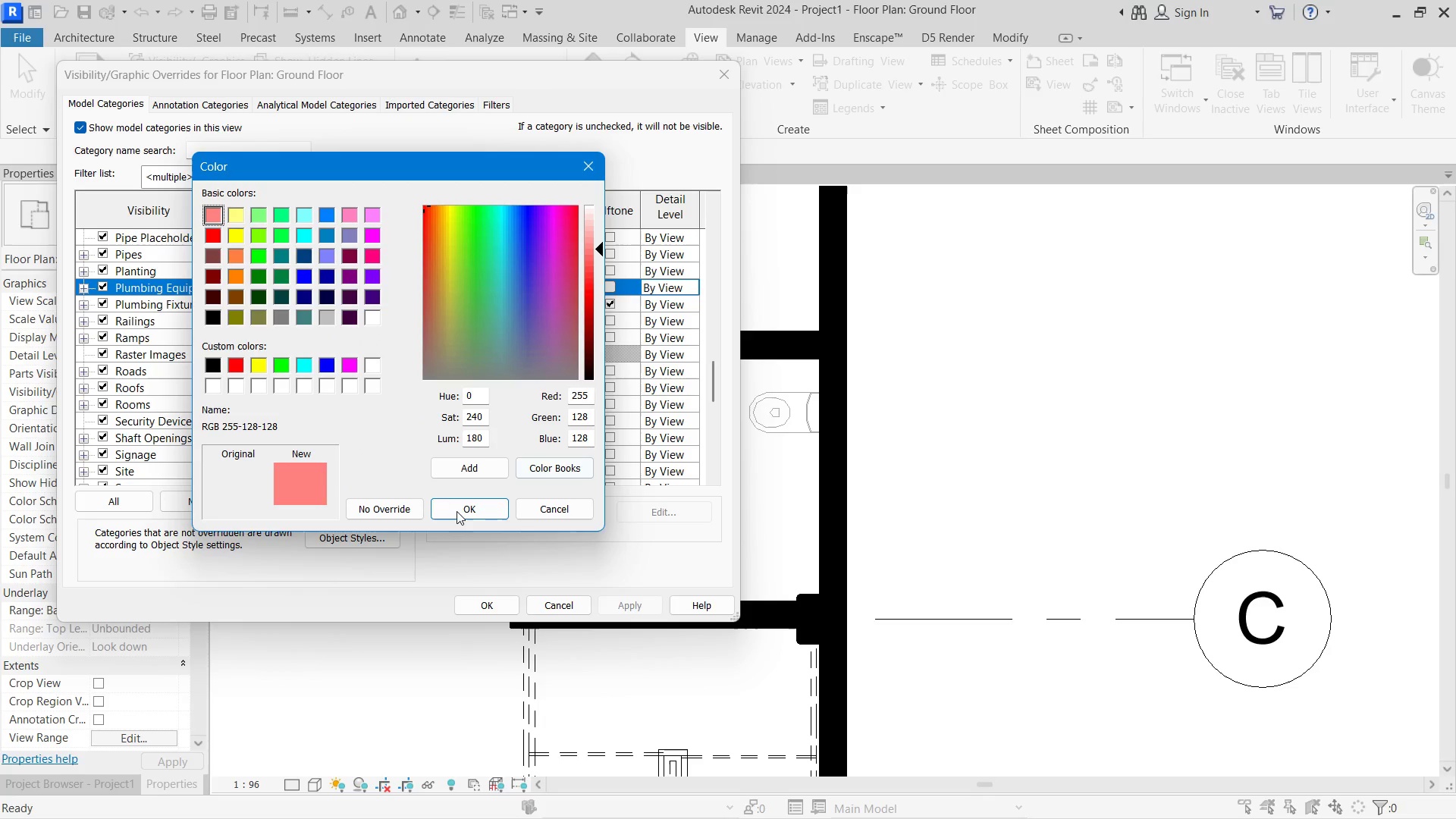 
left_click([457, 513])
 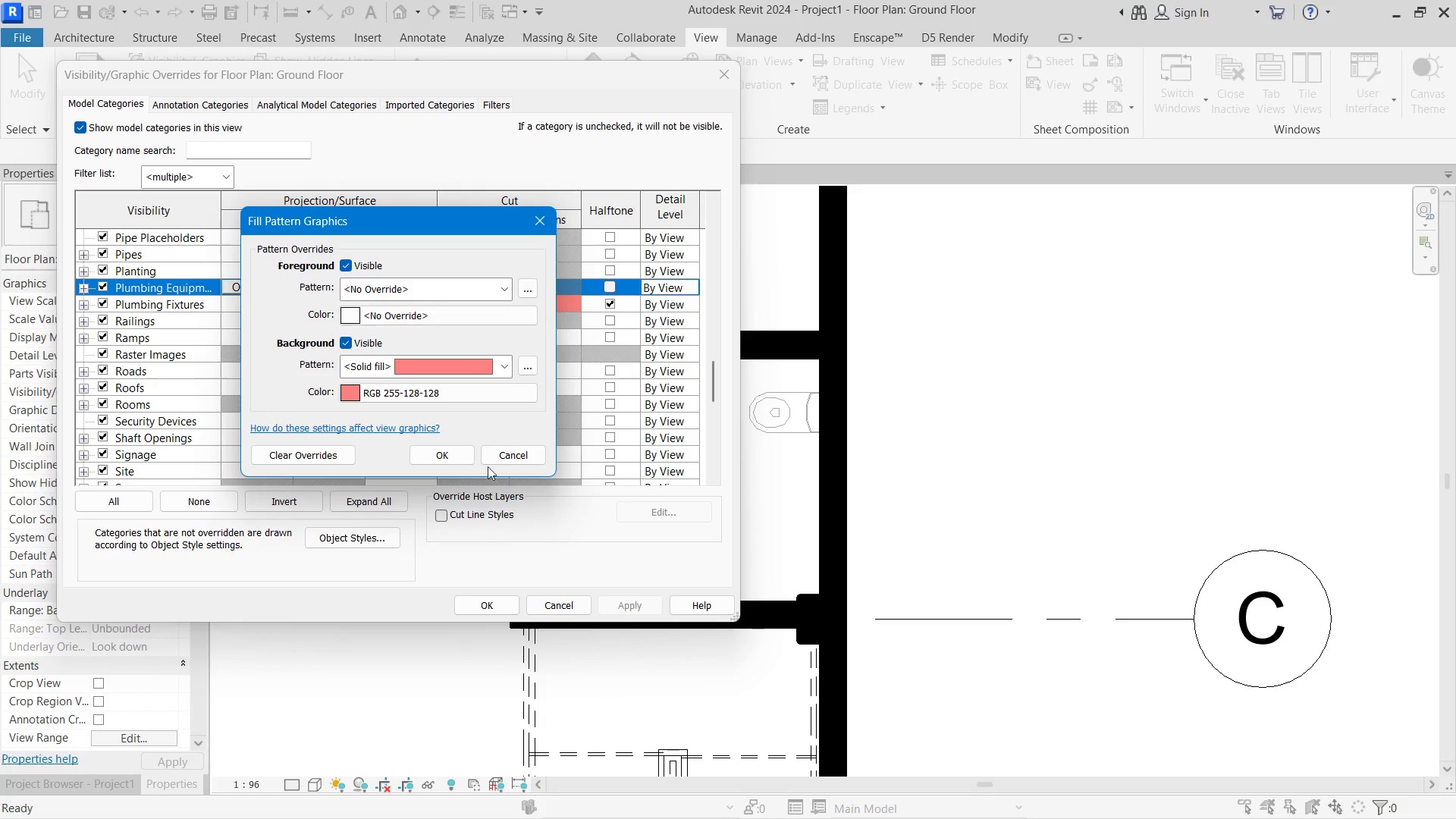 
left_click([458, 453])
 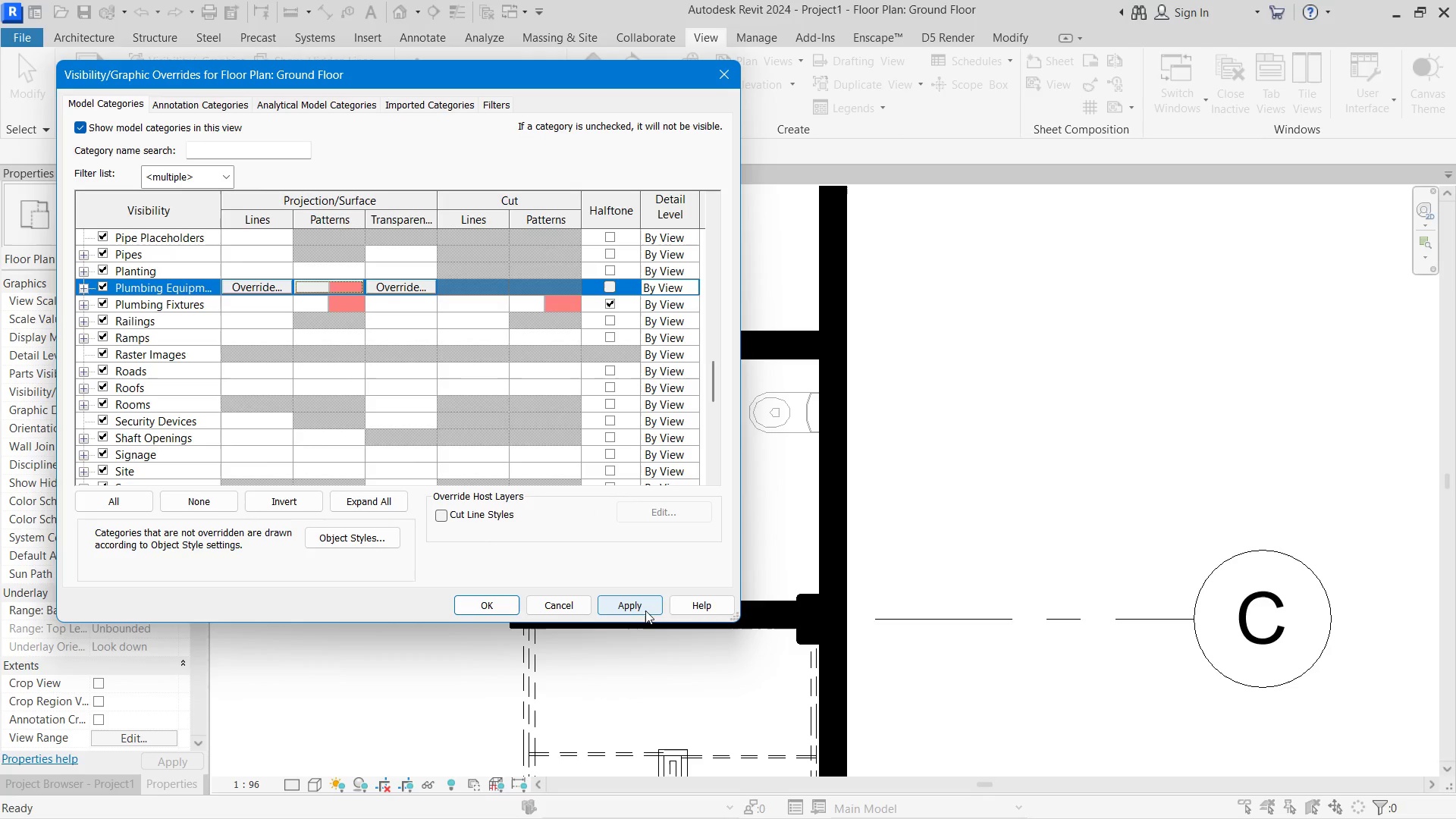 
left_click([642, 610])
 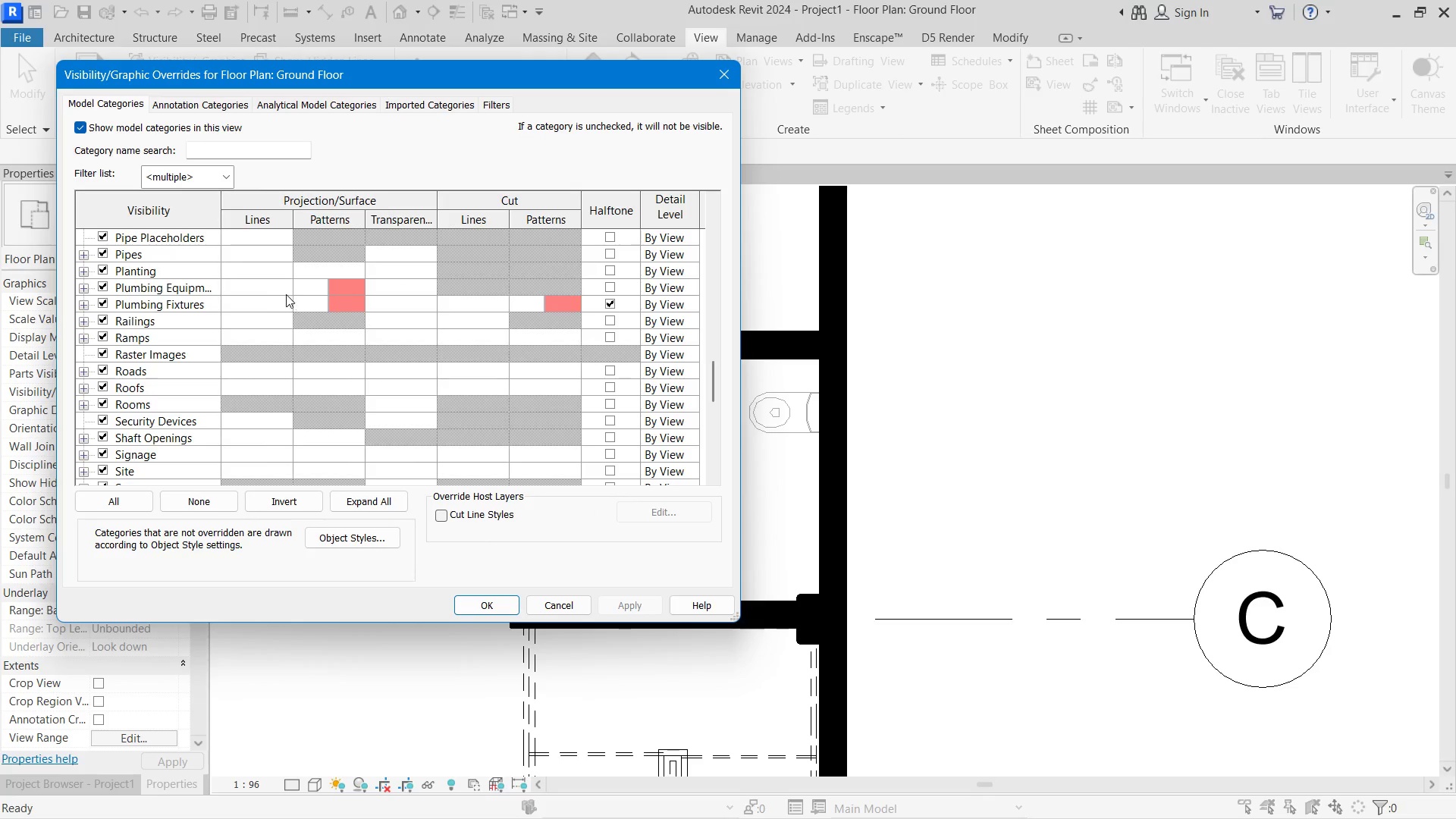 
double_click([268, 302])
 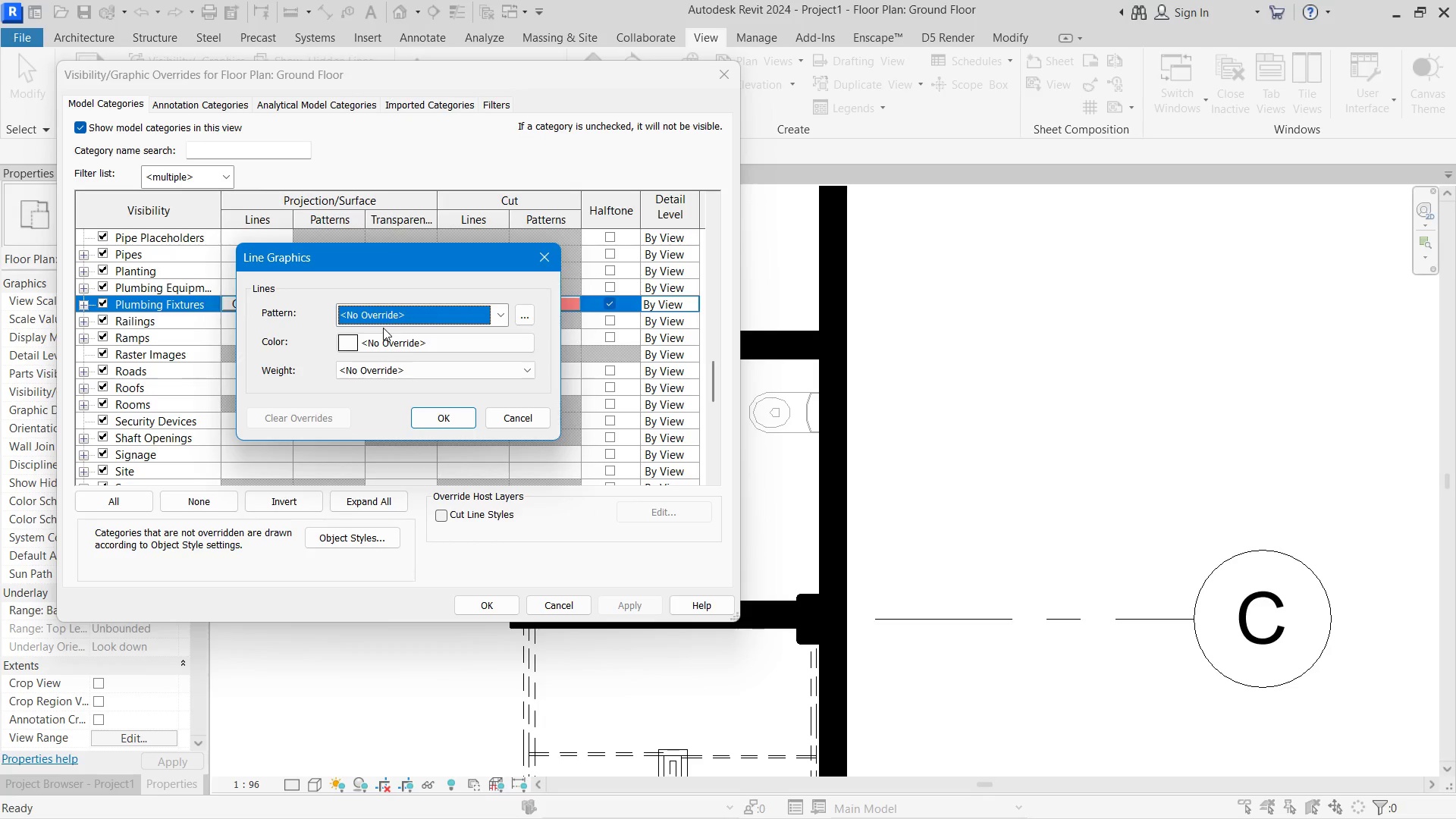 
left_click([384, 339])
 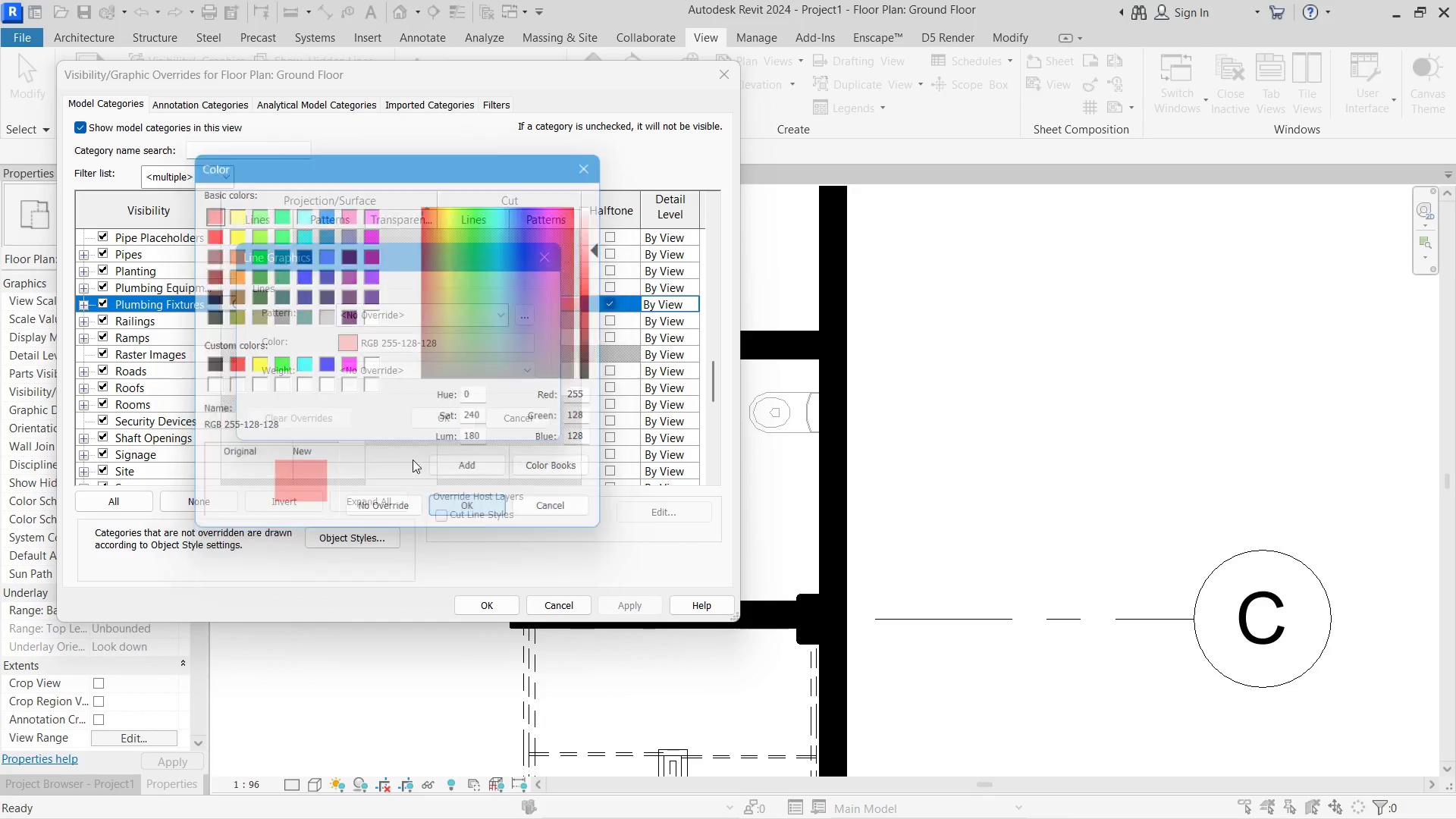 
left_click([392, 373])
 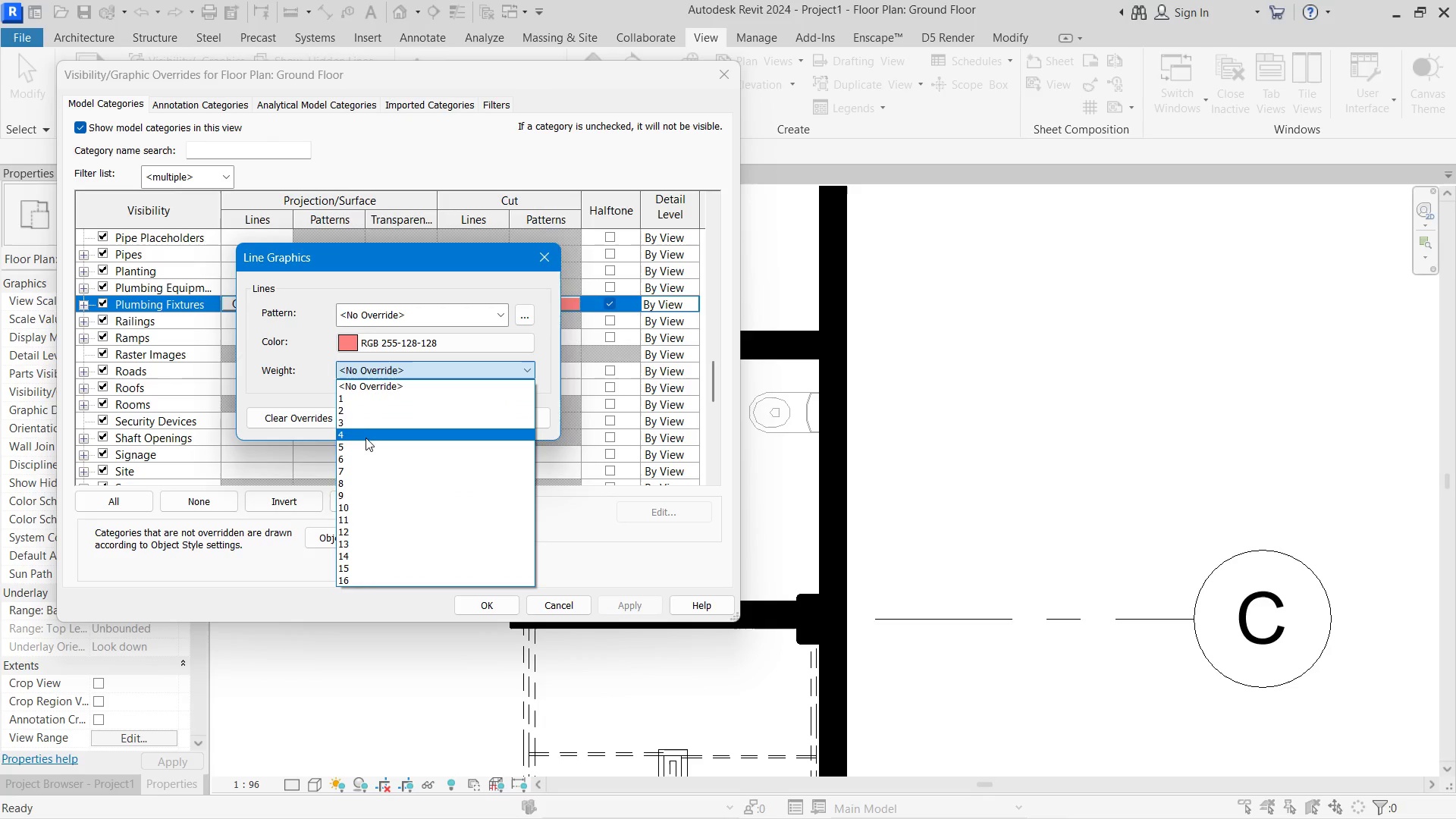 
left_click([364, 438])
 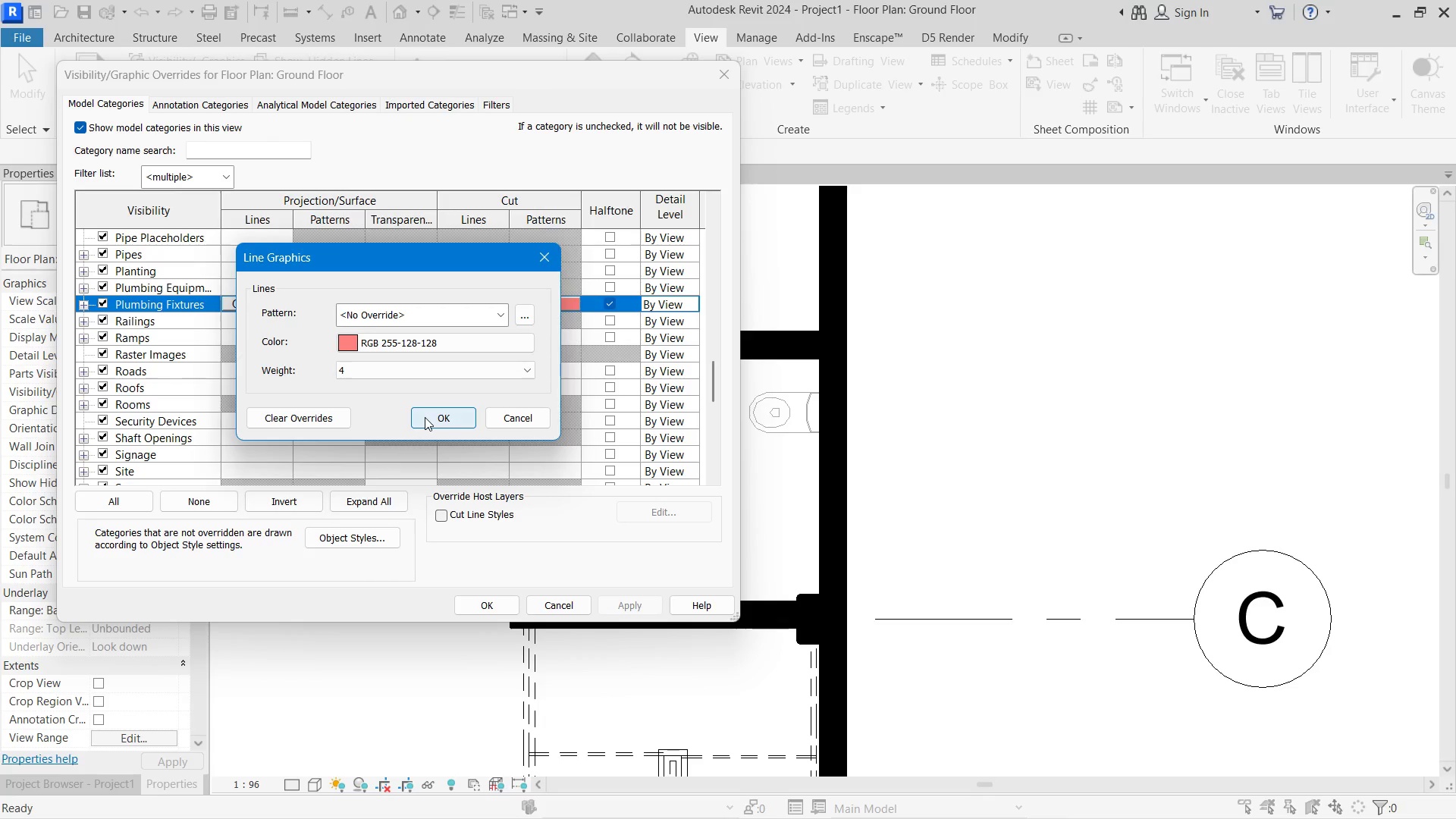 
left_click([425, 417])
 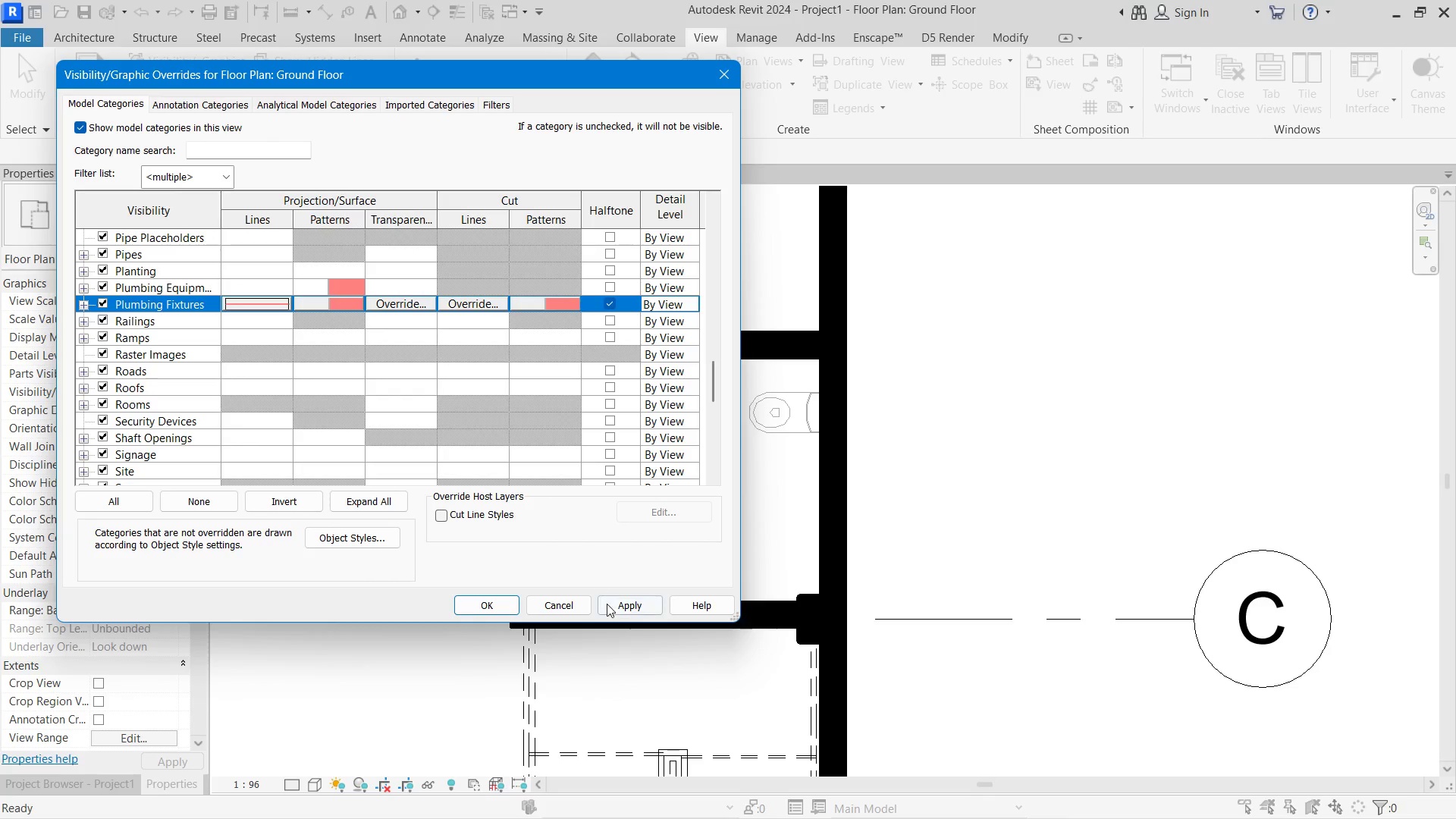 
left_click([610, 604])
 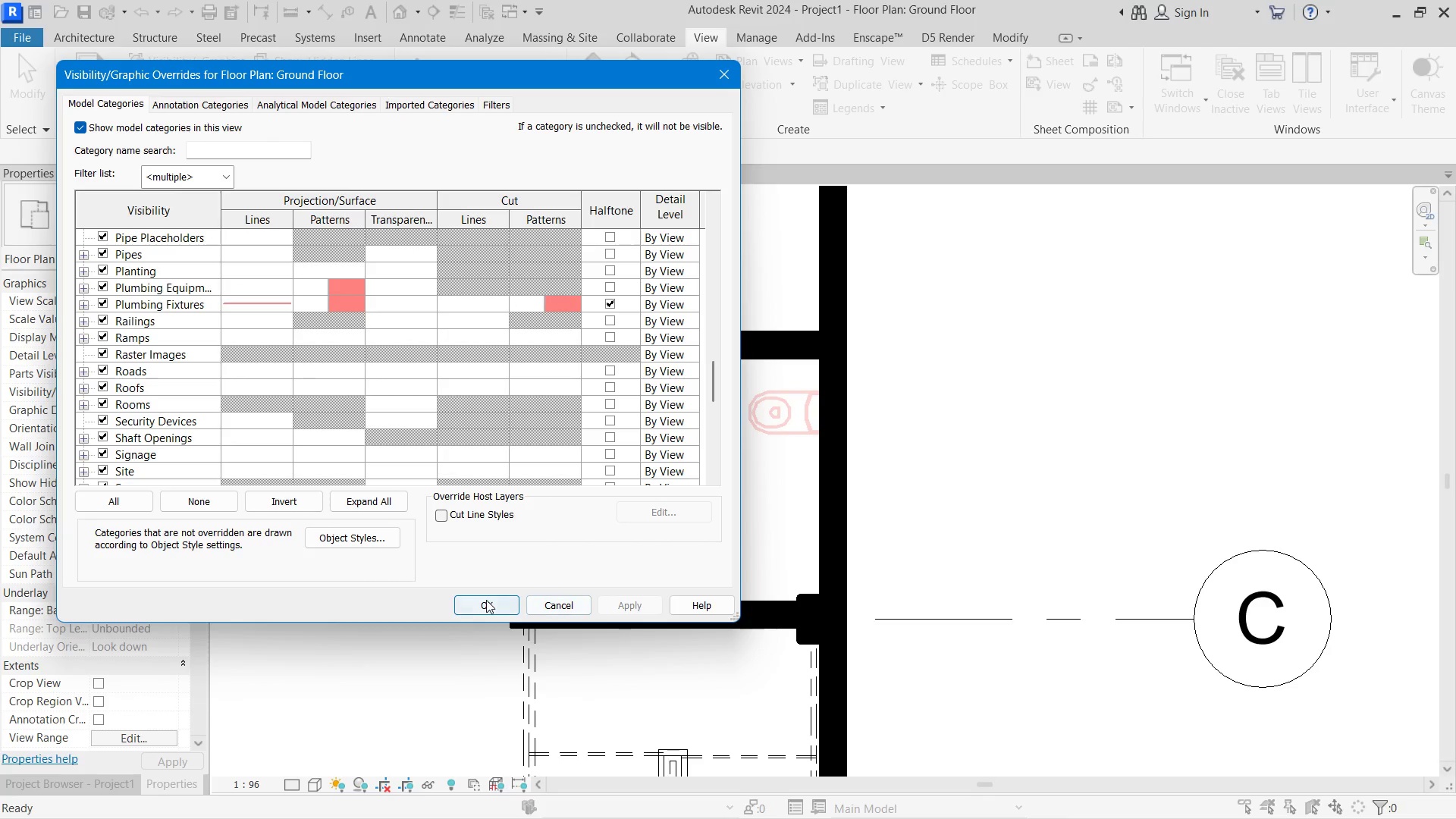 
left_click([485, 600])
 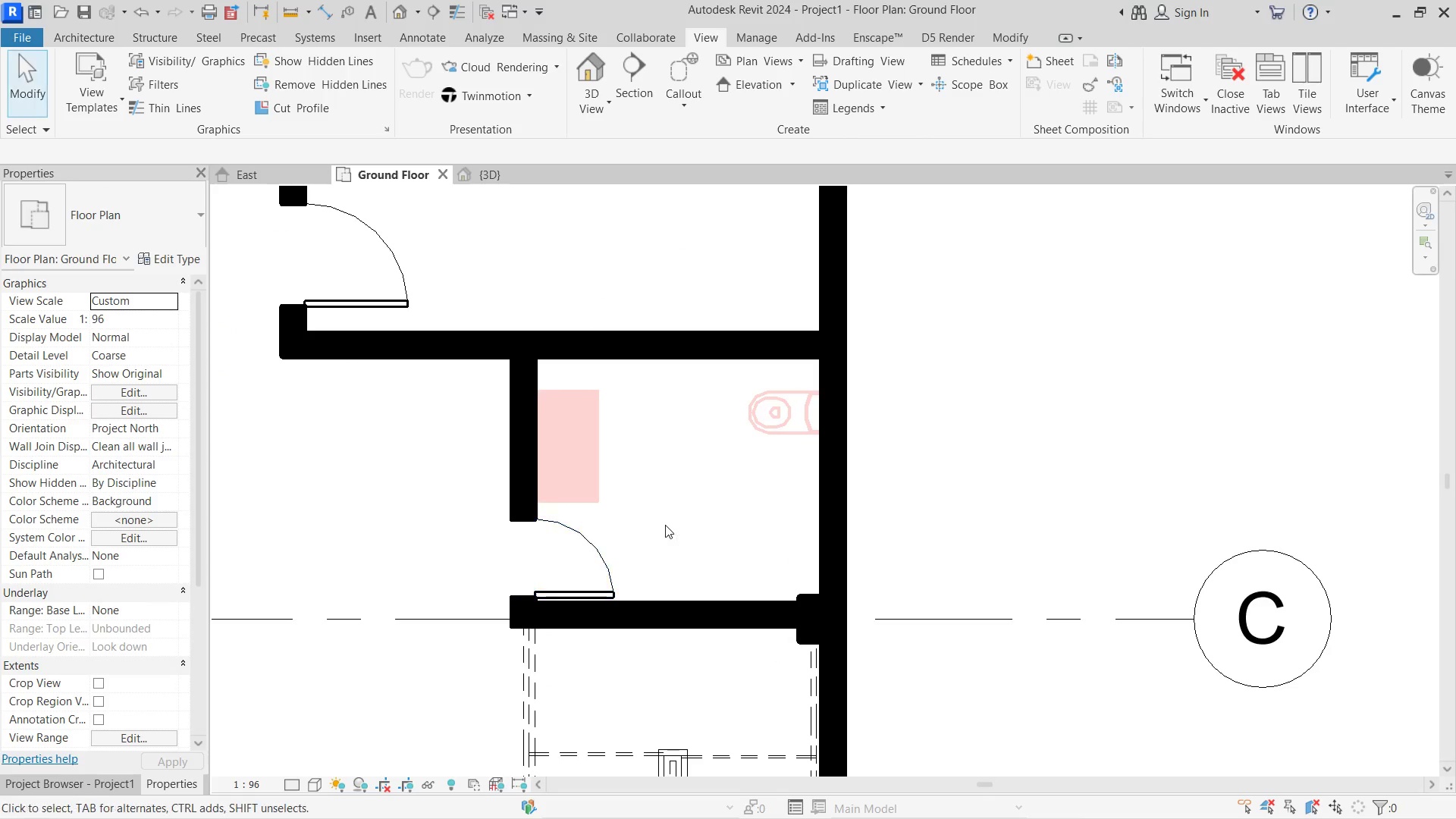 
left_click([667, 526])
 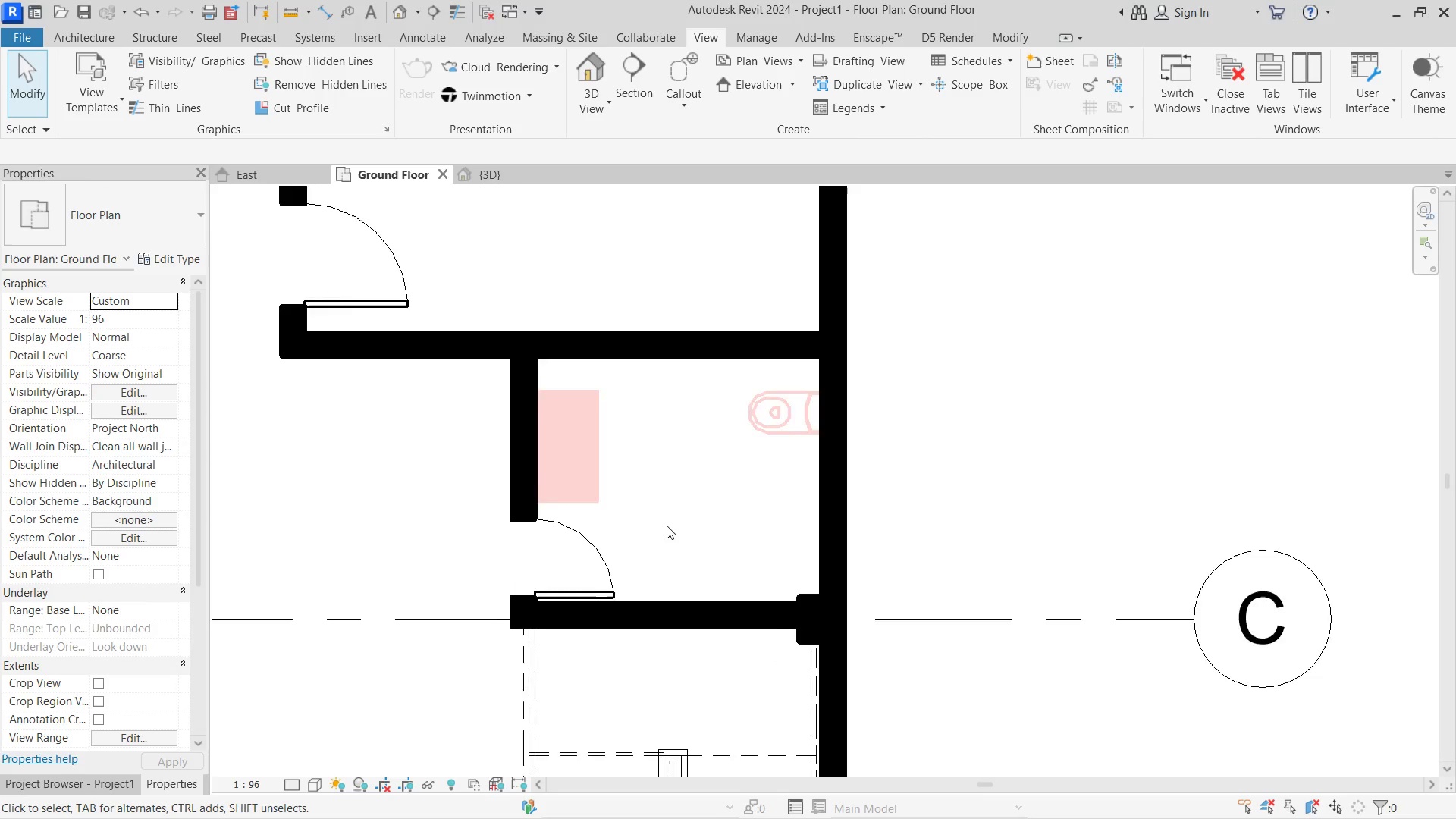 
scroll: coordinate [667, 526], scroll_direction: down, amount: 3.0
 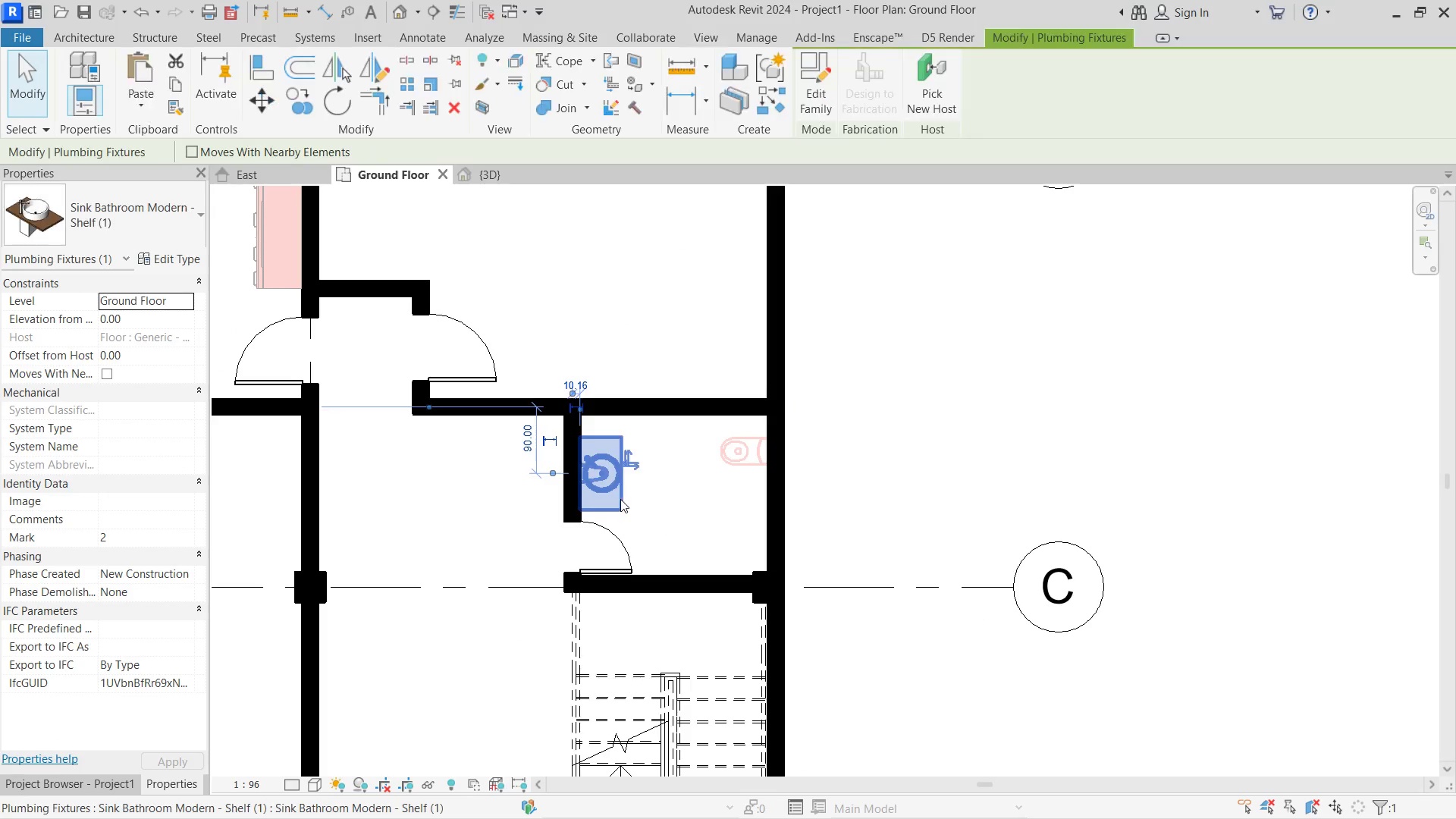 
double_click([652, 527])
 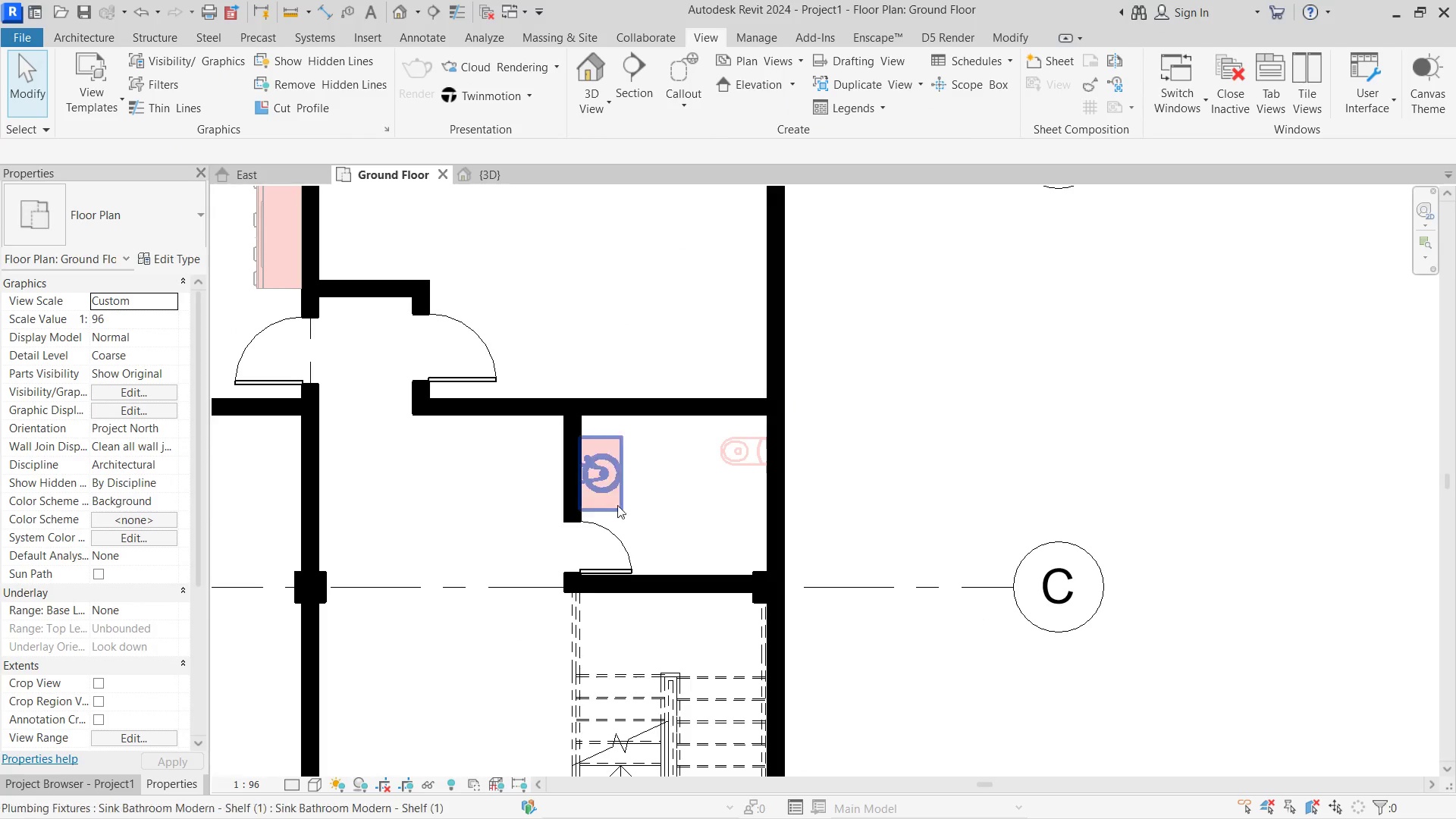 
left_click([611, 499])
 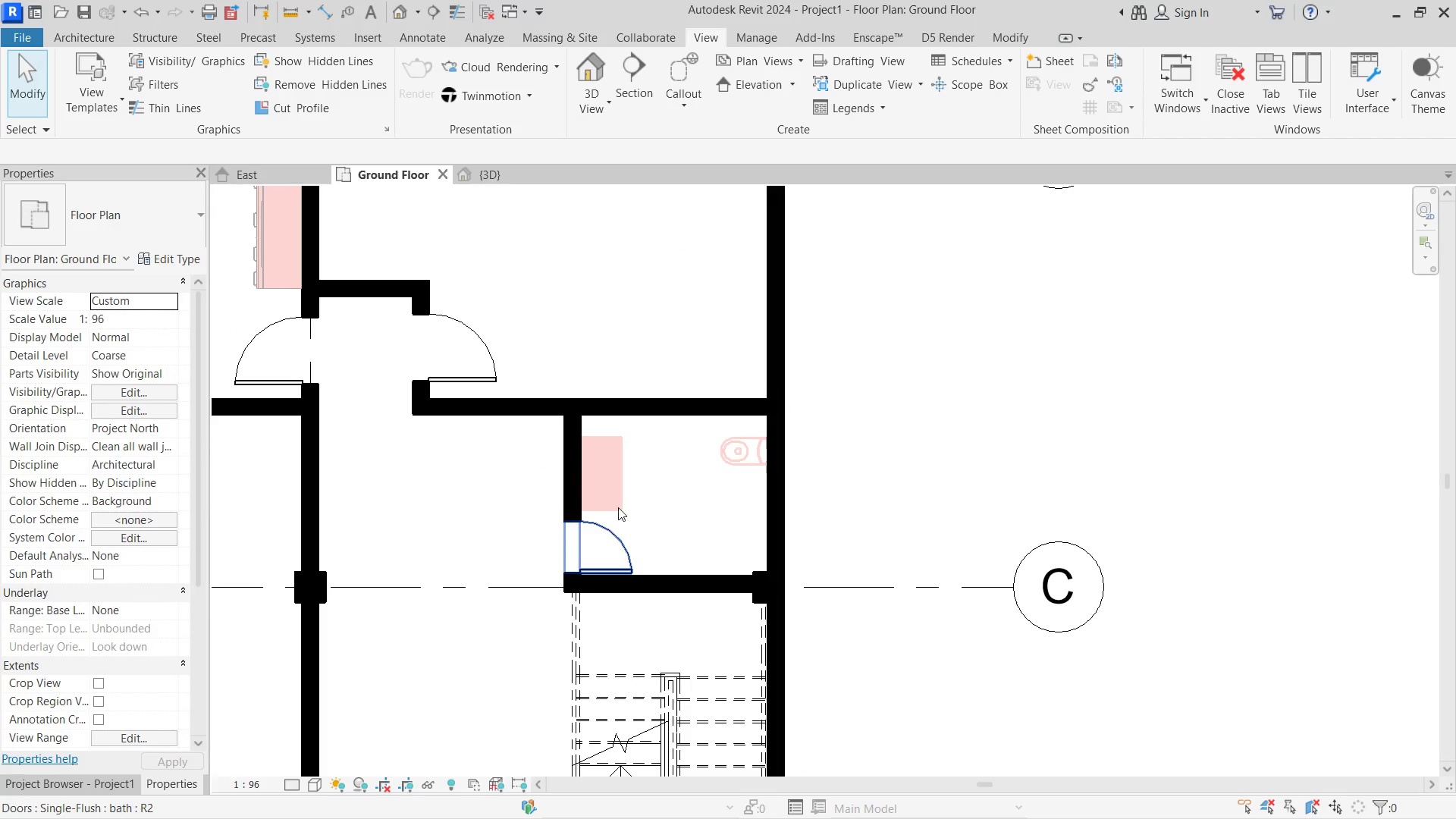 
left_click([622, 504])
 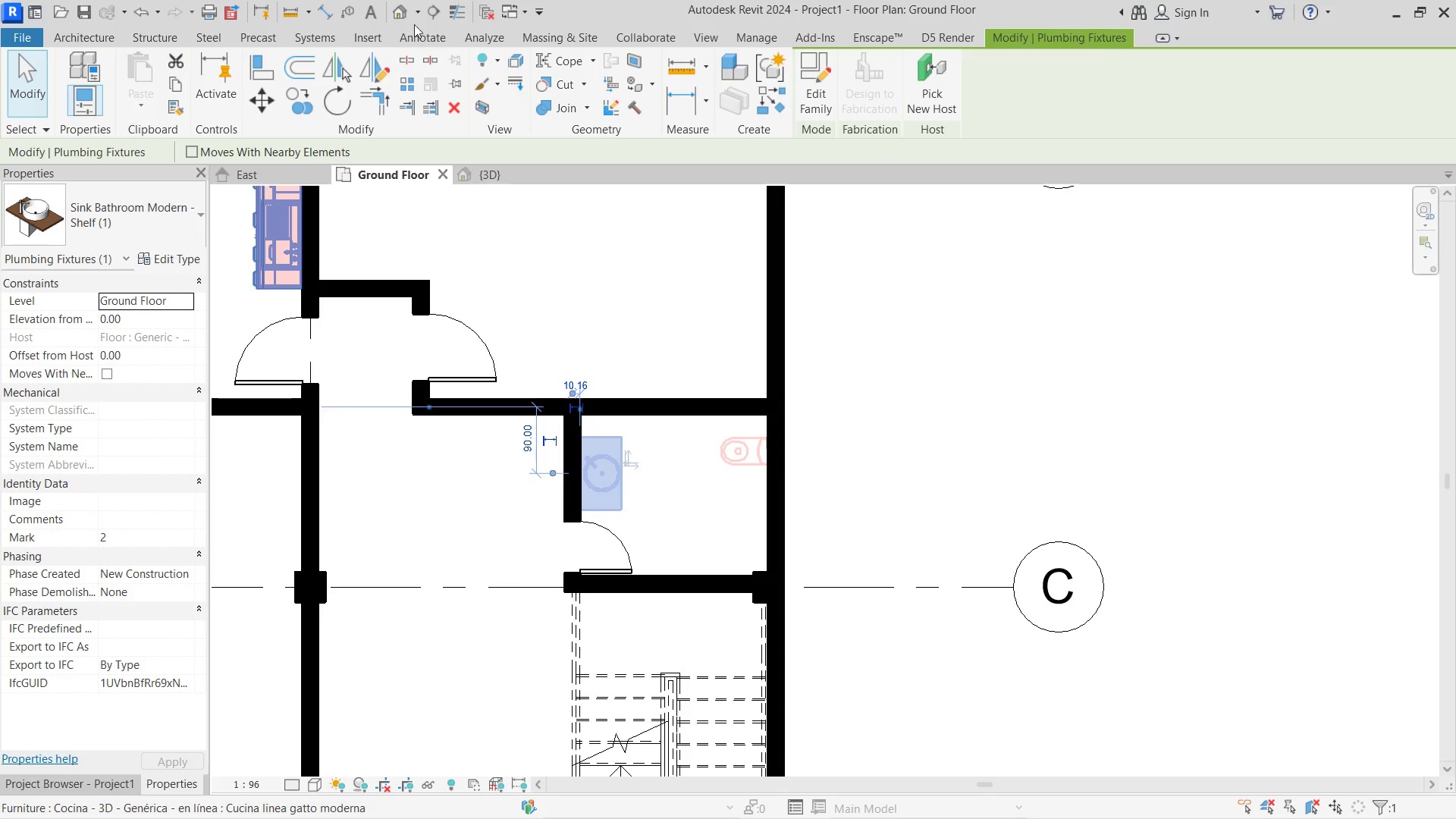 
wait(6.23)
 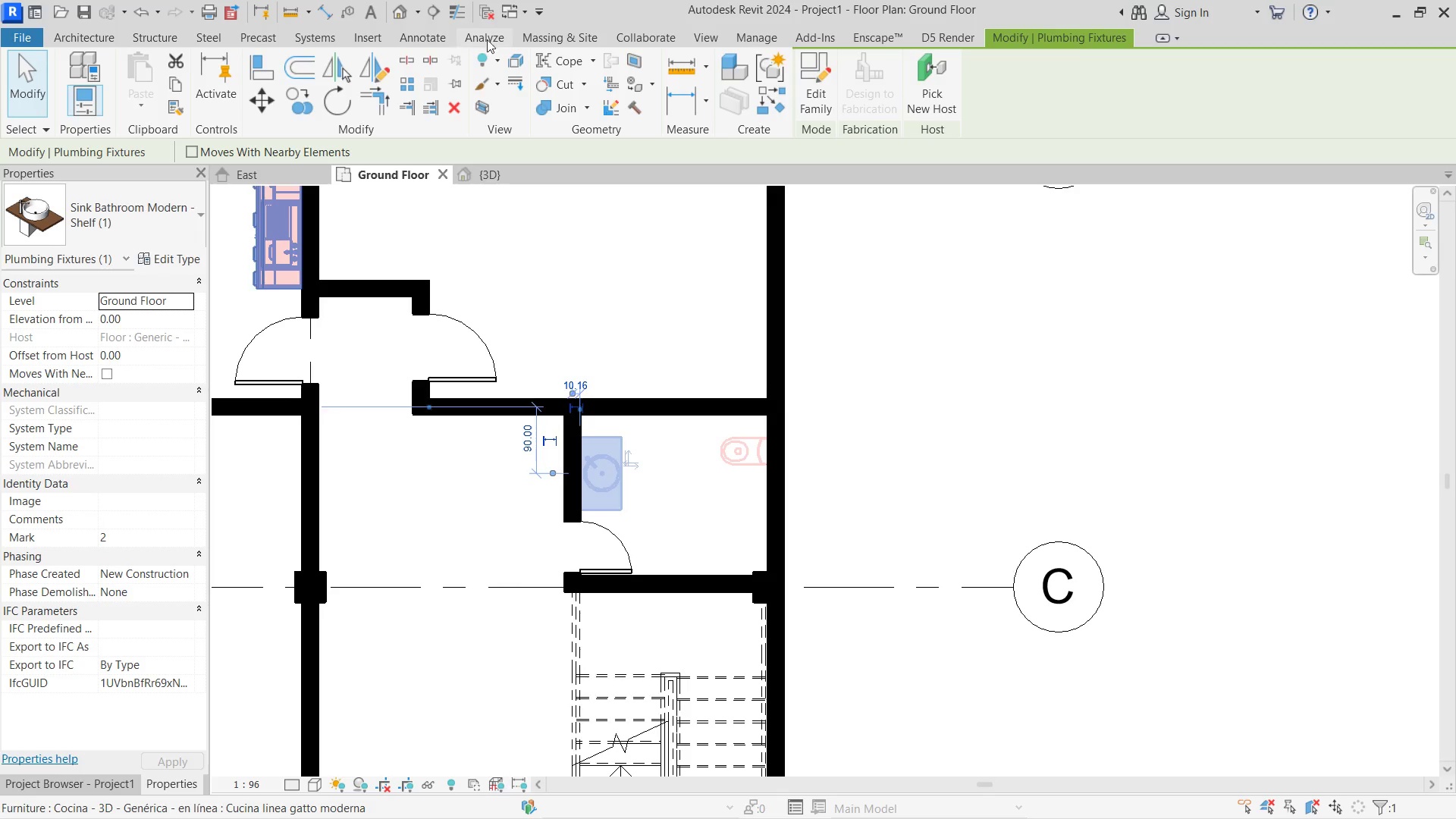 
left_click([709, 39])
 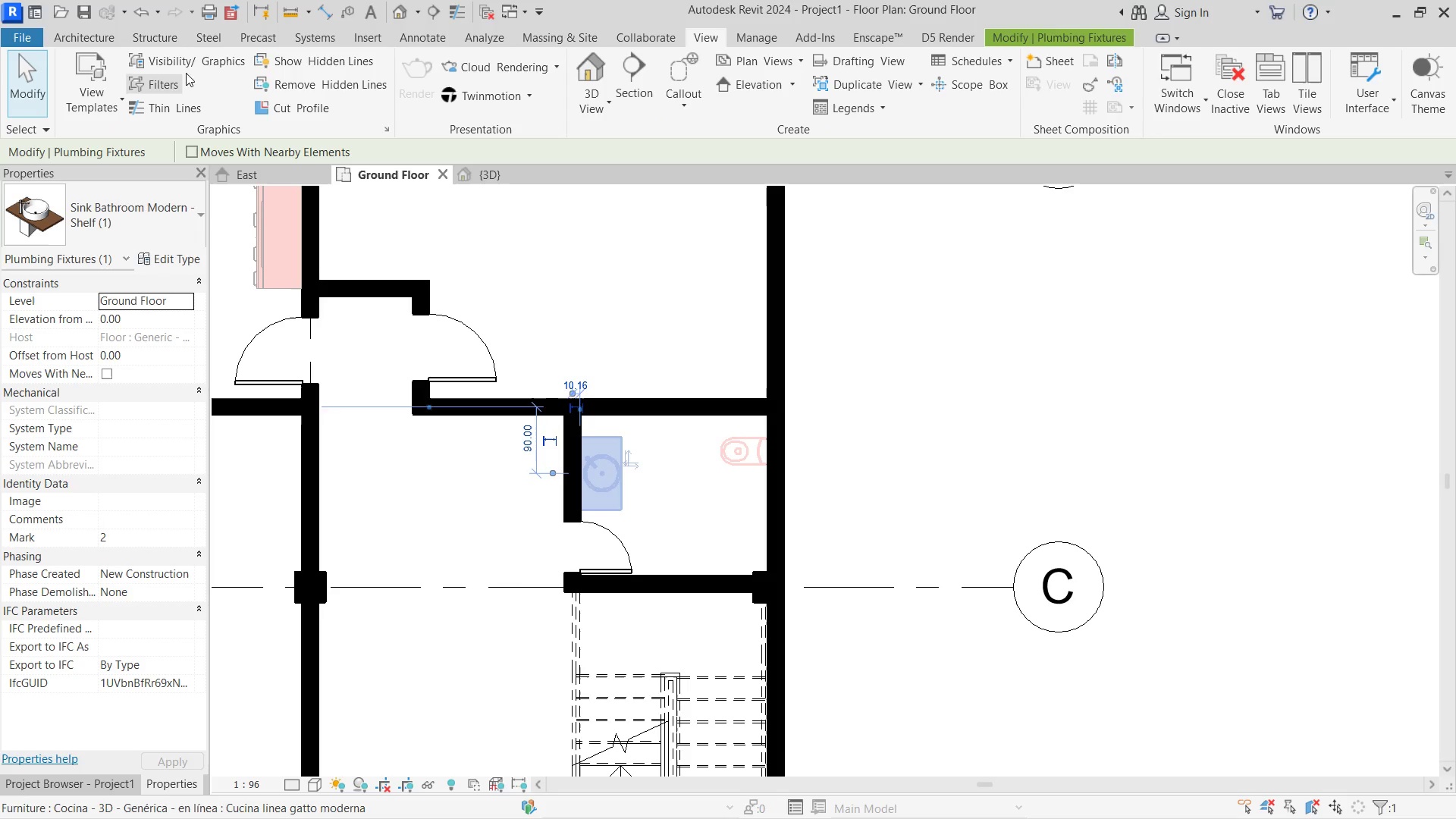 
left_click([209, 60])
 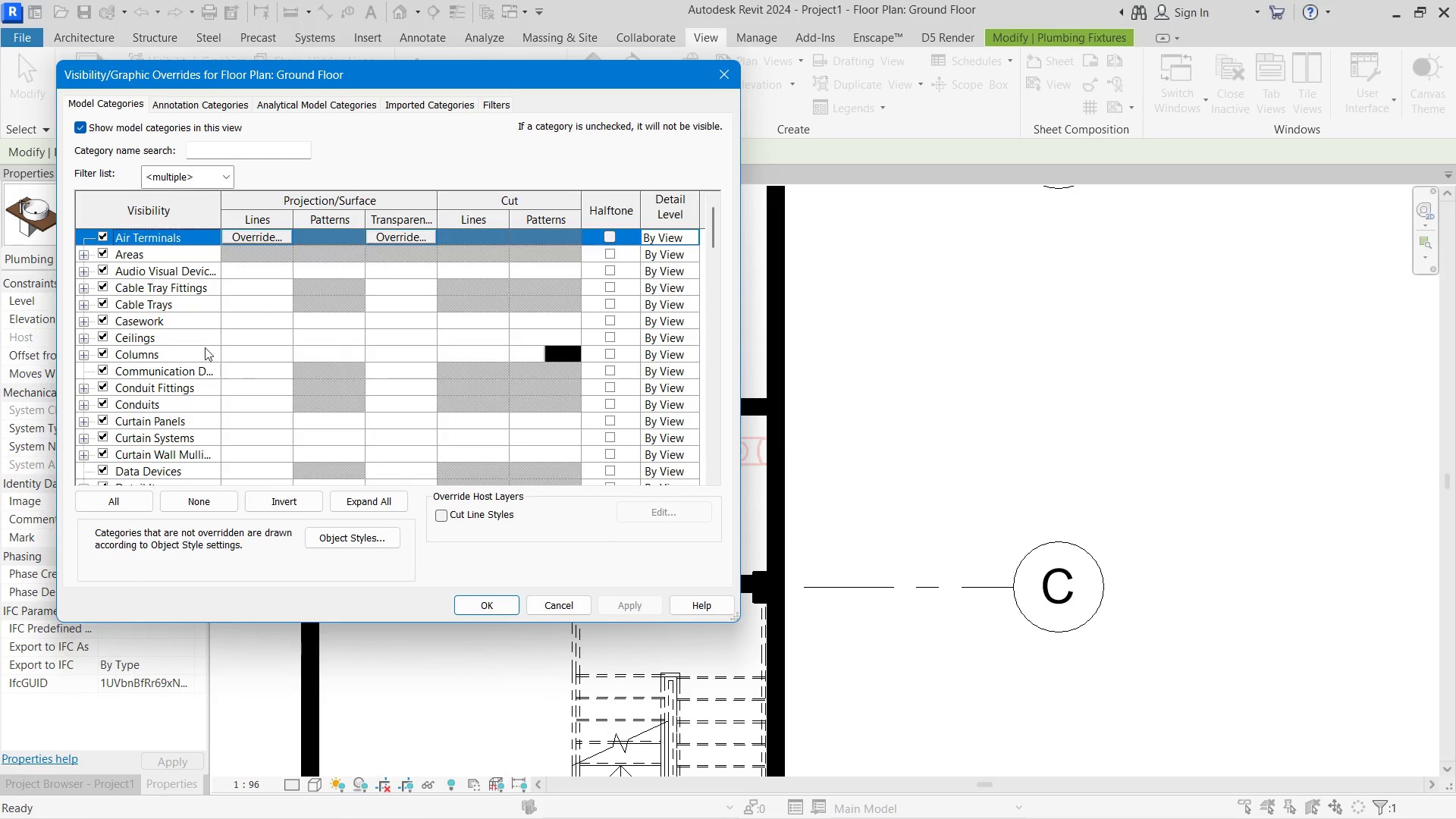 
scroll: coordinate [305, 364], scroll_direction: down, amount: 29.0